 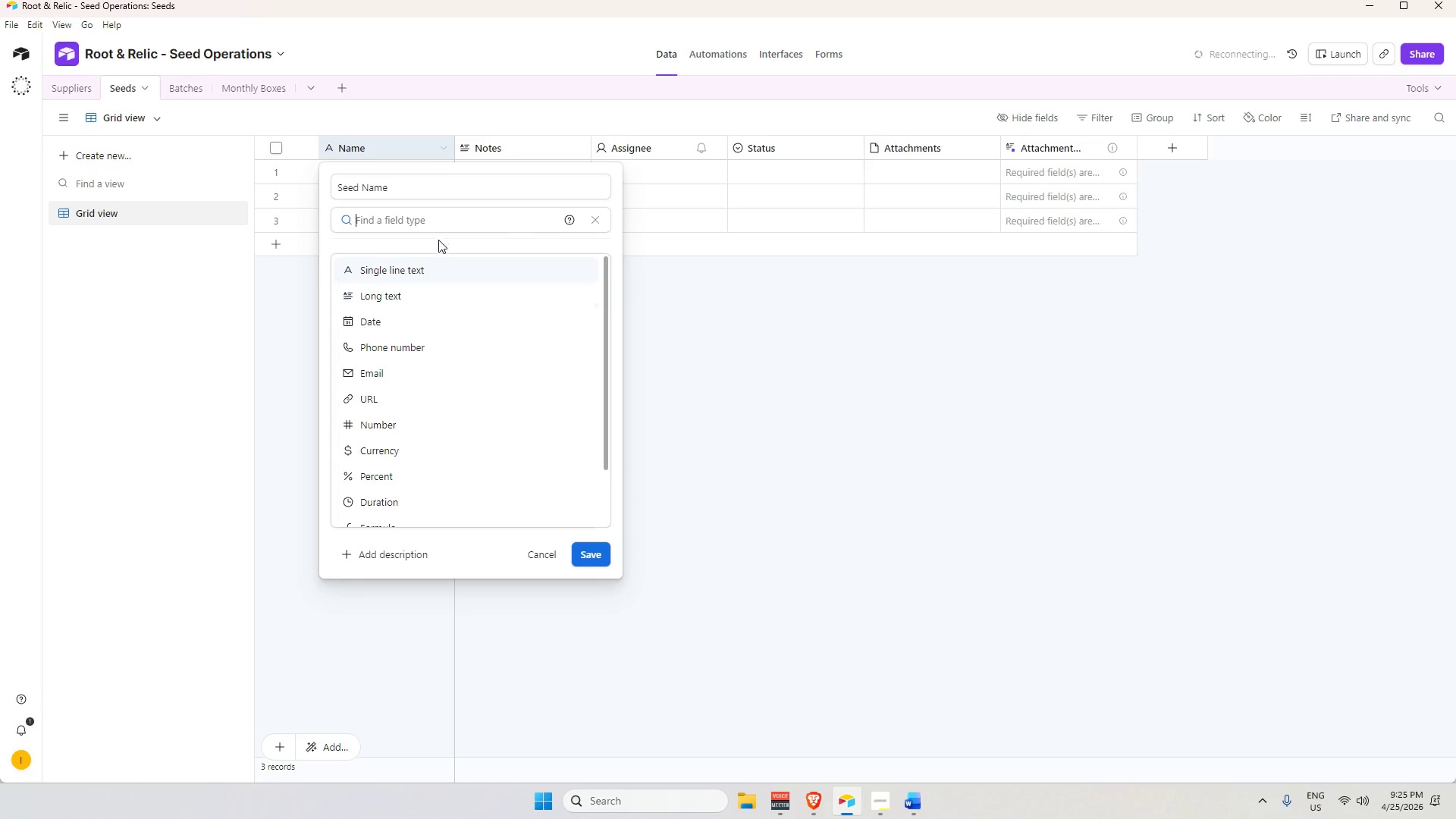 
left_click([413, 271])
 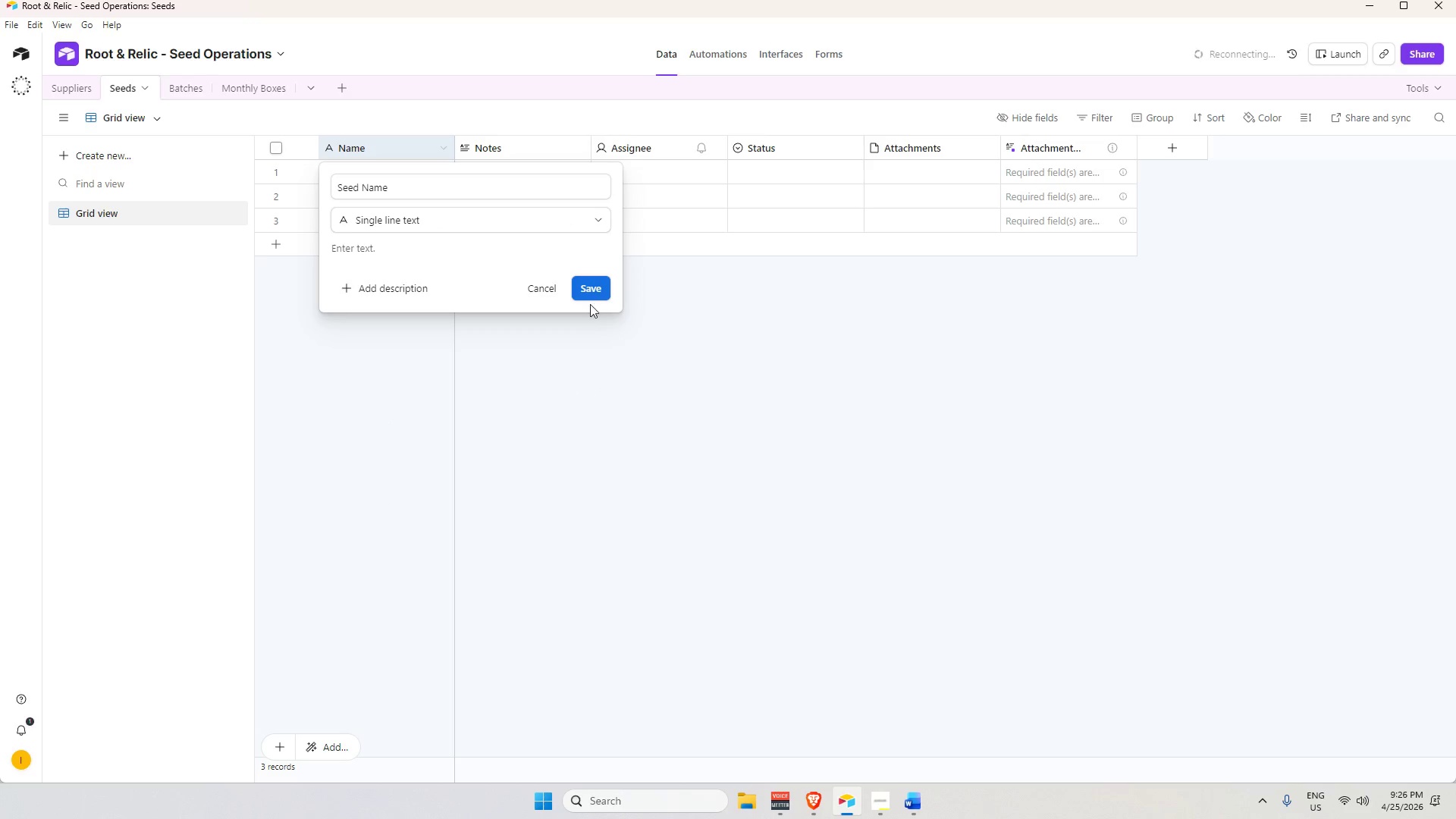 
left_click([588, 291])
 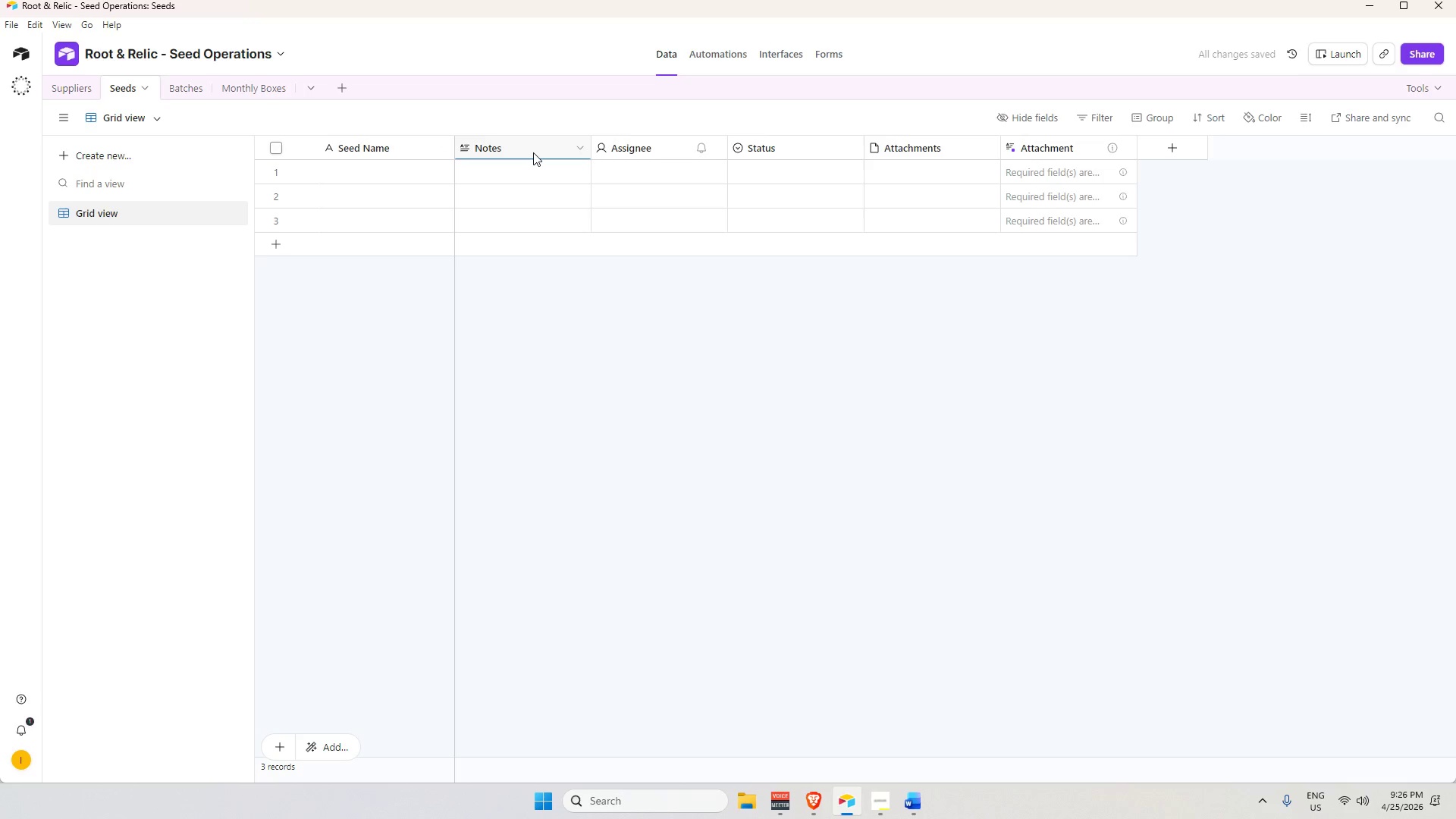 
wait(9.76)
 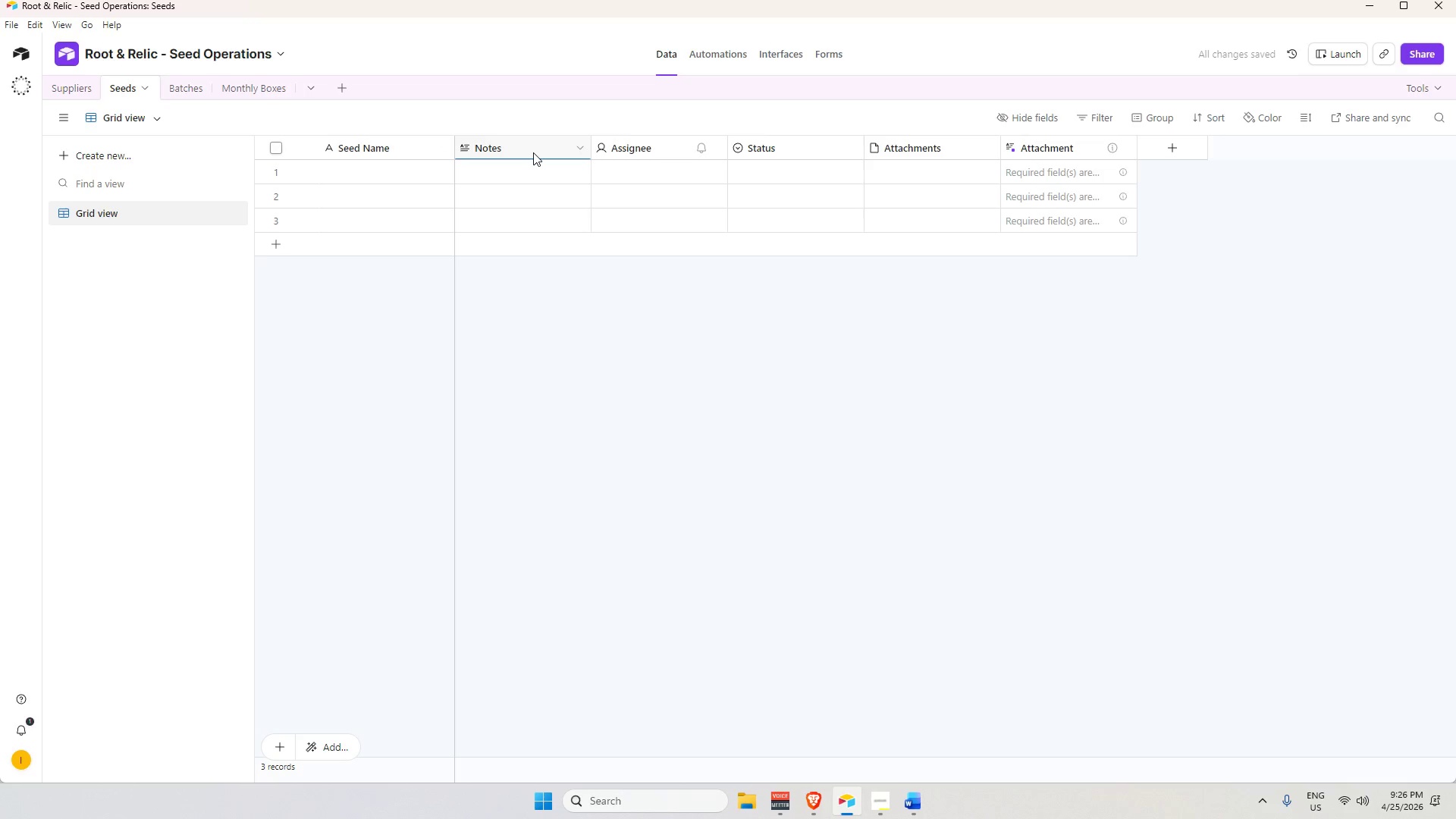 
double_click([533, 152])
 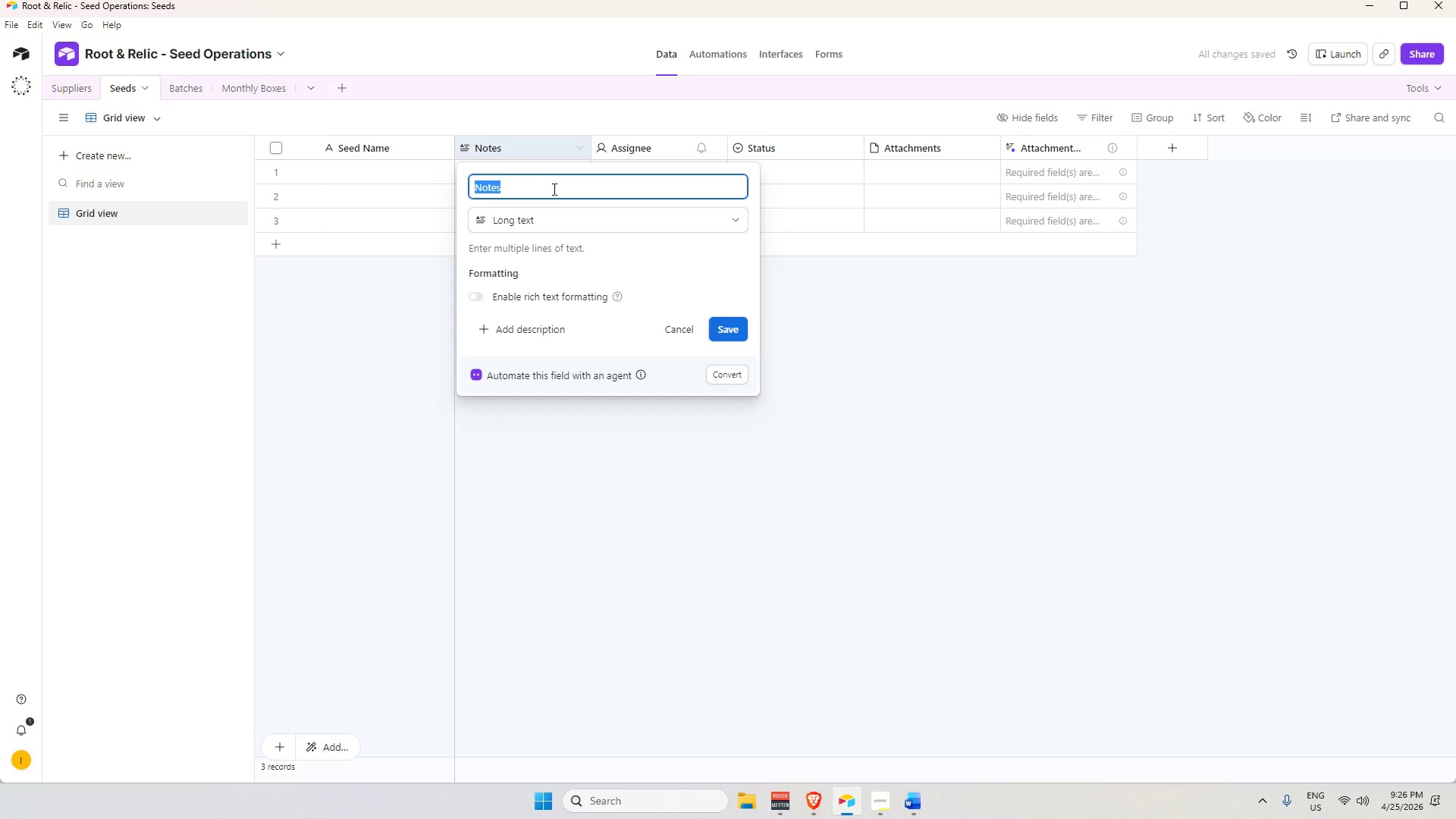 
type(Category)
 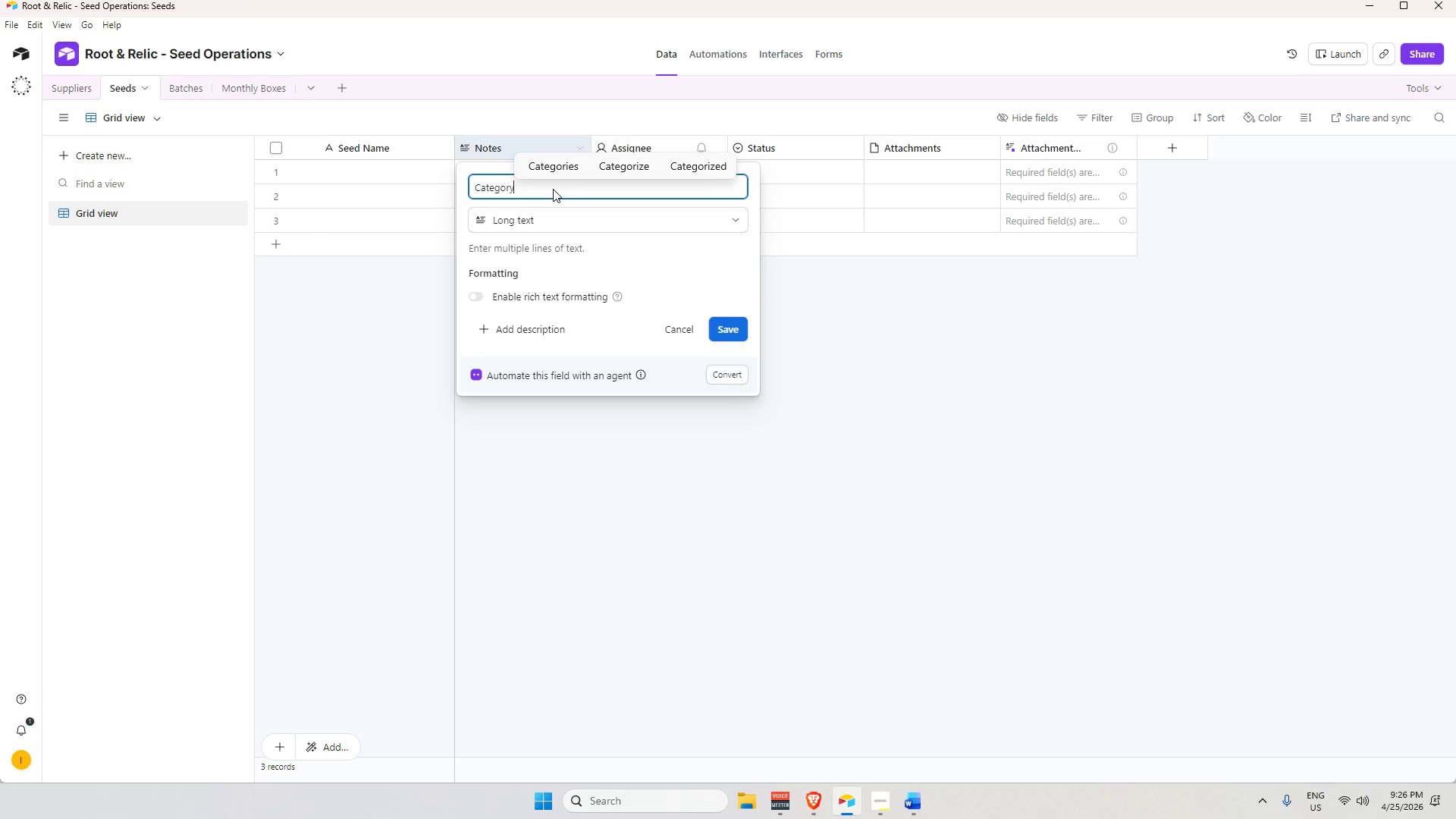 
key(Tab)
 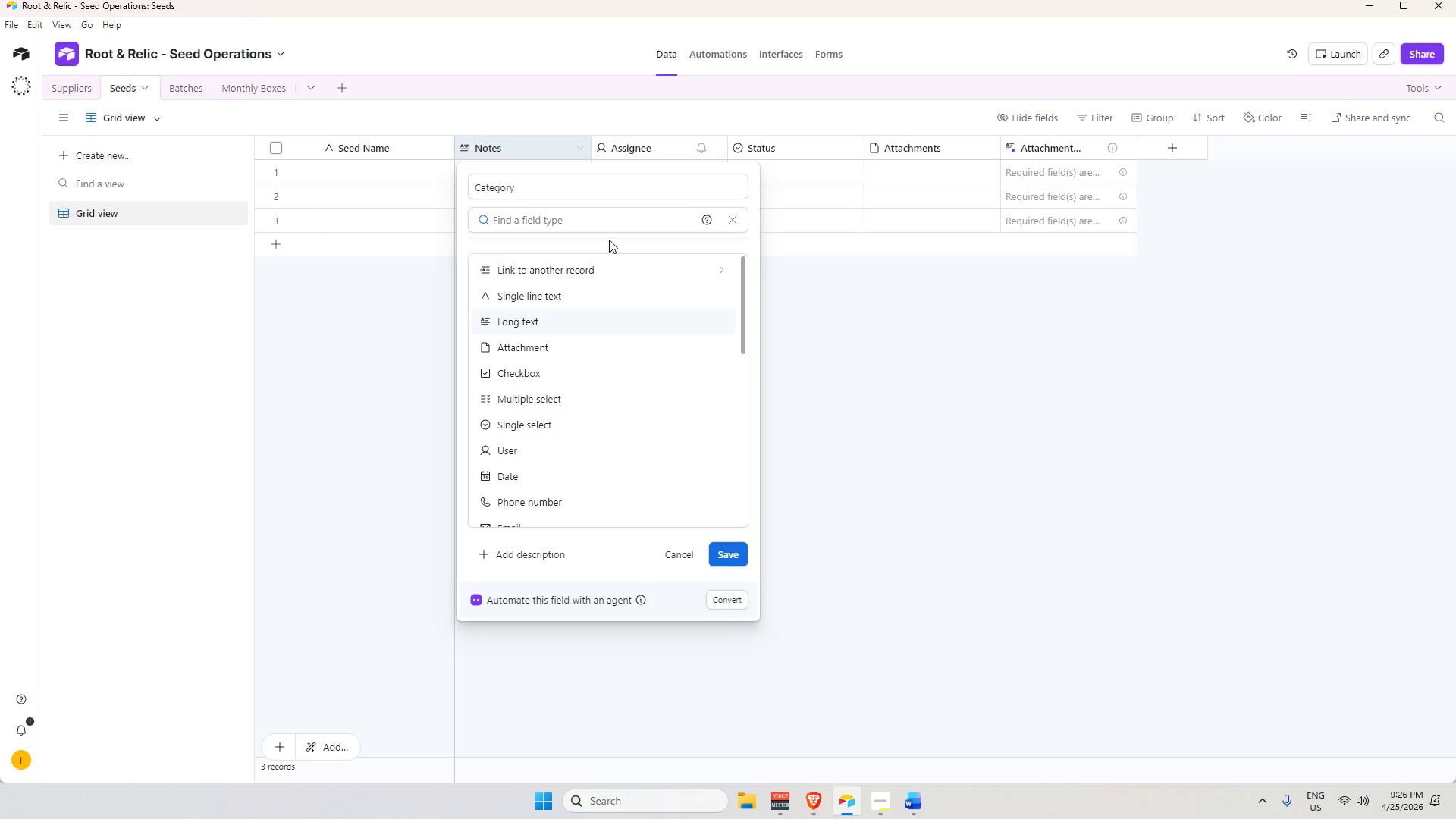 
wait(7.48)
 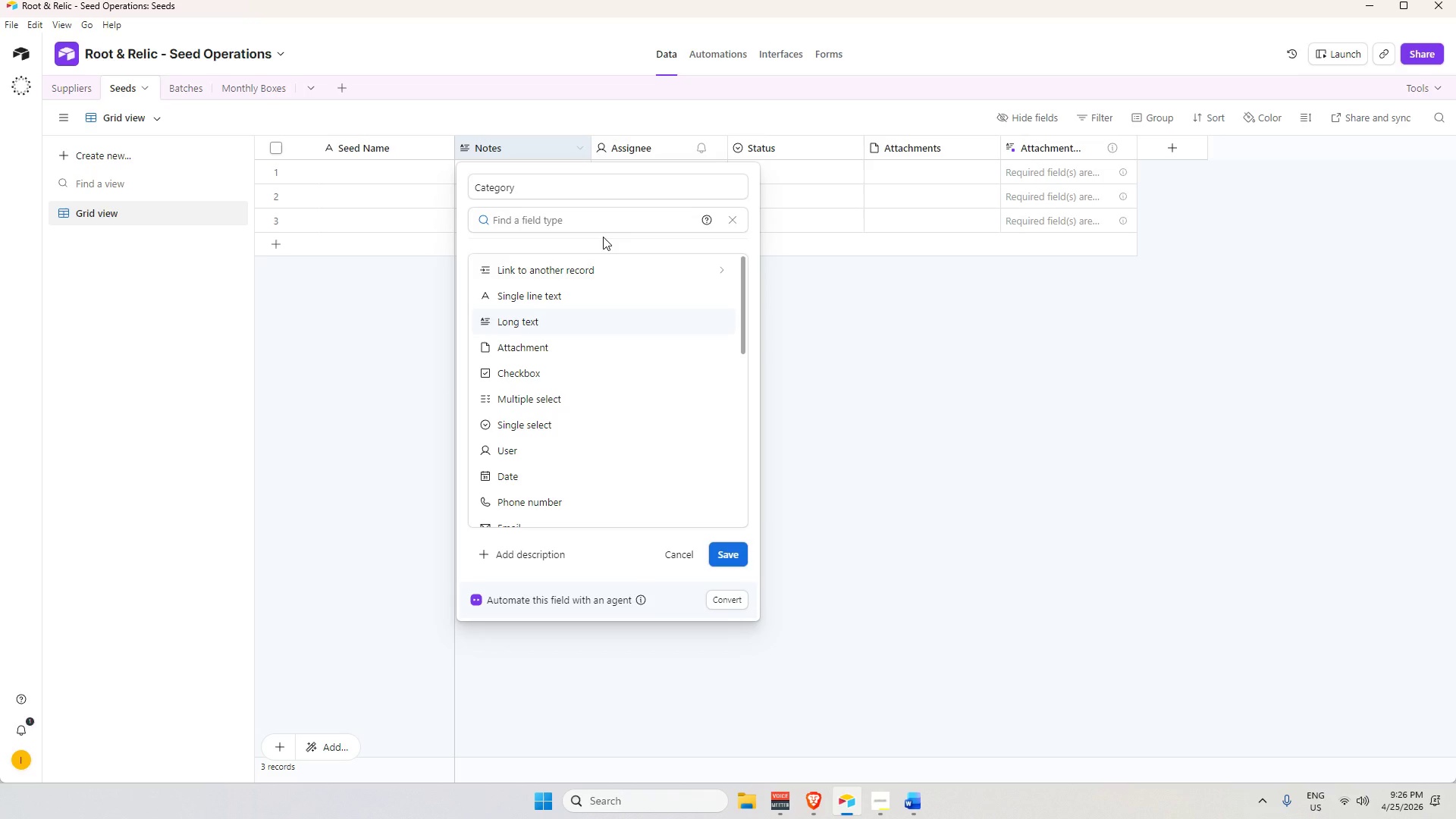 
key(S)
 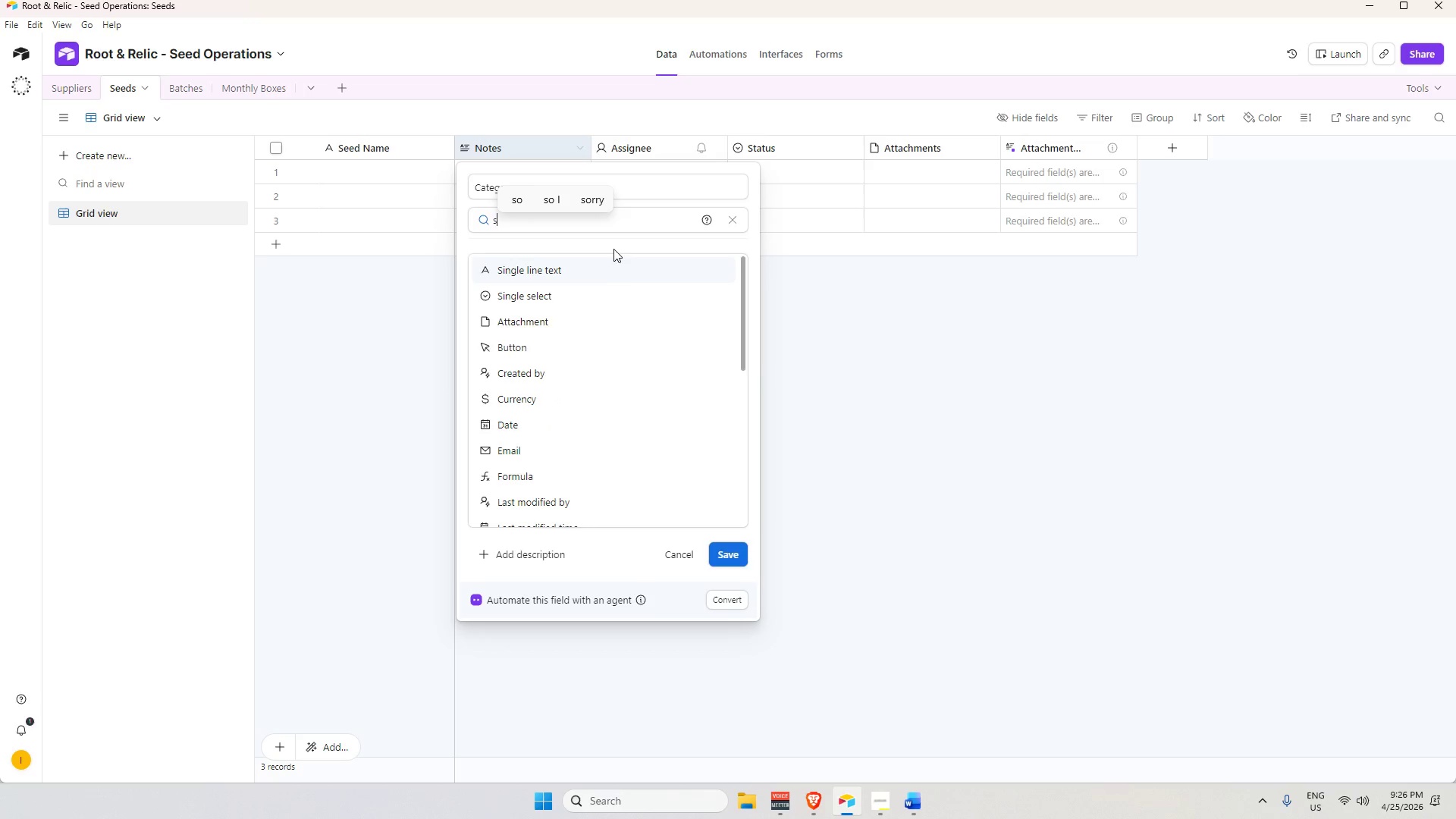 
type(ing)
 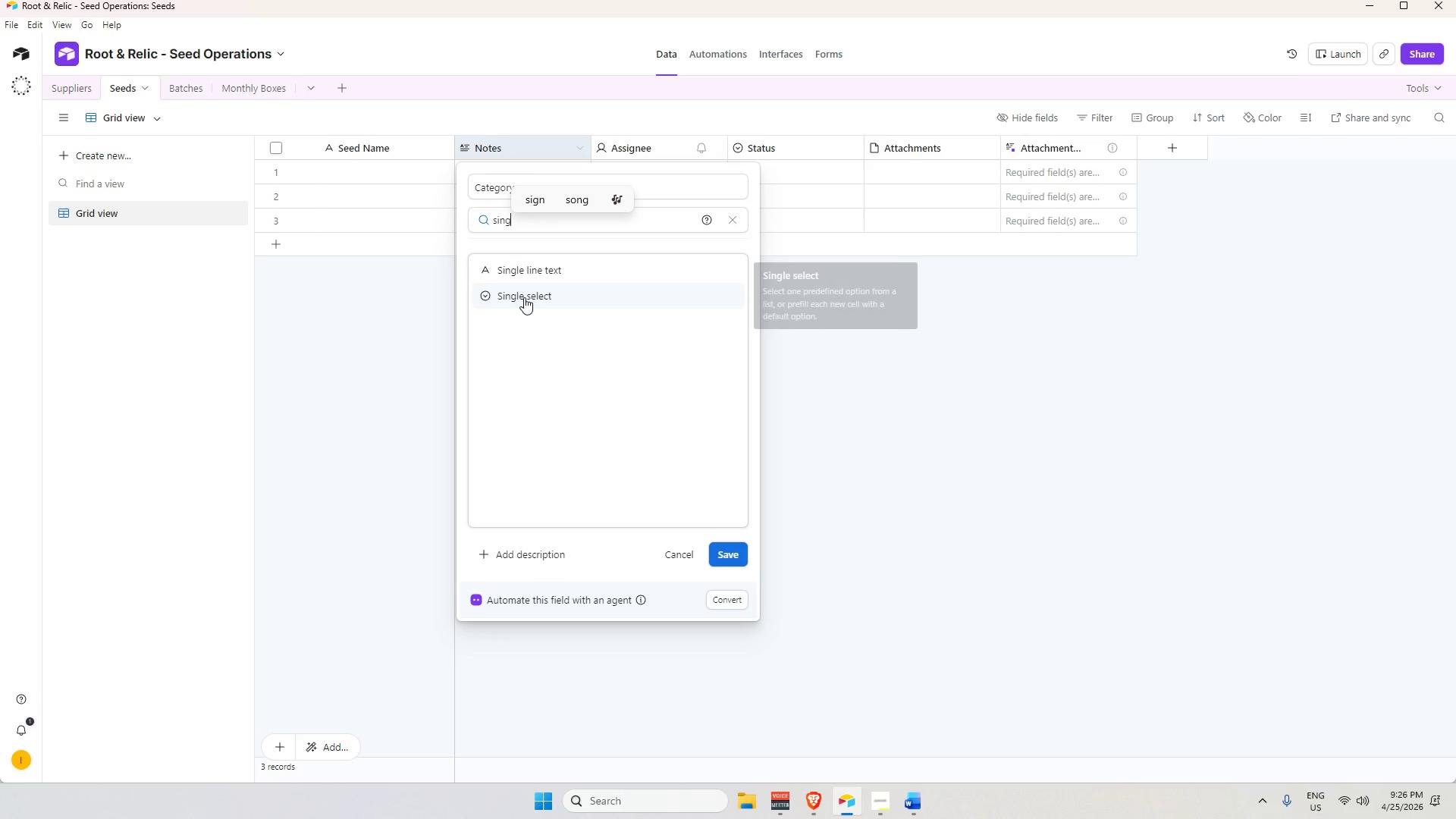 
left_click([524, 297])
 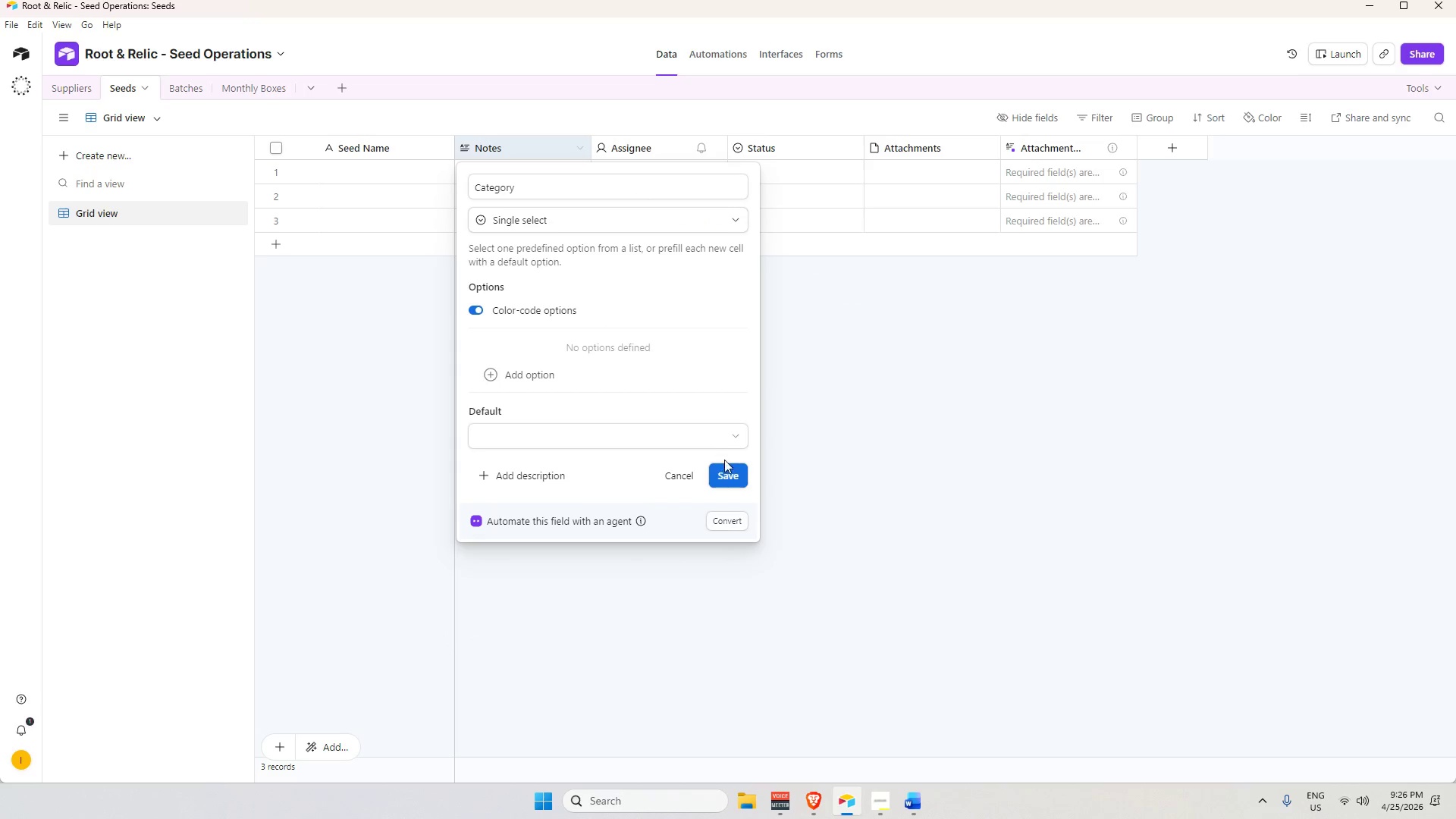 
left_click([728, 476])
 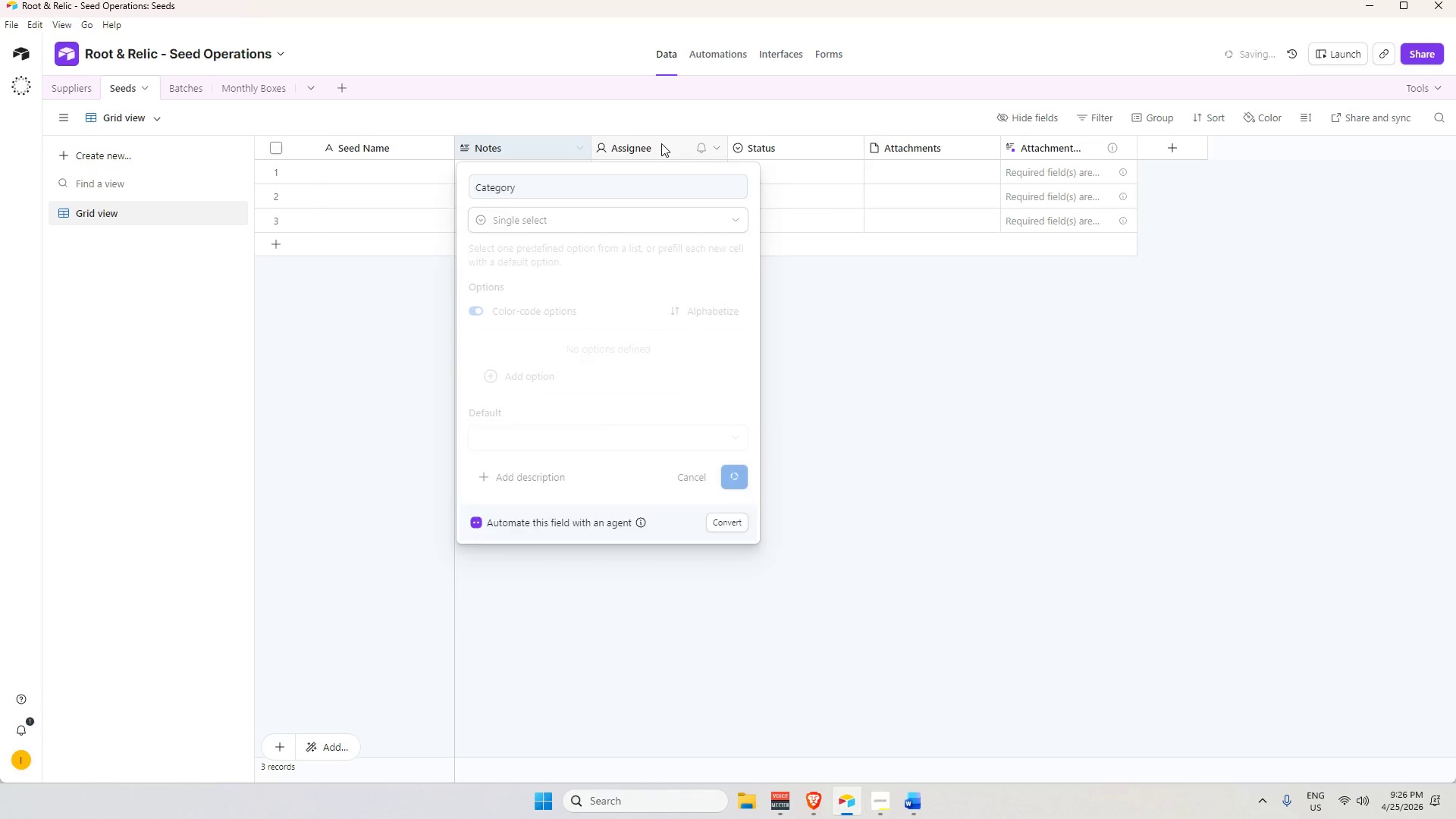 
double_click([661, 143])
 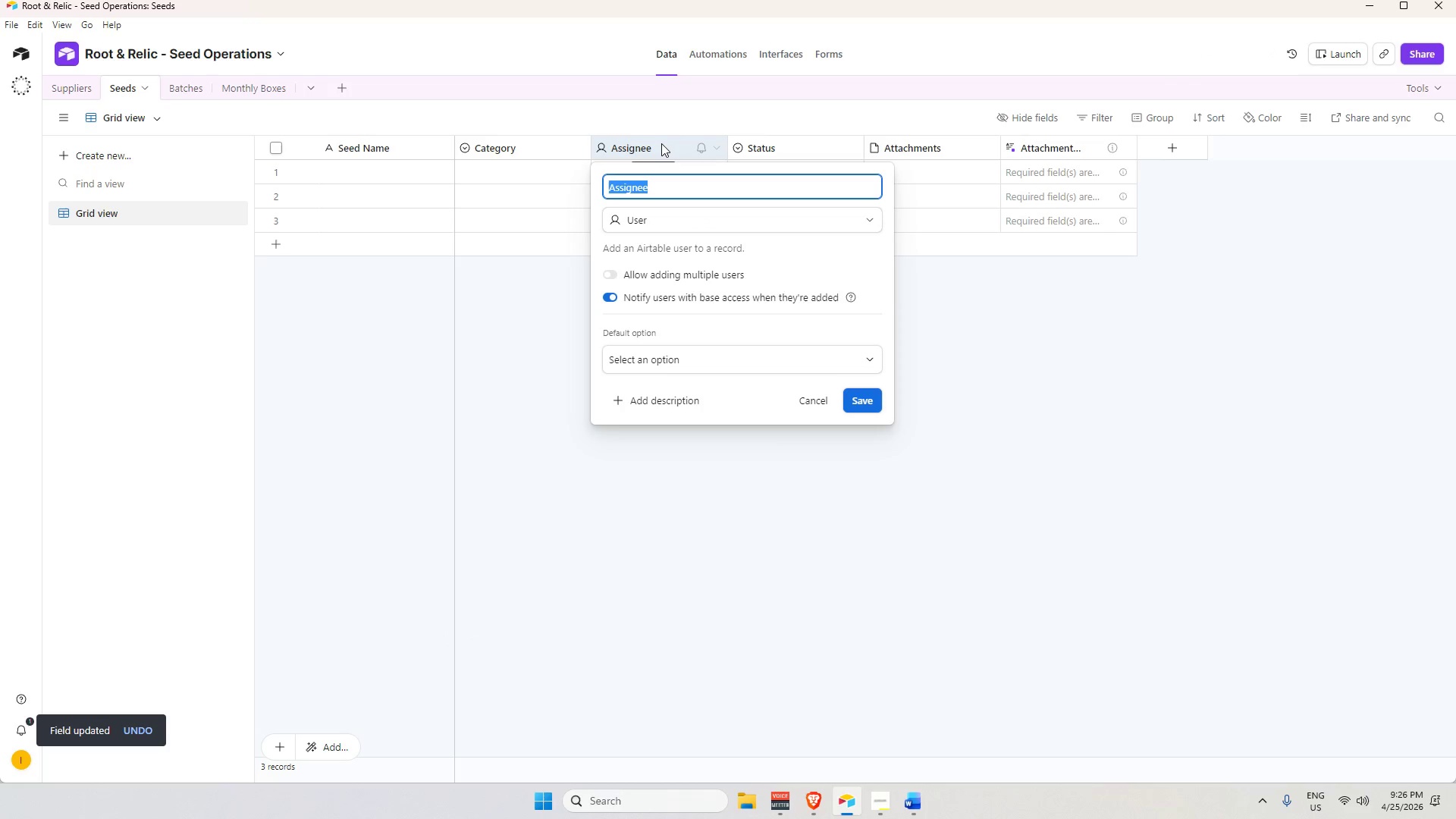 
wait(7.38)
 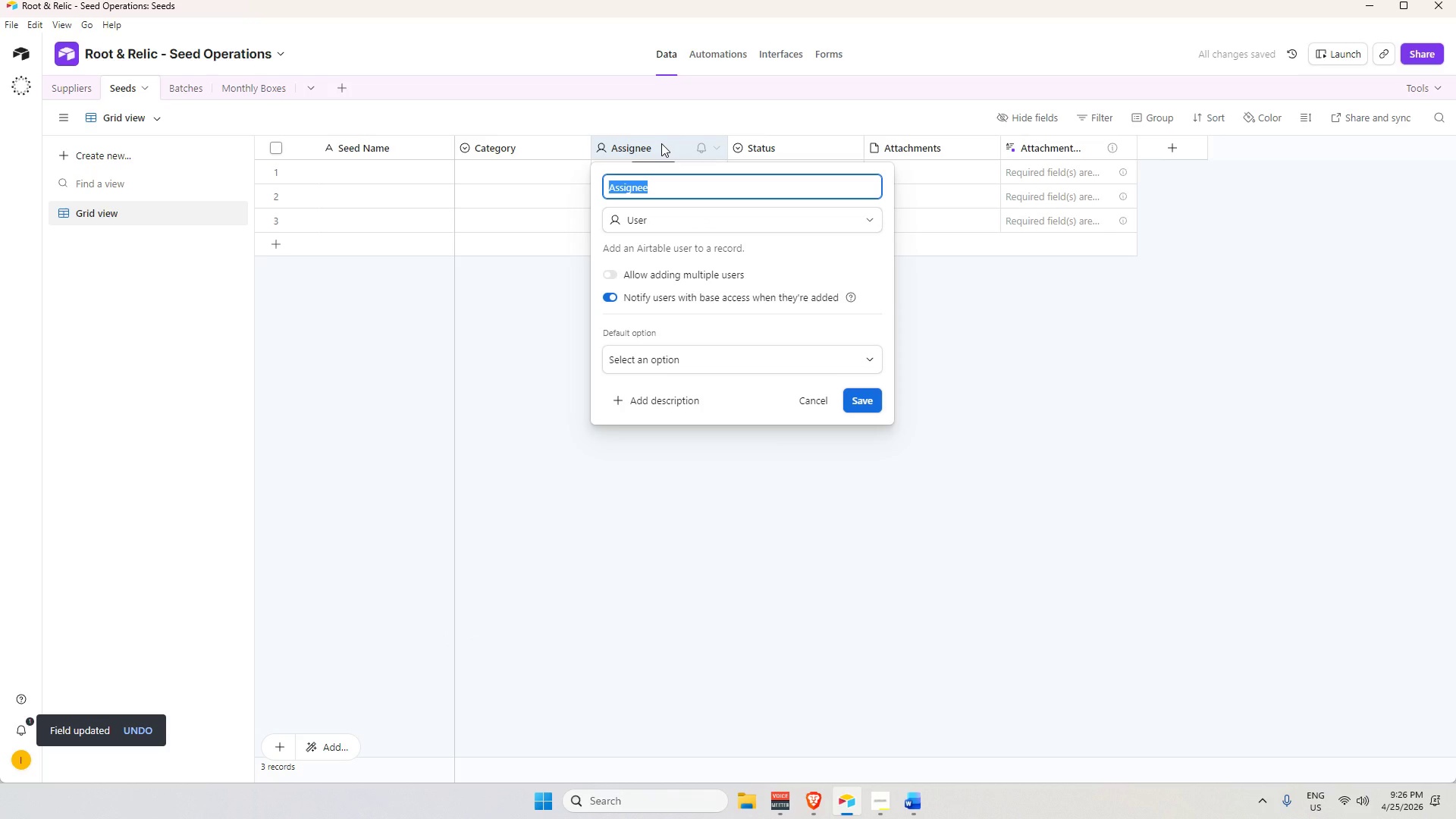 
key(Backspace)
type(DA)
key(Backspace)
type(s)
key(Backspace)
type(ays to Germination)
 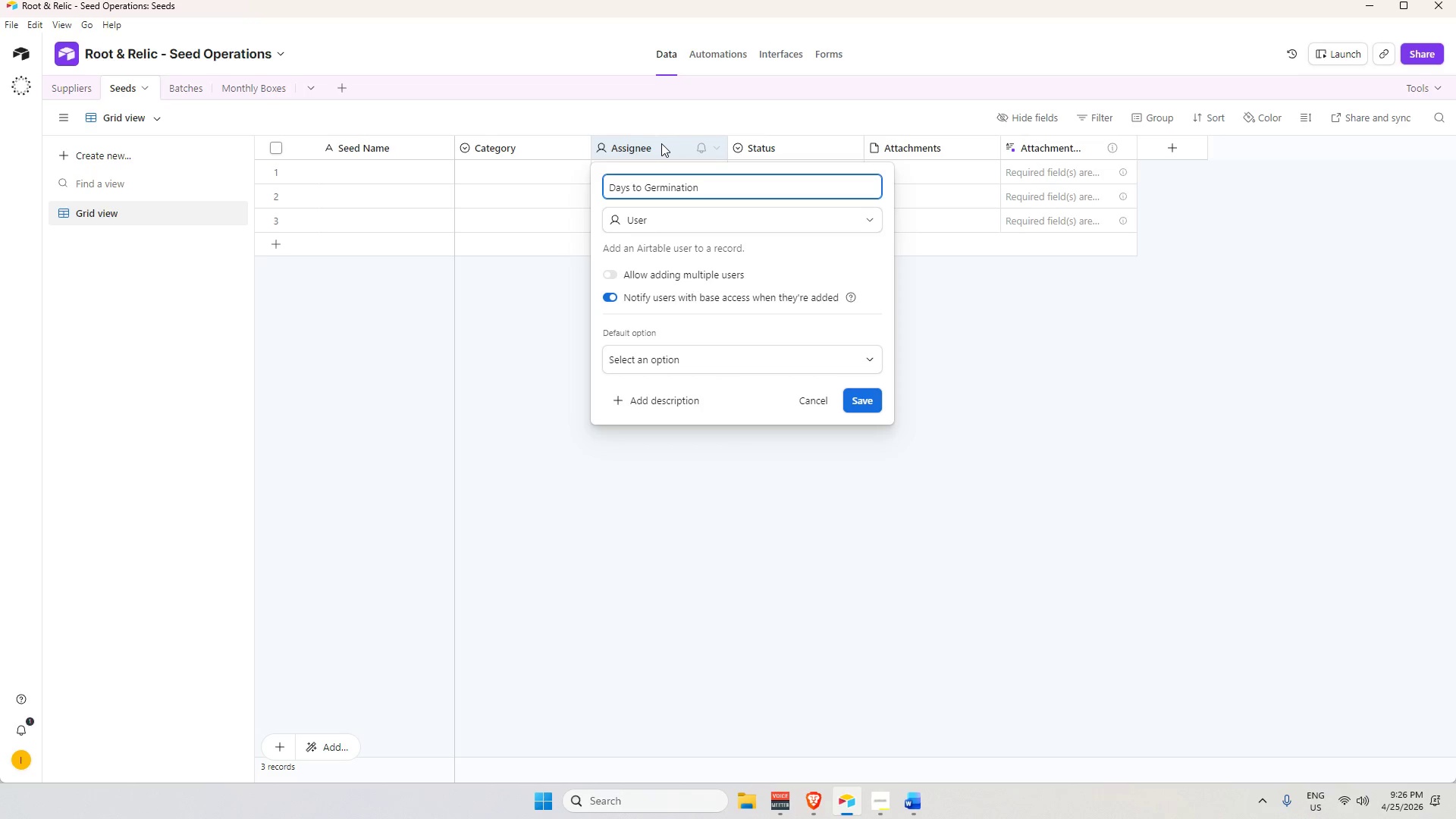 
left_click([679, 226])
 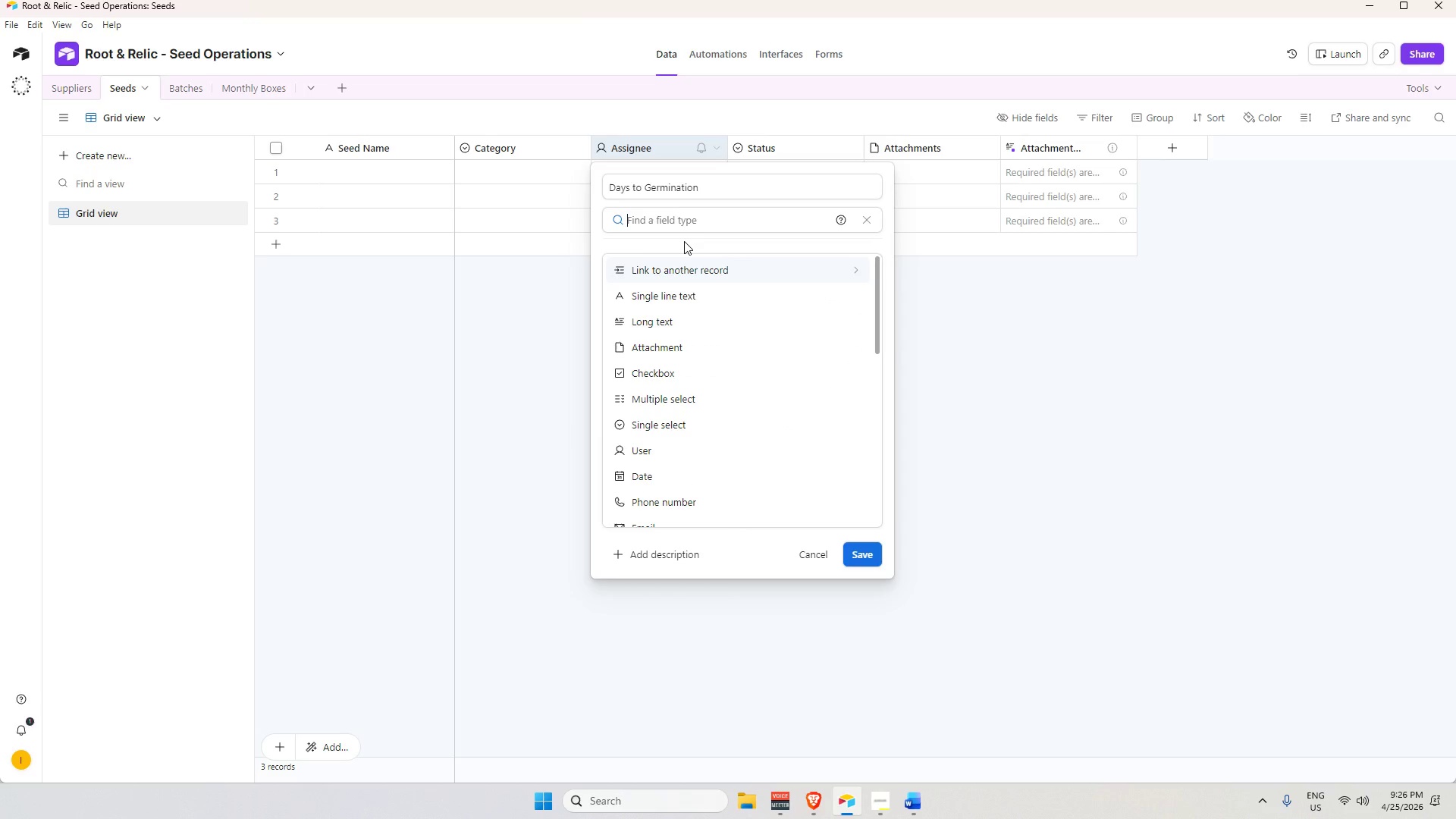 
type(num)
 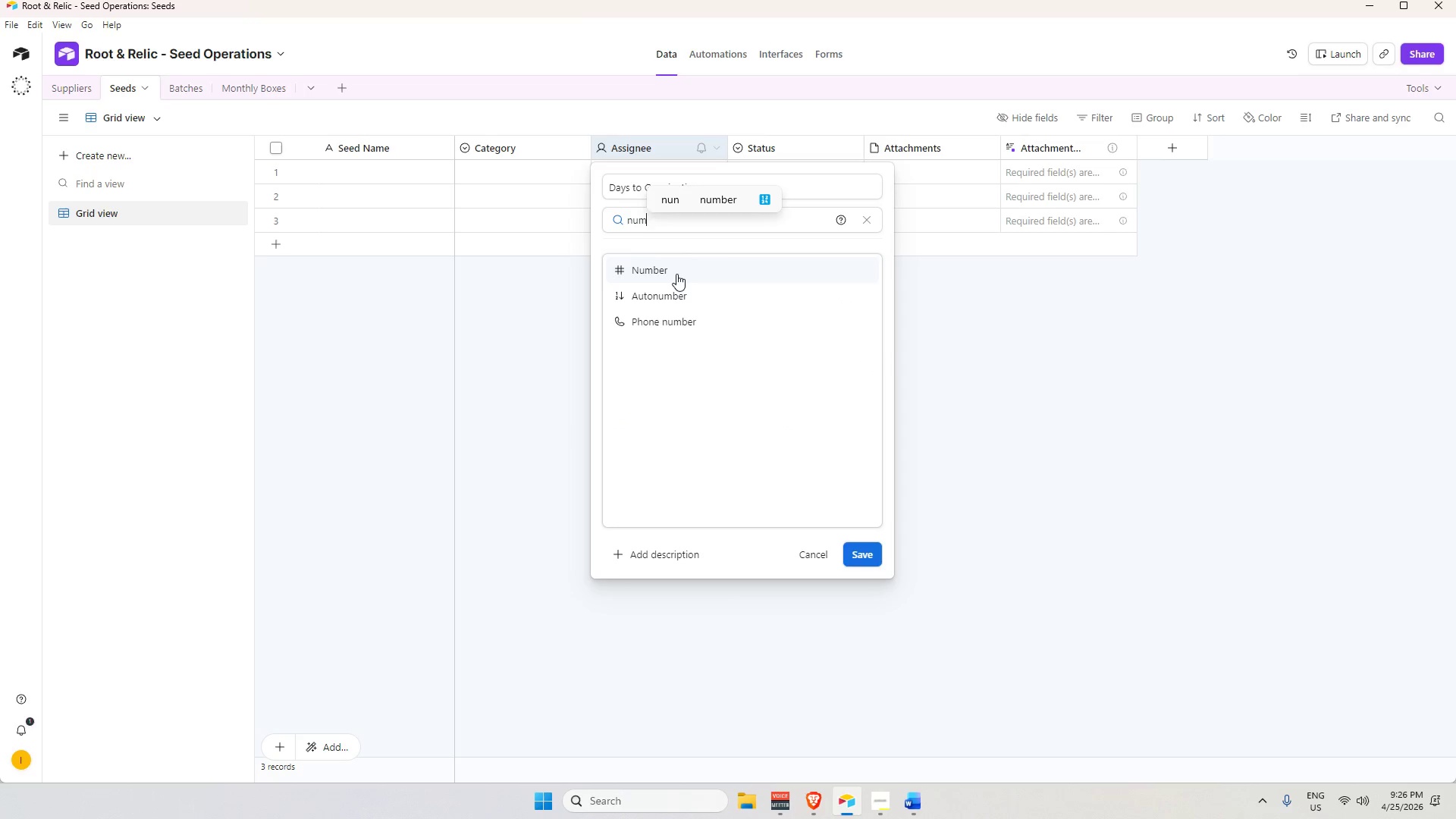 
left_click([676, 274])
 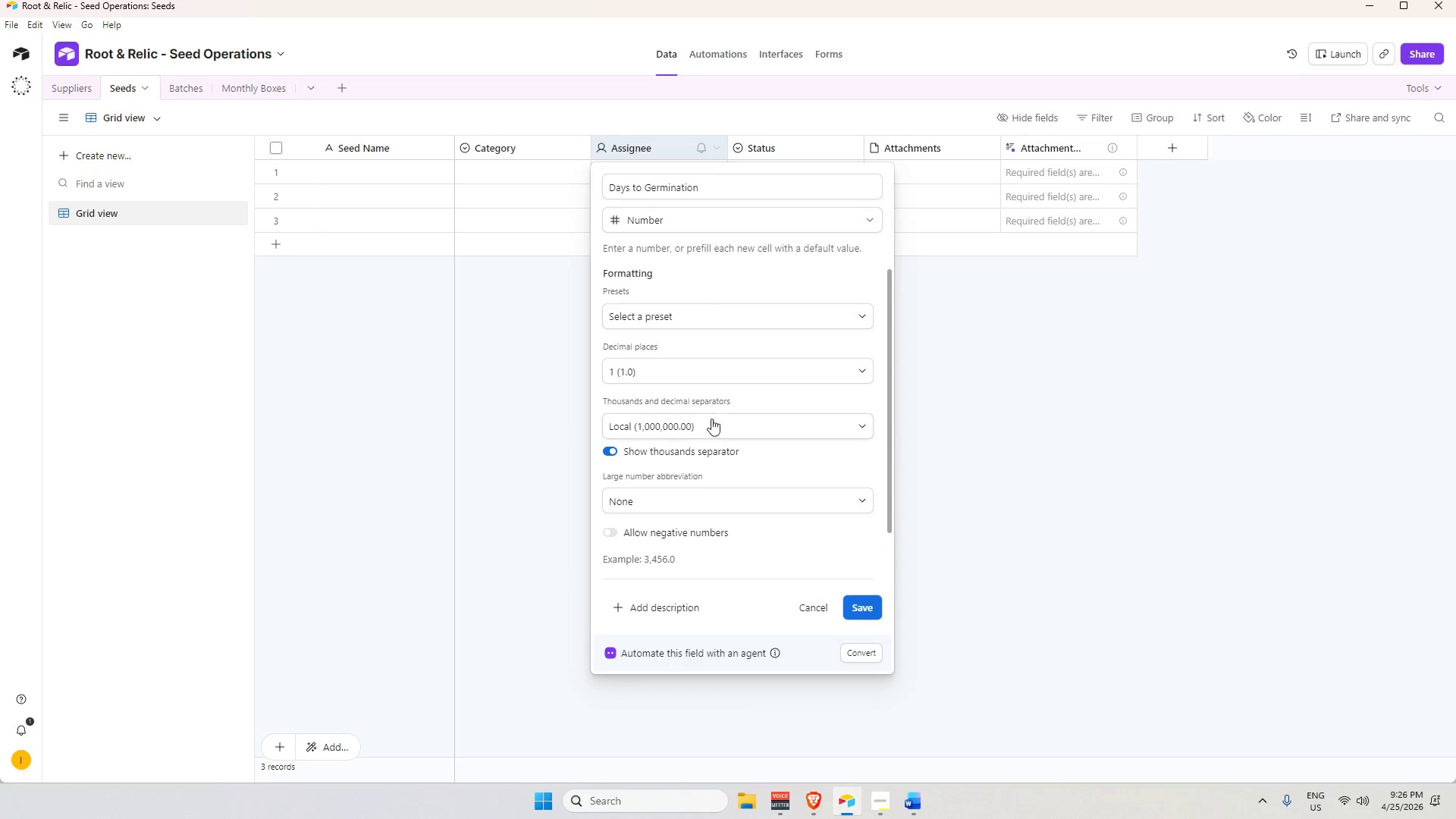 
left_click([704, 372])
 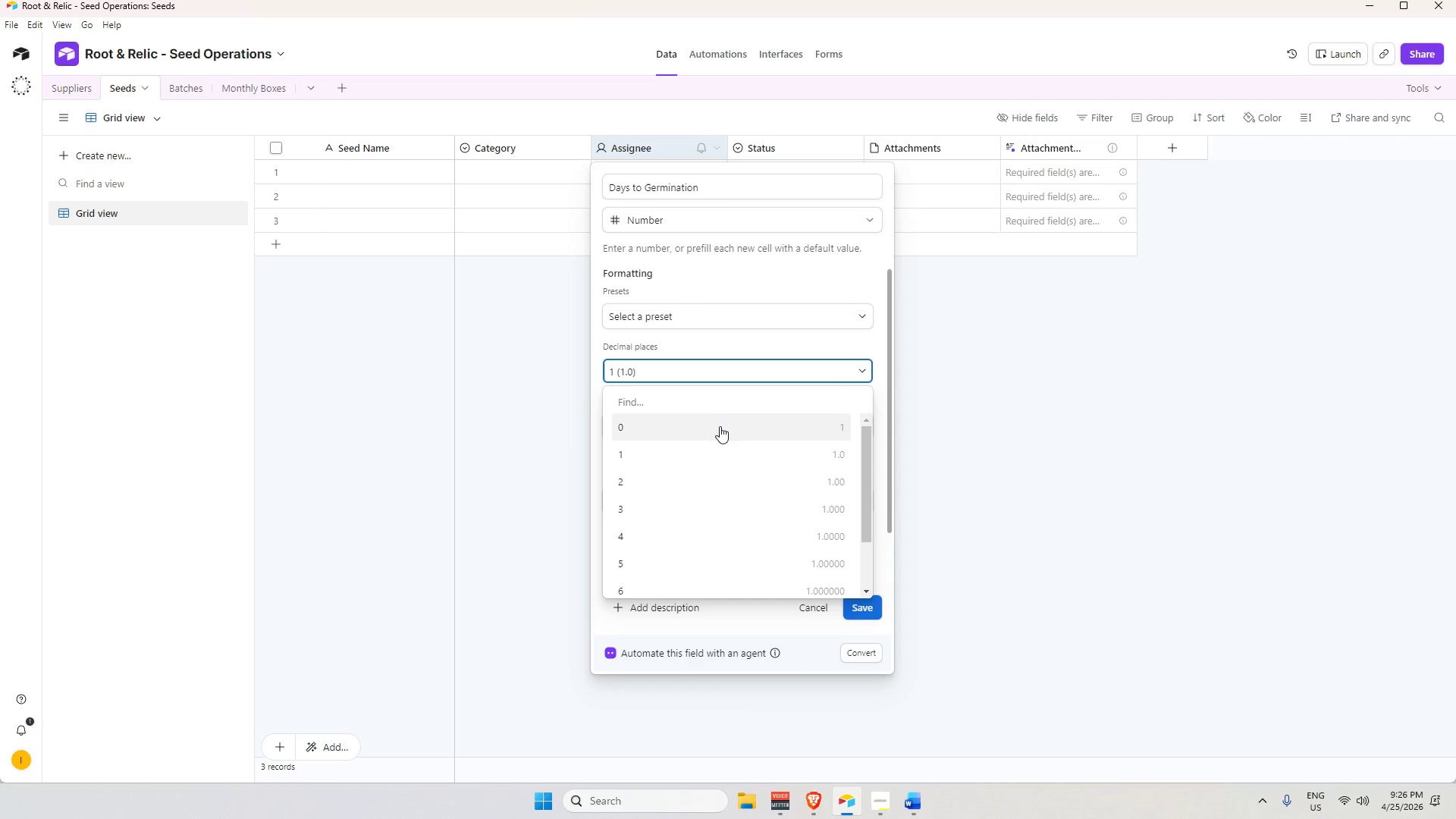 
left_click([719, 431])
 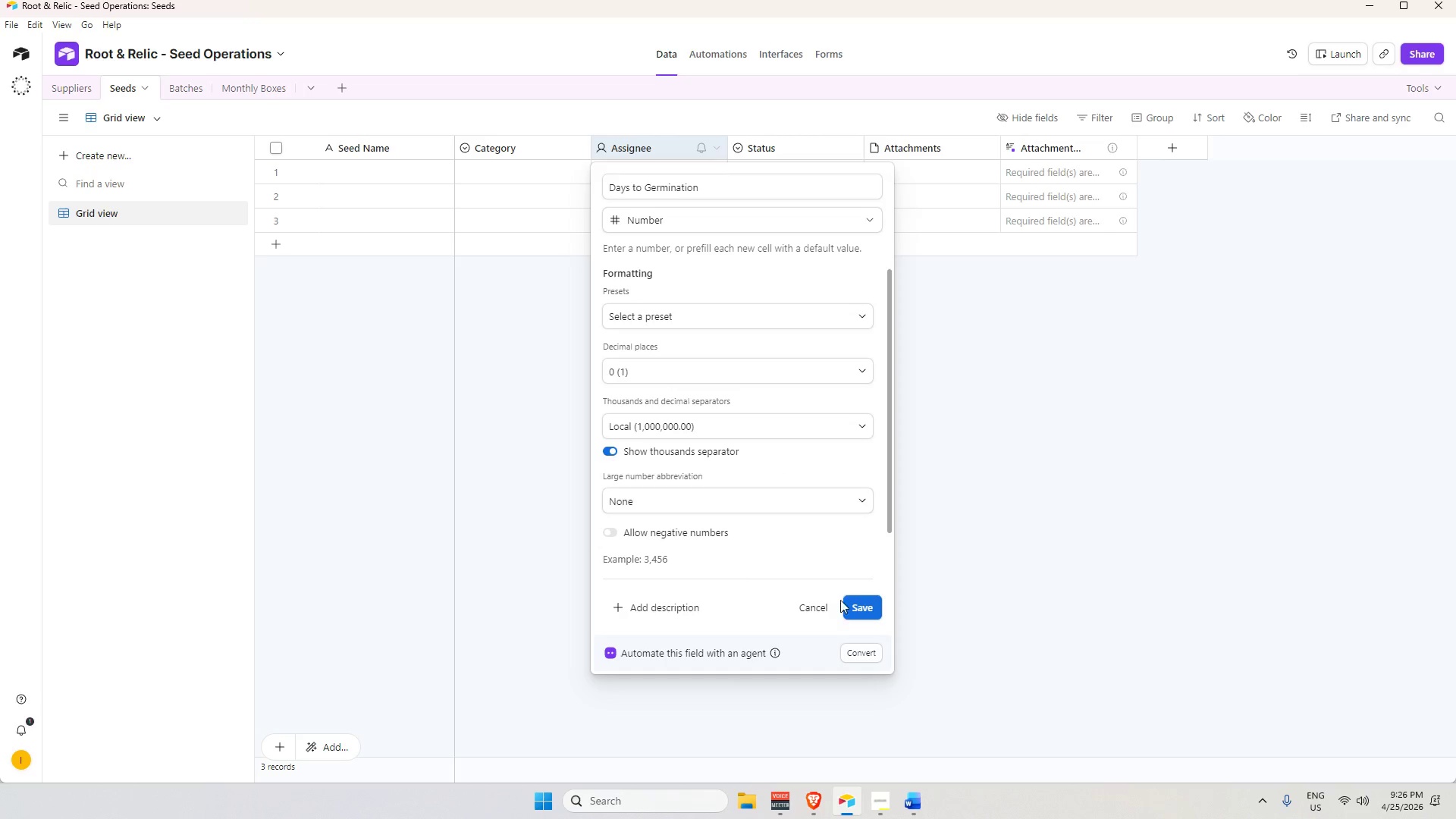 
left_click([858, 611])
 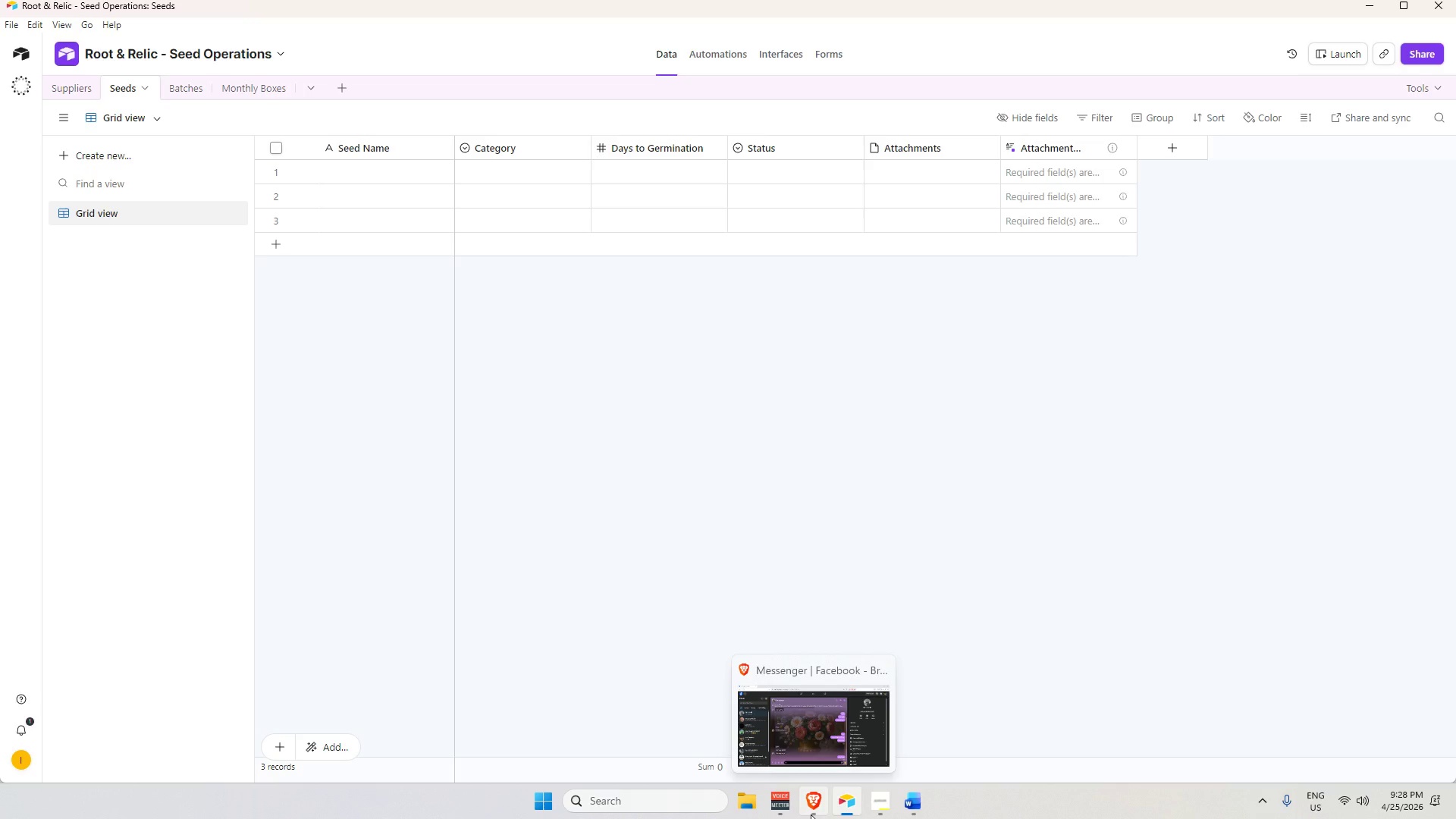 
wait(73.14)
 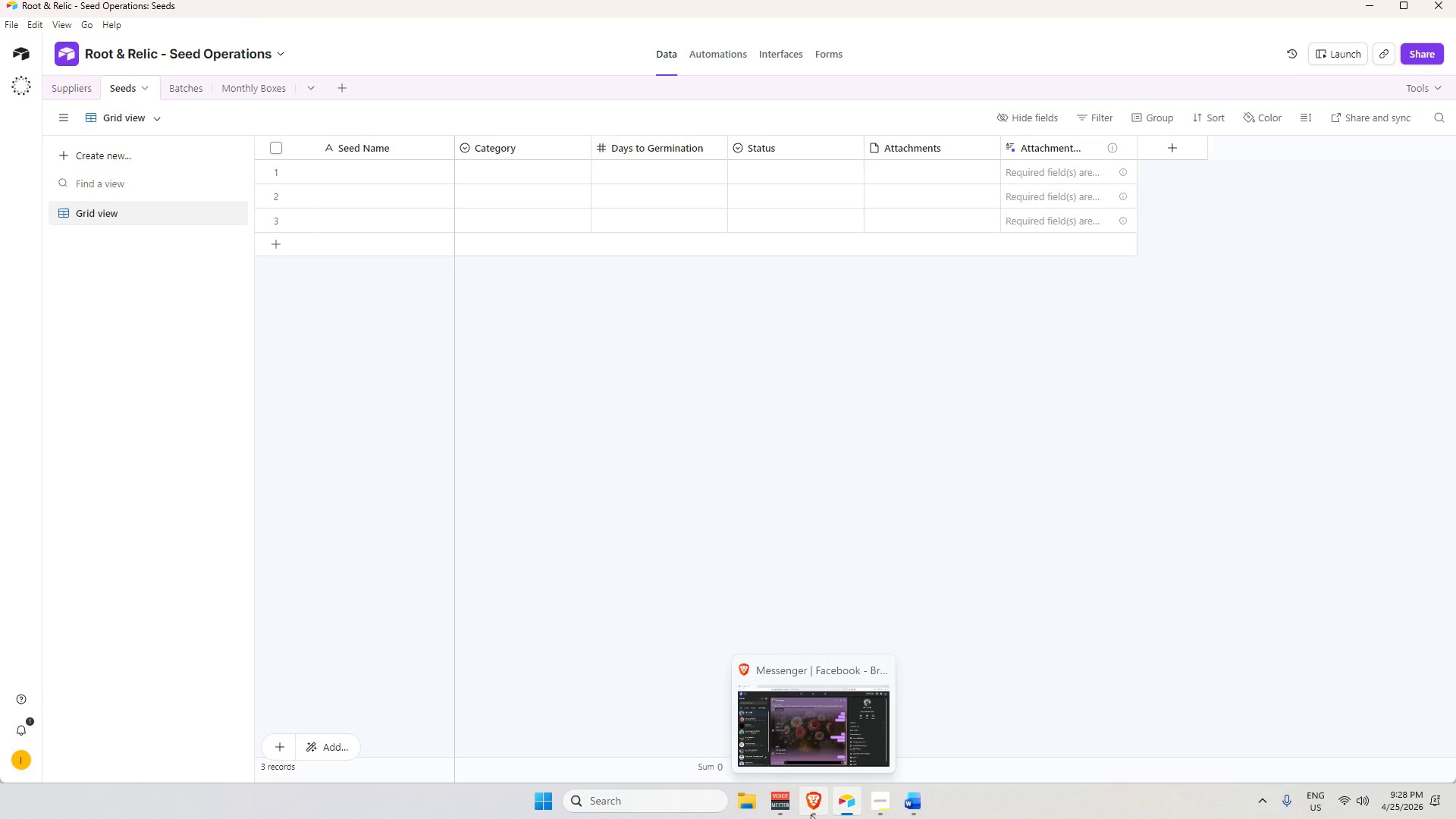 
double_click([793, 143])
 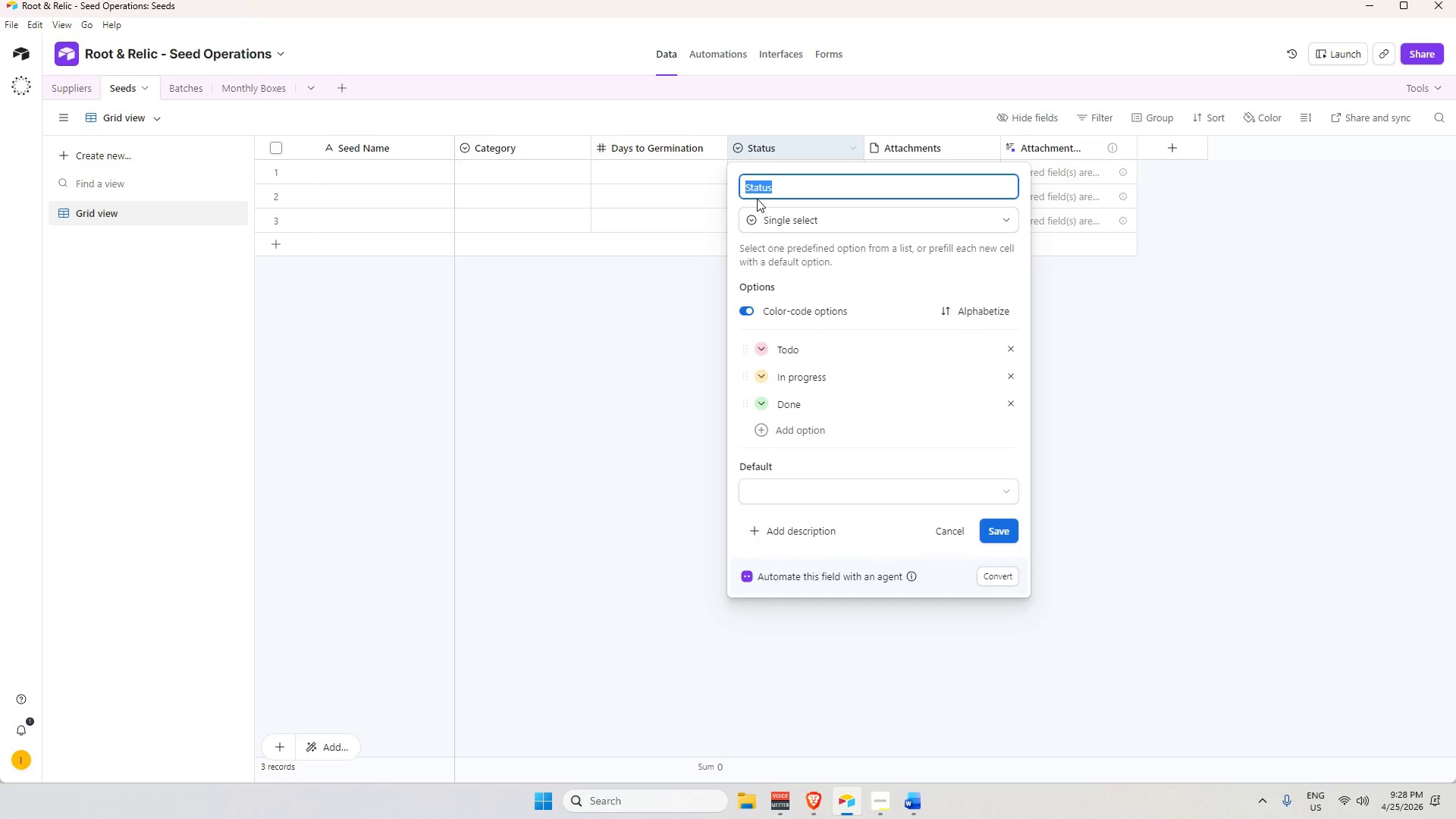 
type(DA)
key(Backspace)
type(ays to MA)
key(Backspace)
type(aturity)
key(Tab)
 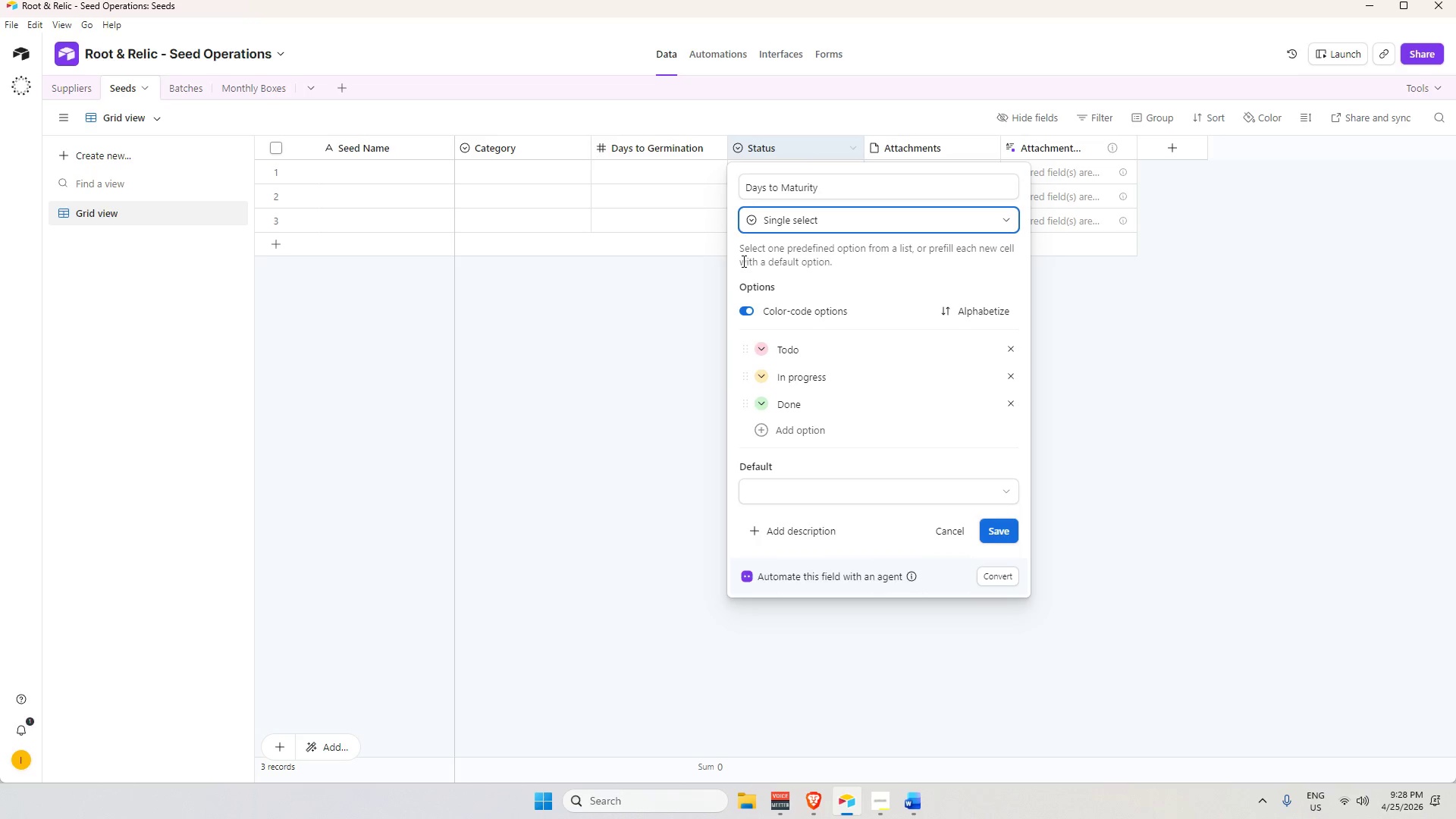 
left_click([843, 226])
 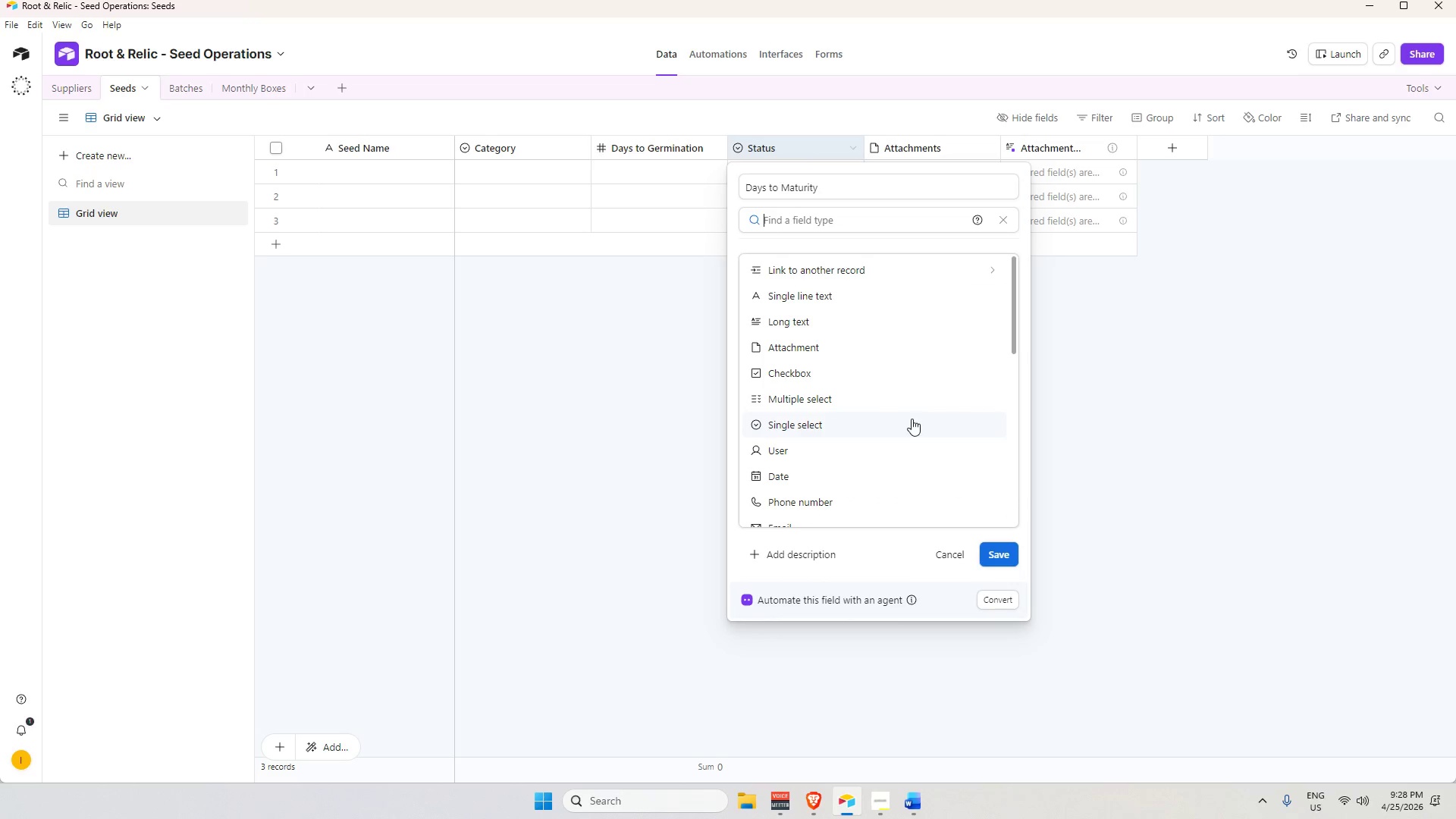 
type(num)
 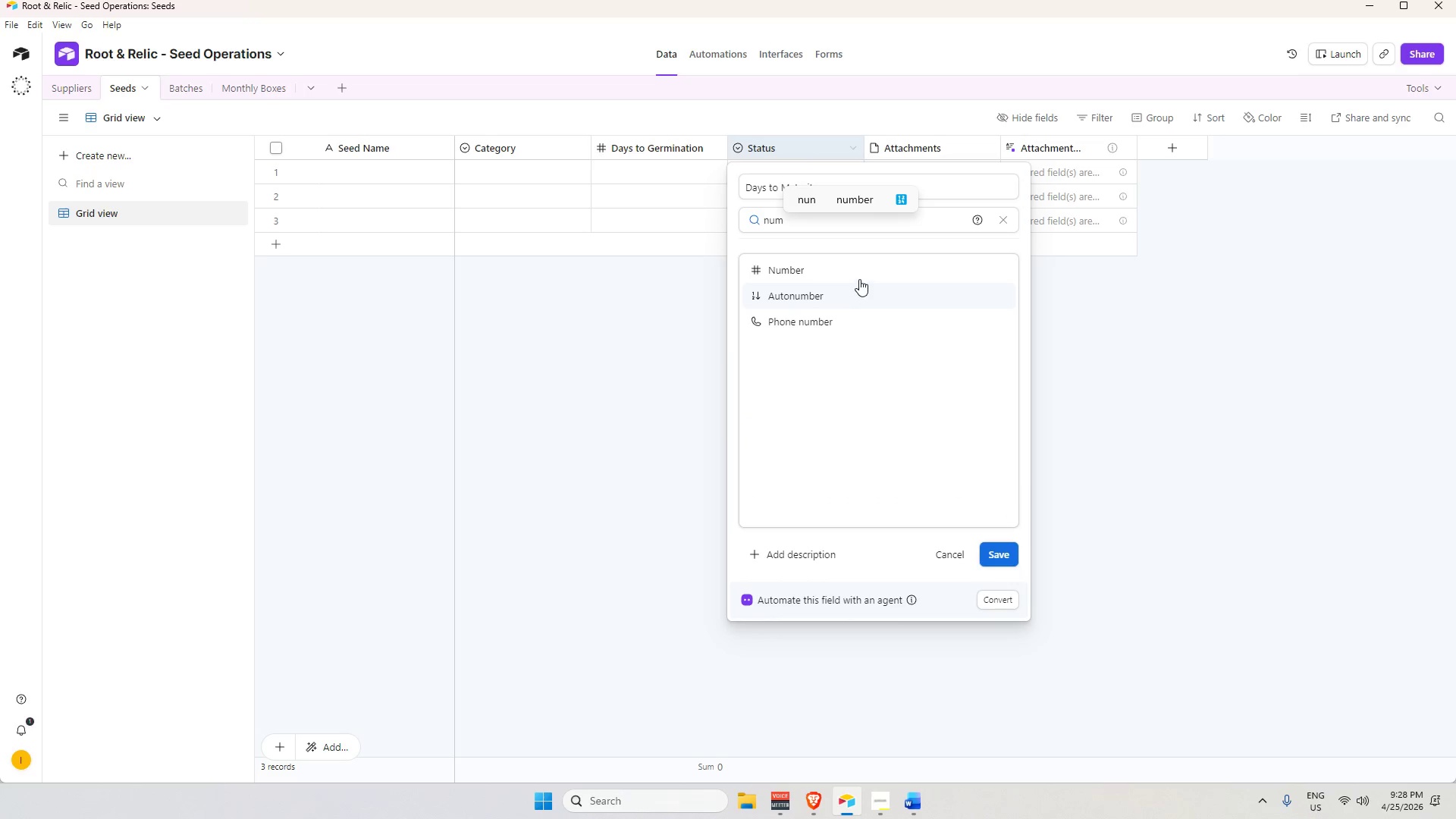 
left_click([861, 264])
 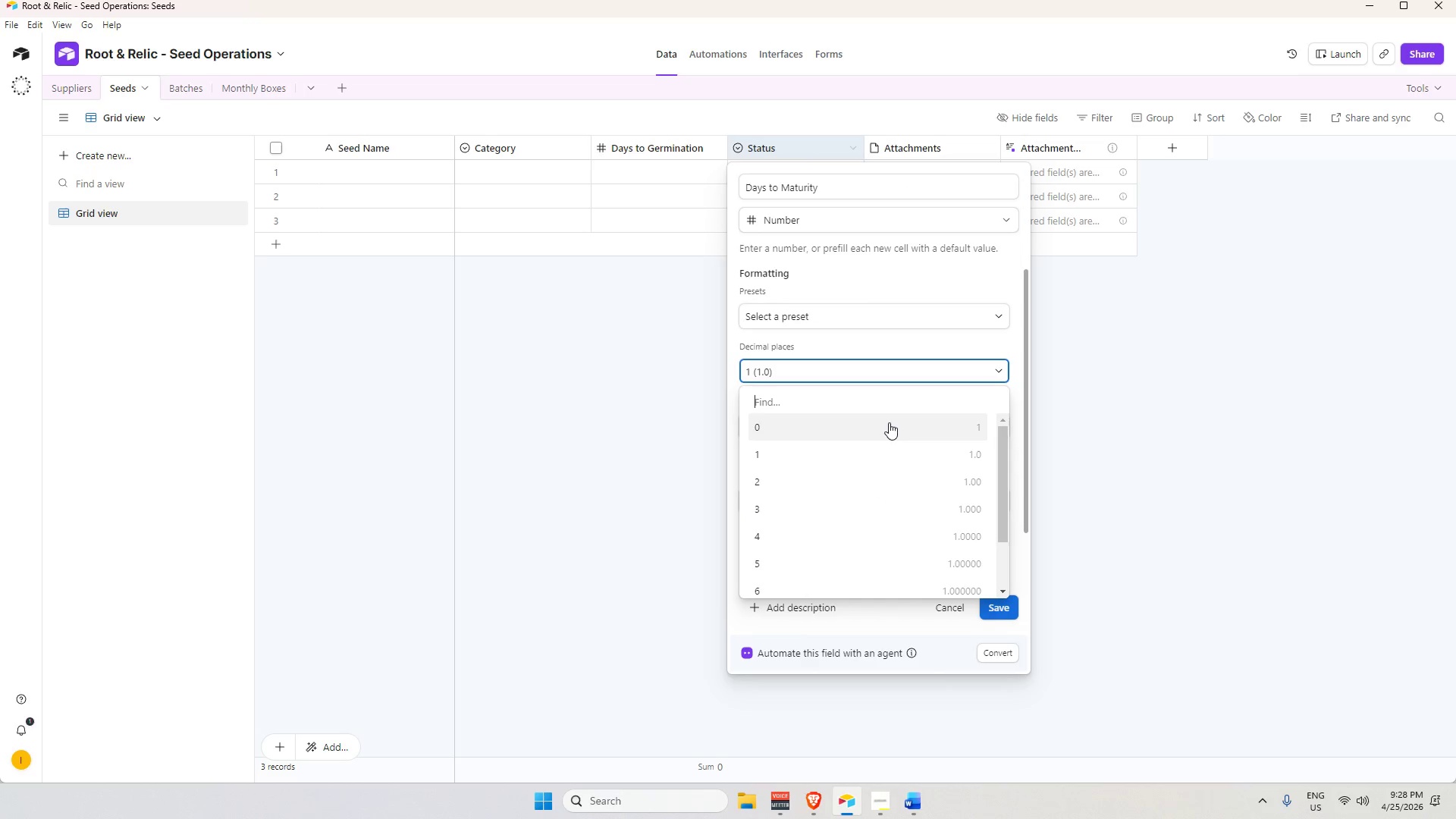 
left_click([1001, 604])
 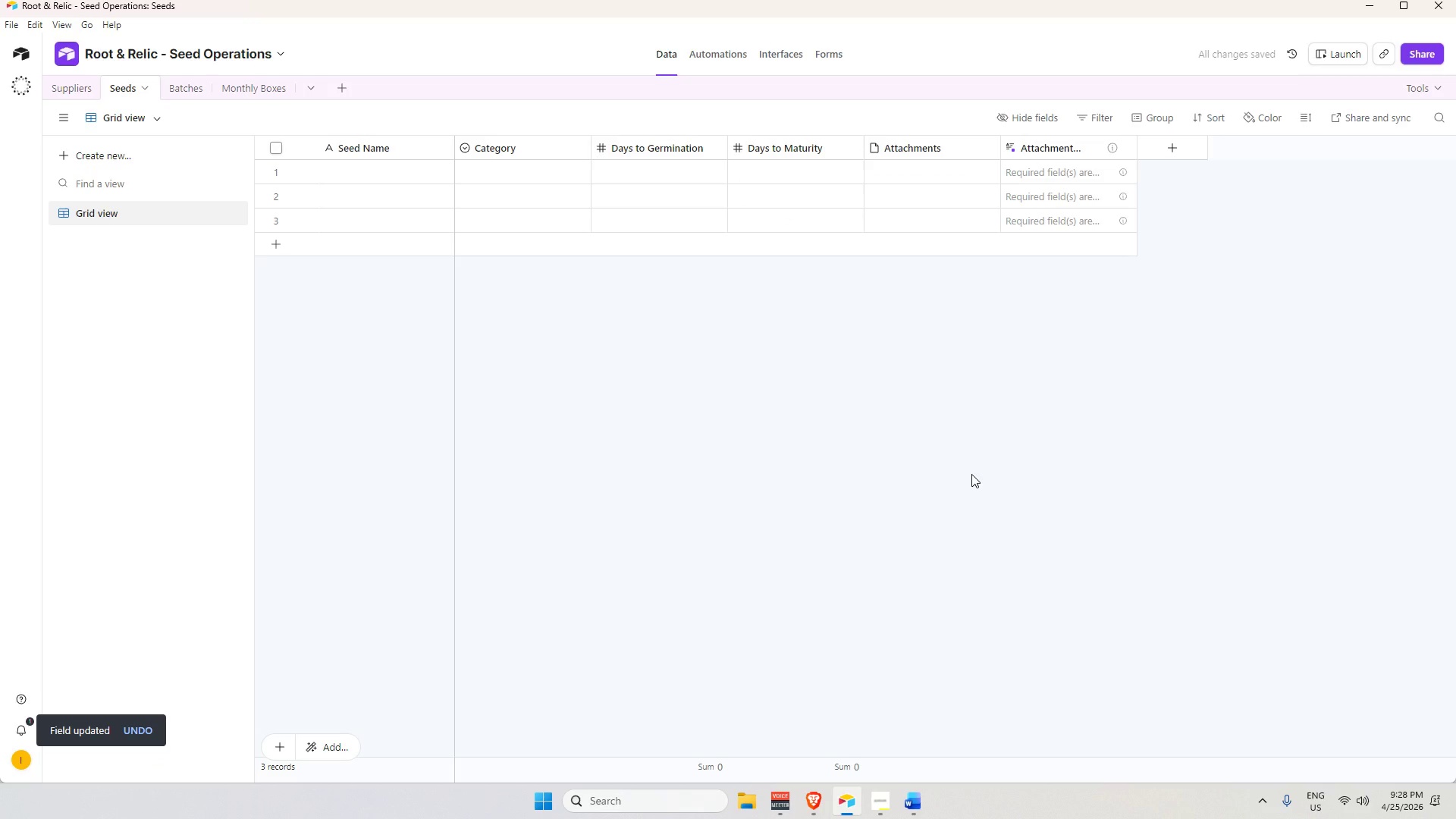 
wait(6.31)
 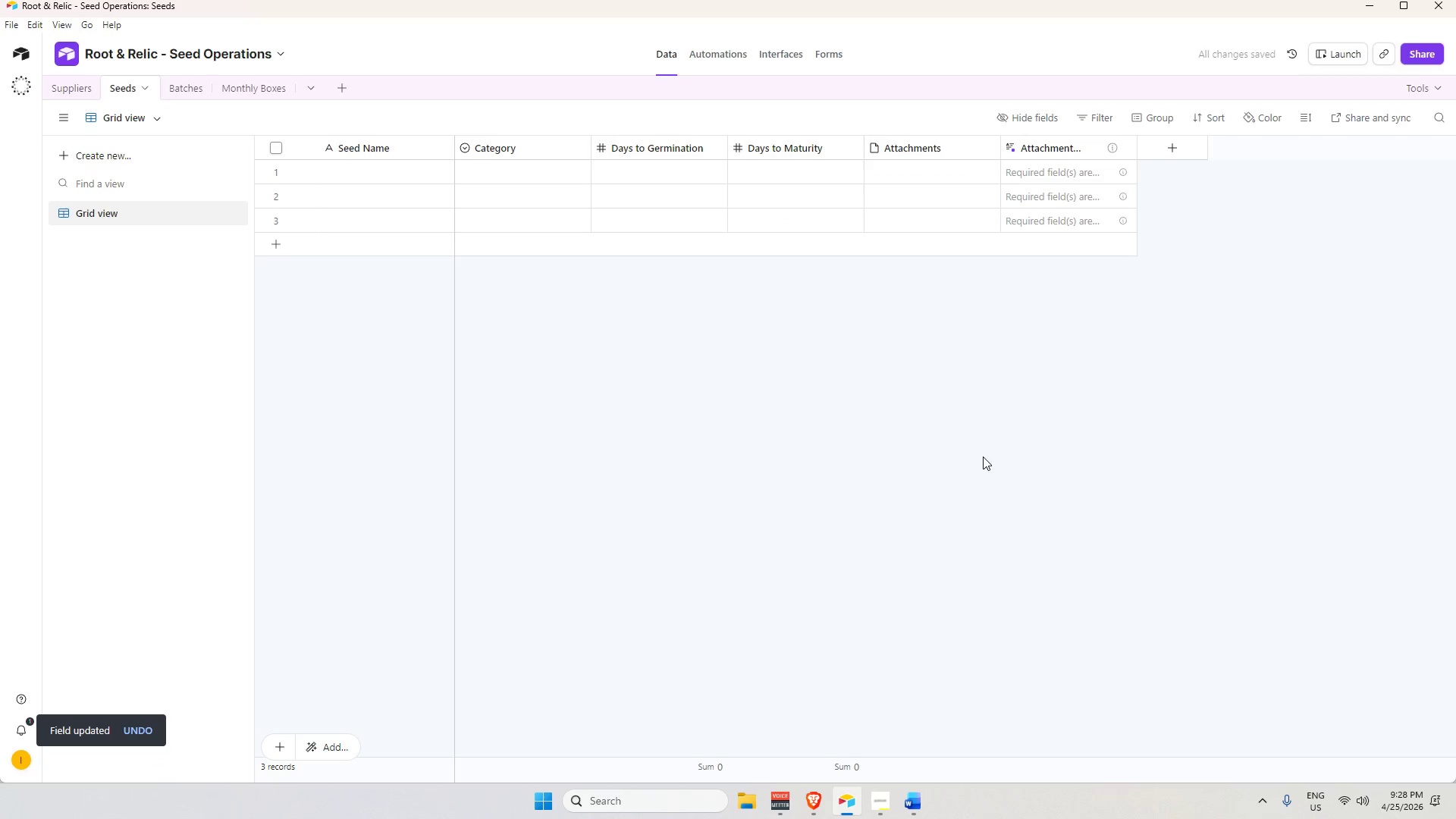 
right_click([940, 148])
 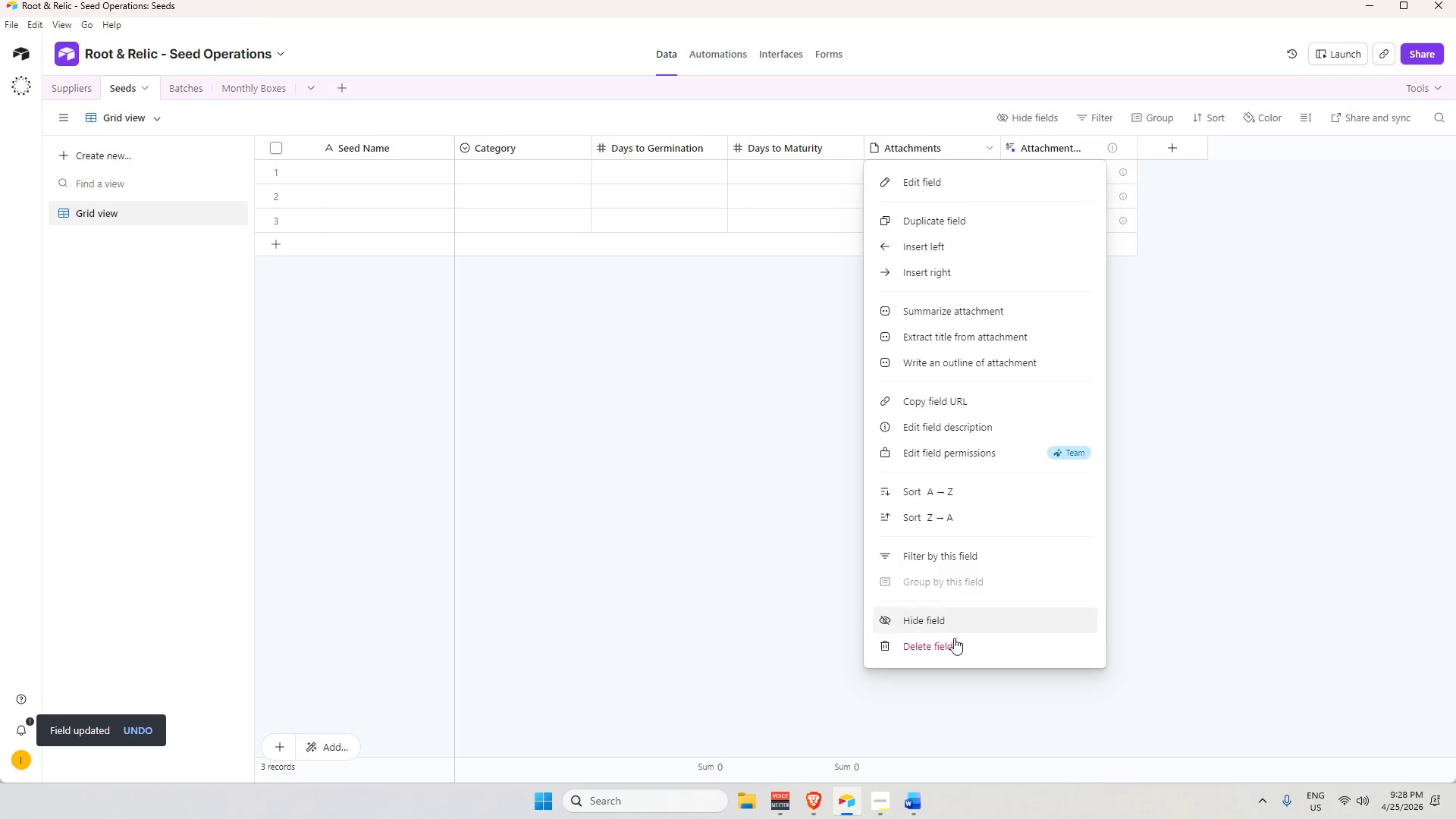 
left_click([953, 654])
 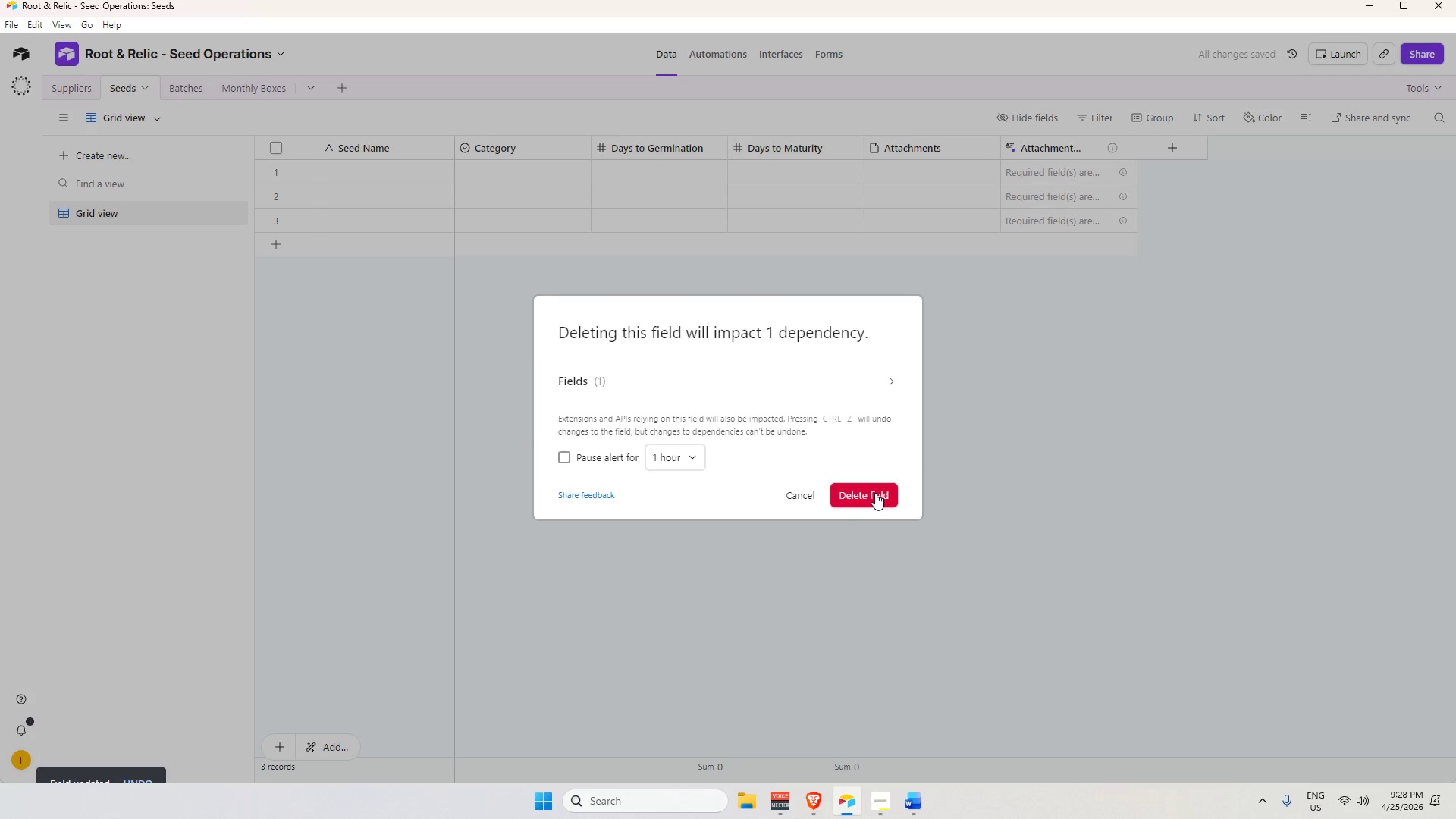 
right_click([923, 148])
 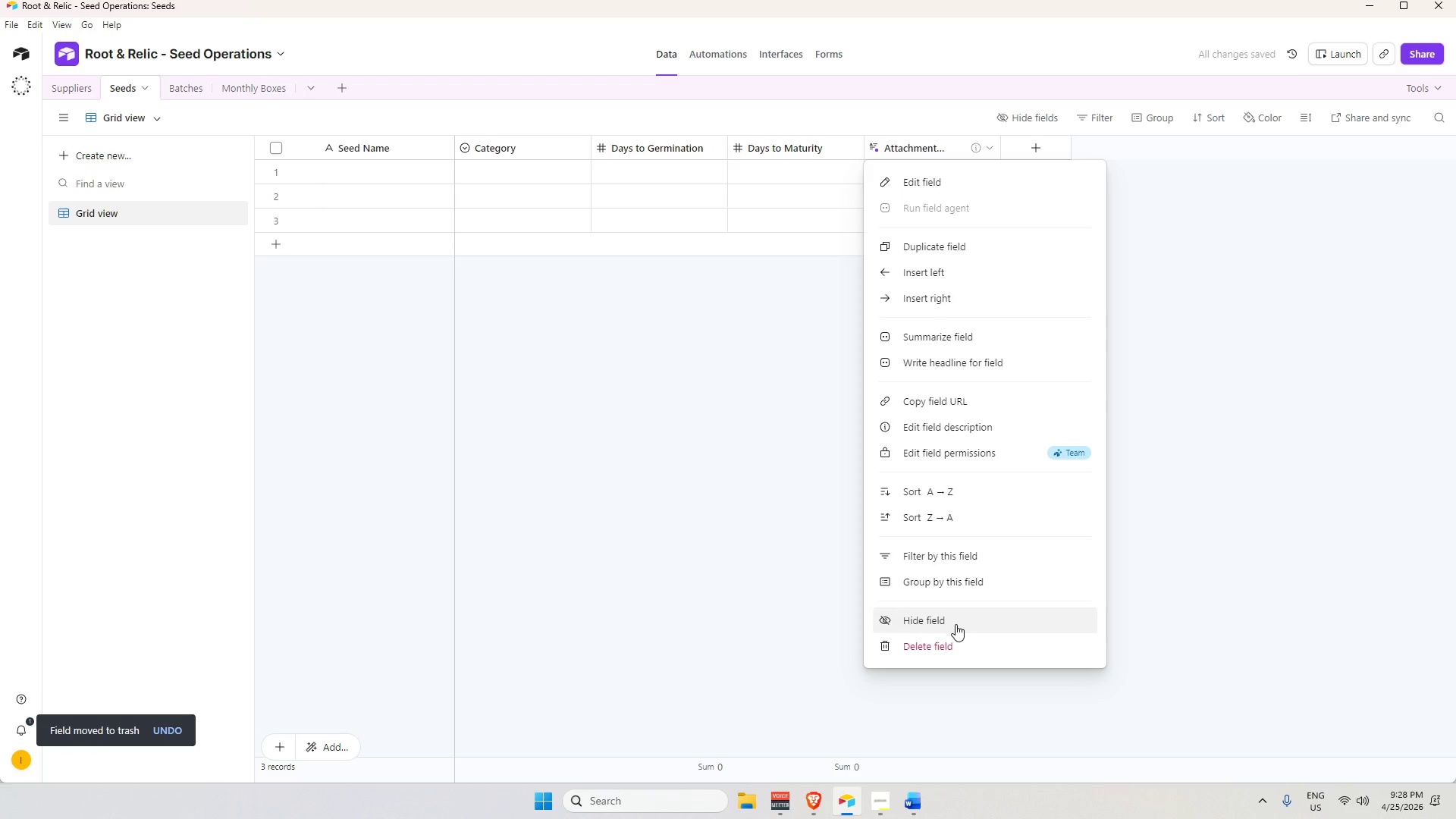 
left_click([946, 651])
 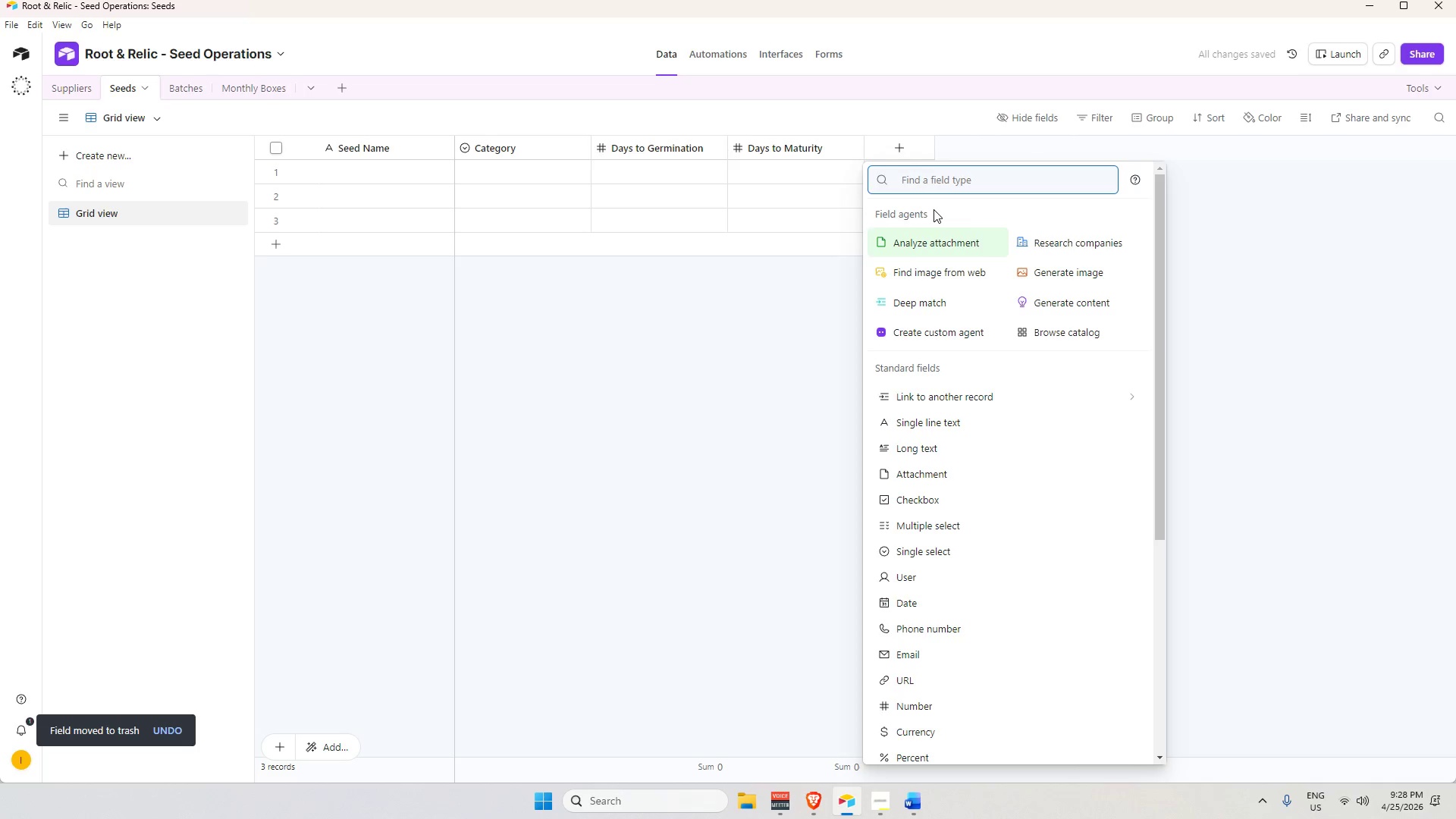 
type(Optimal)
 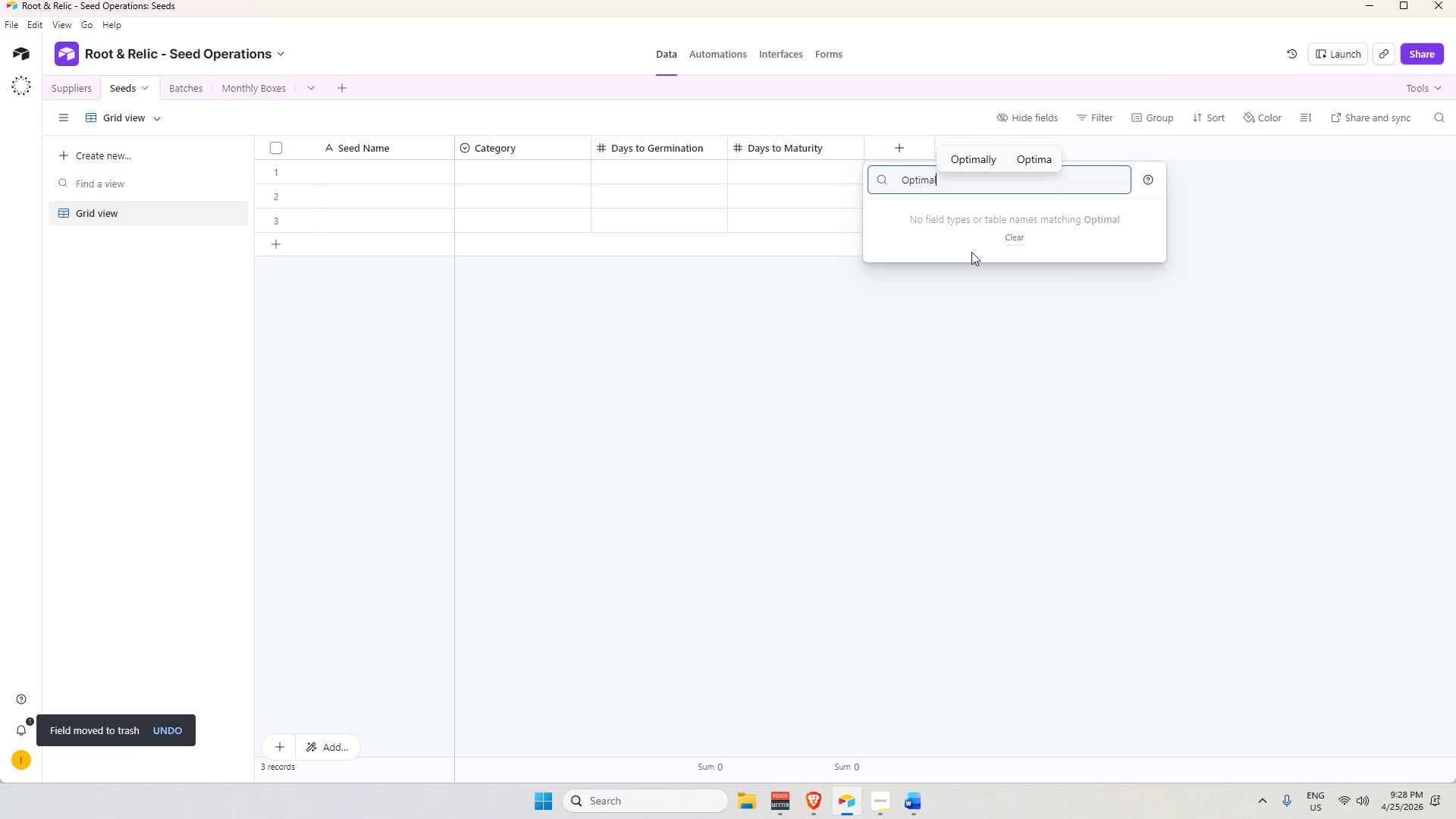 
type( Planting Start)
 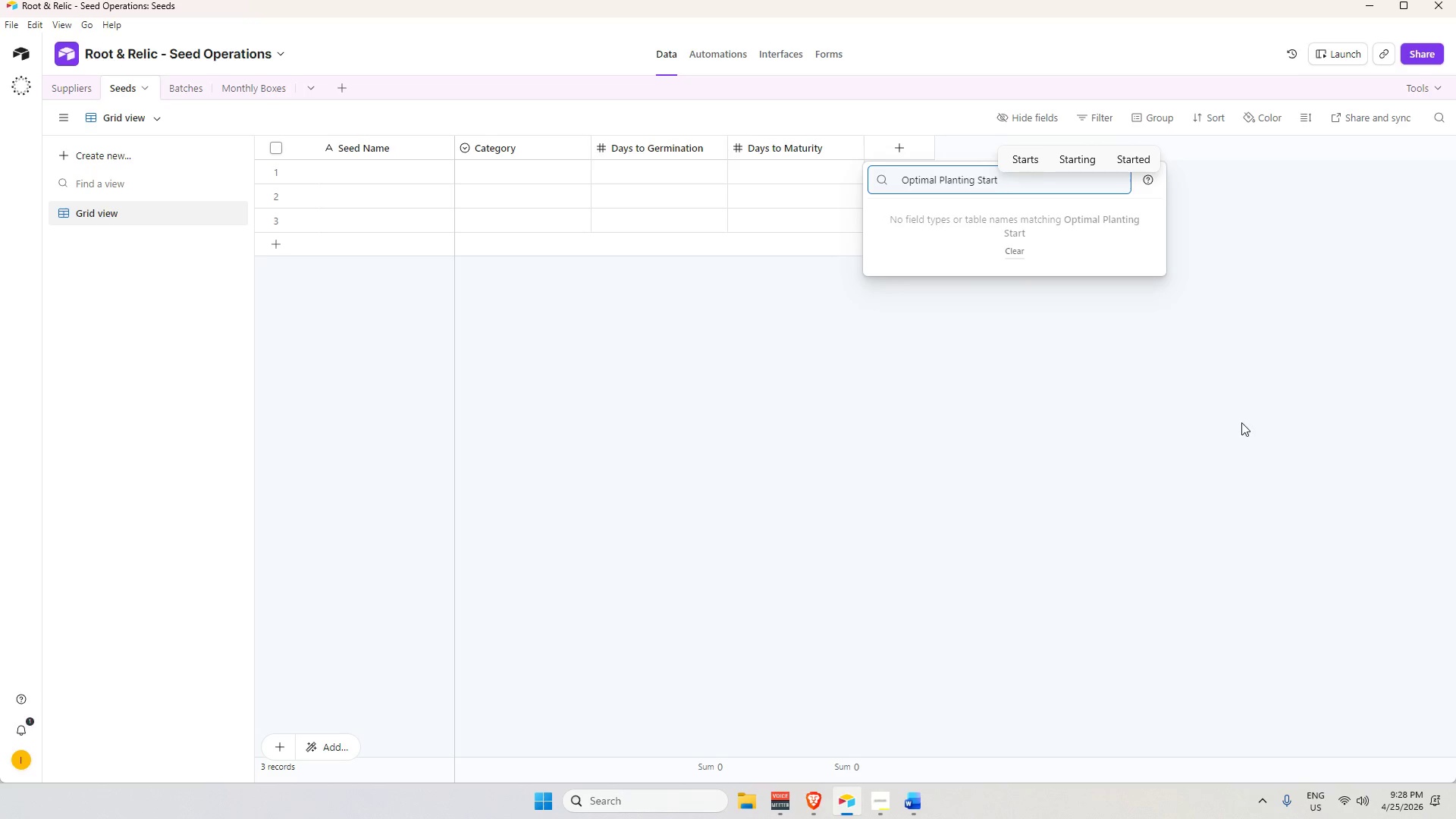 
wait(15.96)
 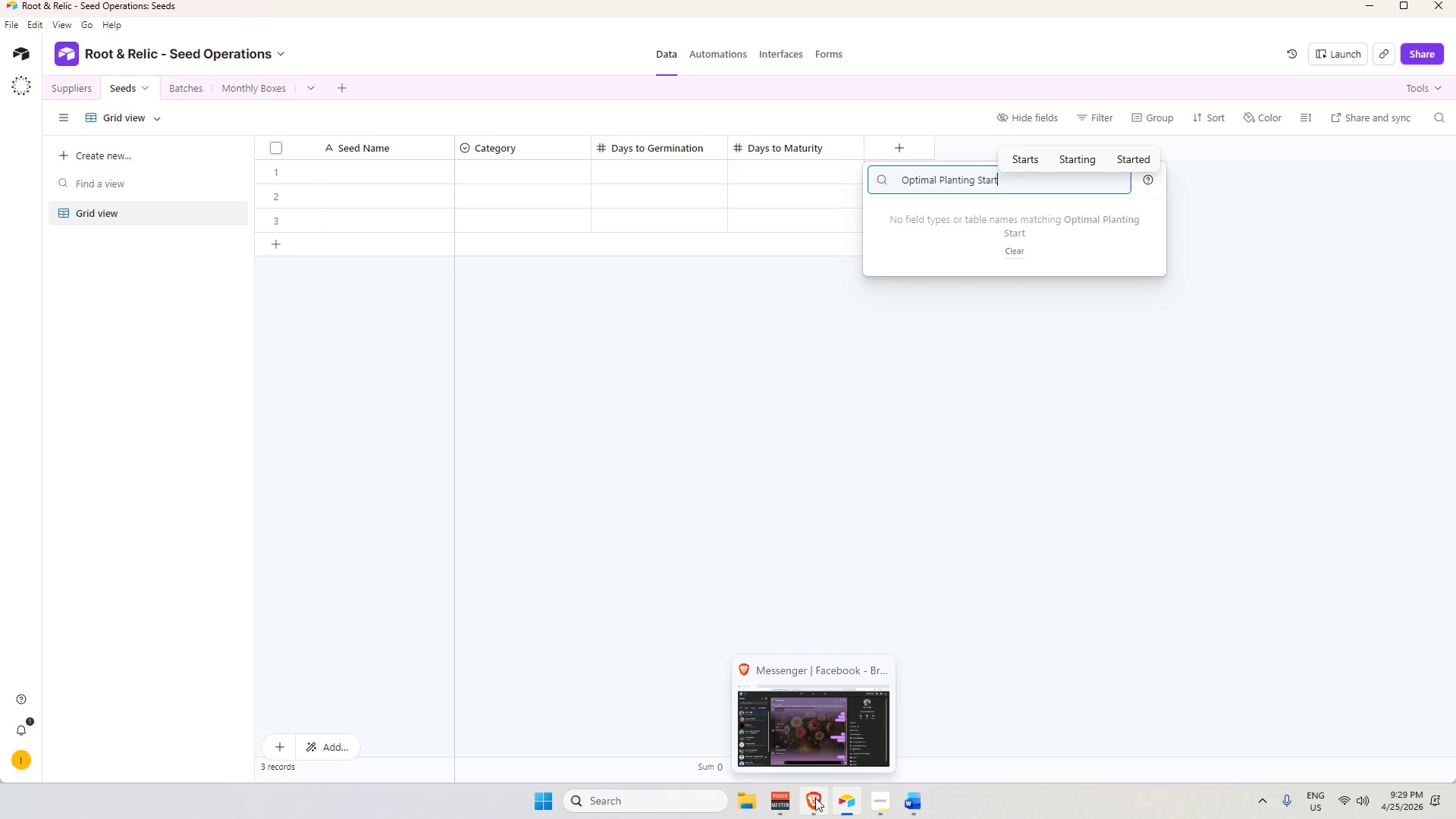 
mouse_move([882, 815])
 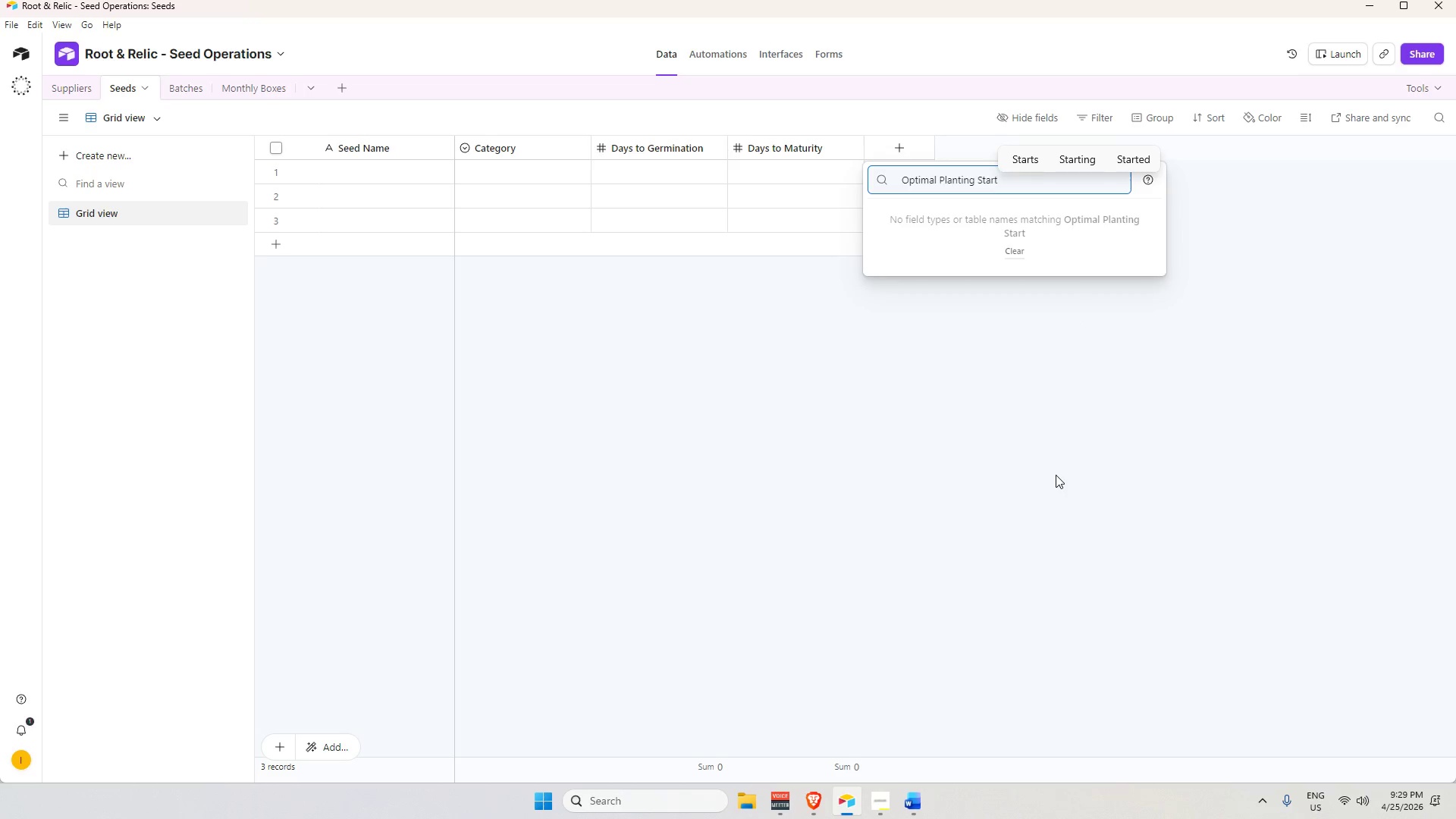 
wait(30.8)
 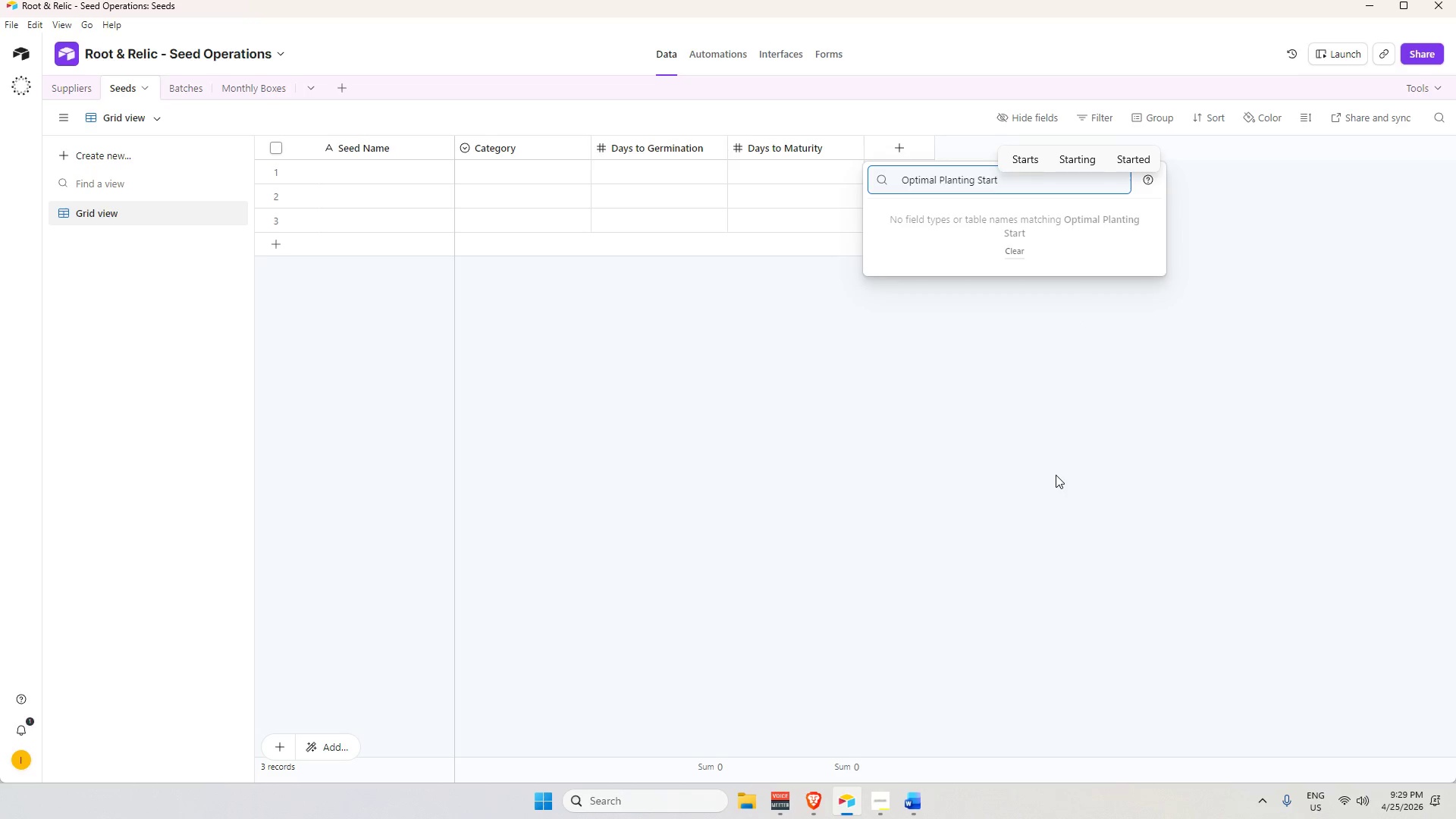 
left_click_drag(start_coordinate=[1022, 181], to_coordinate=[897, 175])
 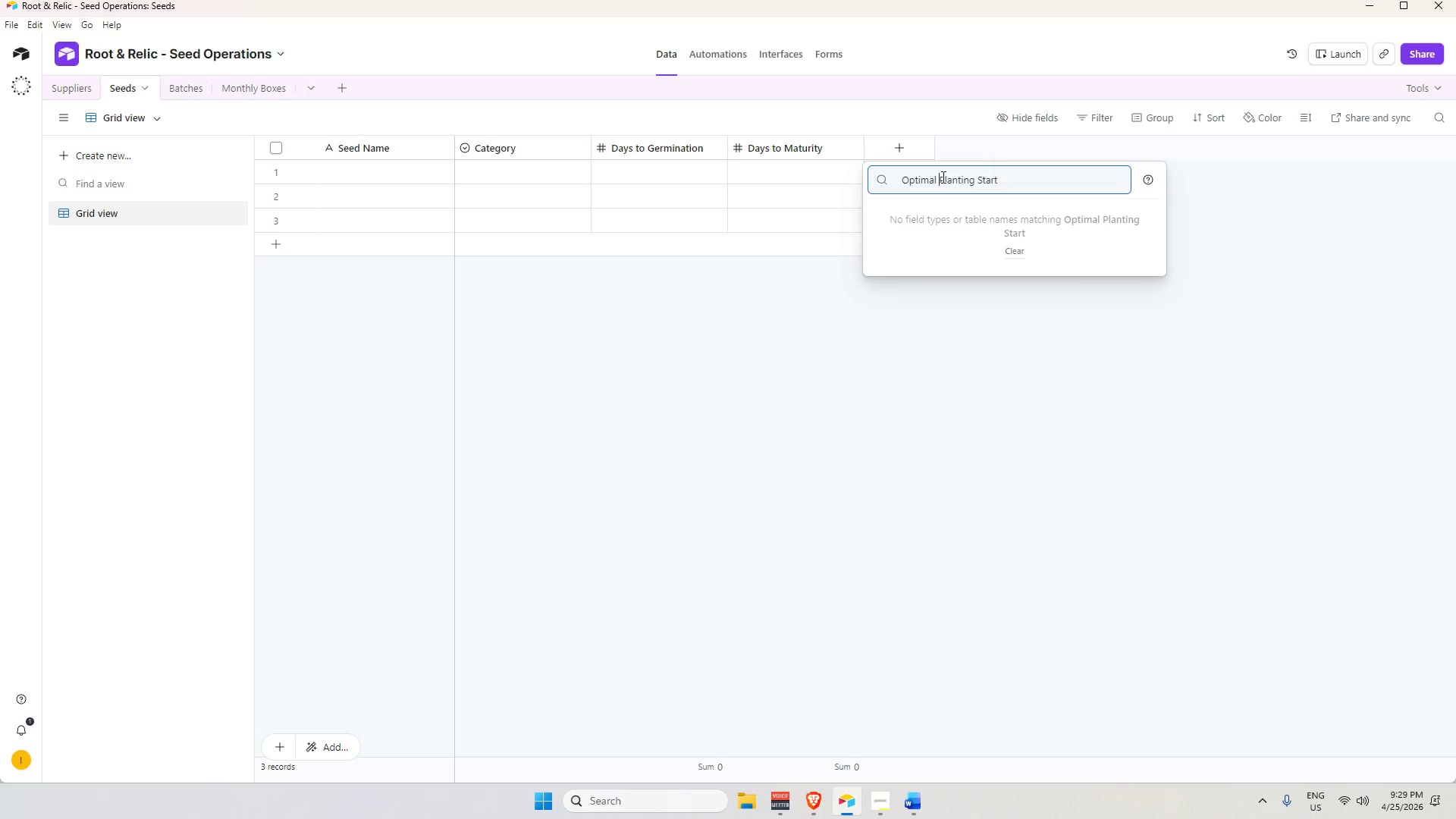 
double_click([942, 177])
 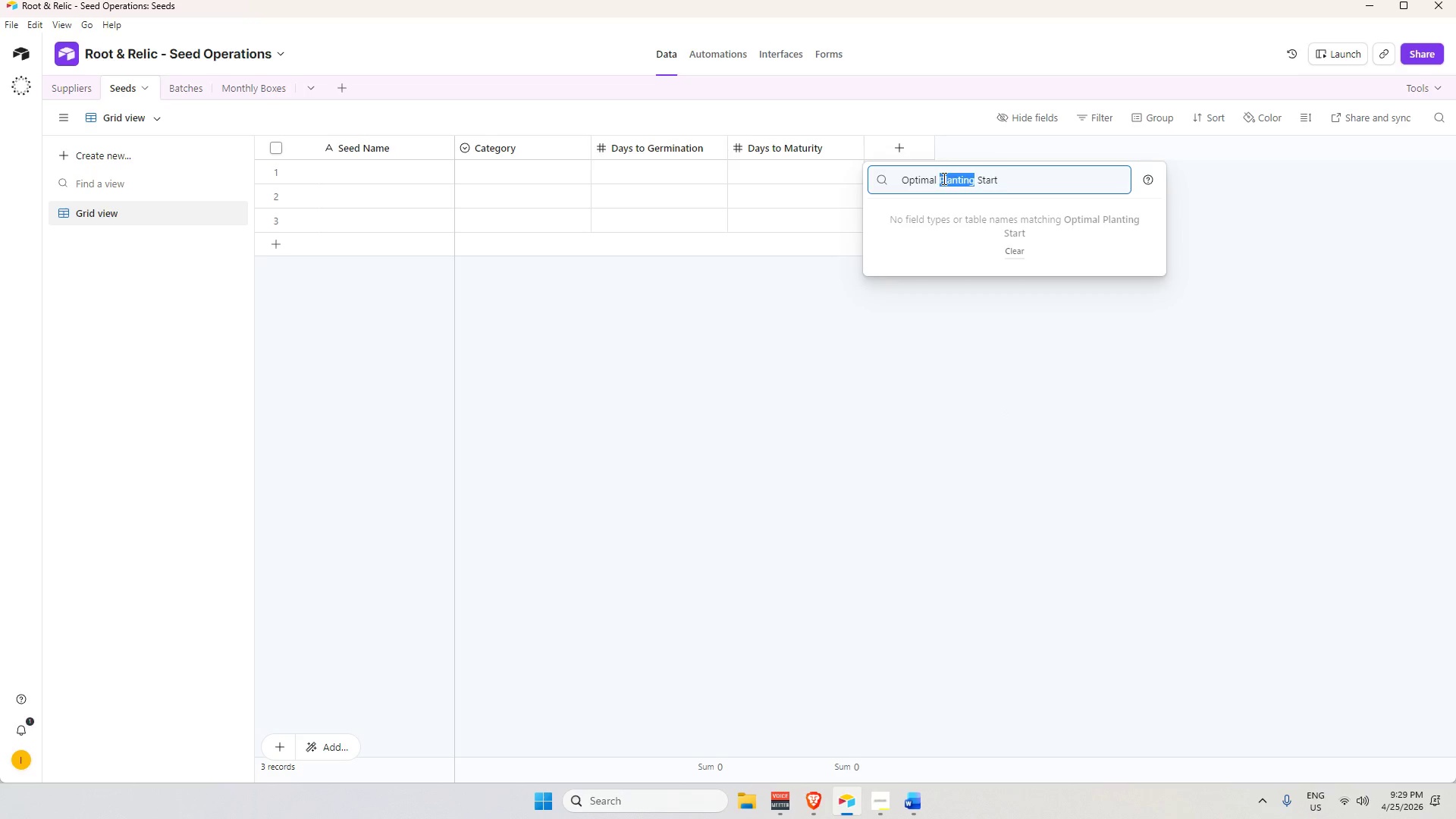 
triple_click([943, 178])
 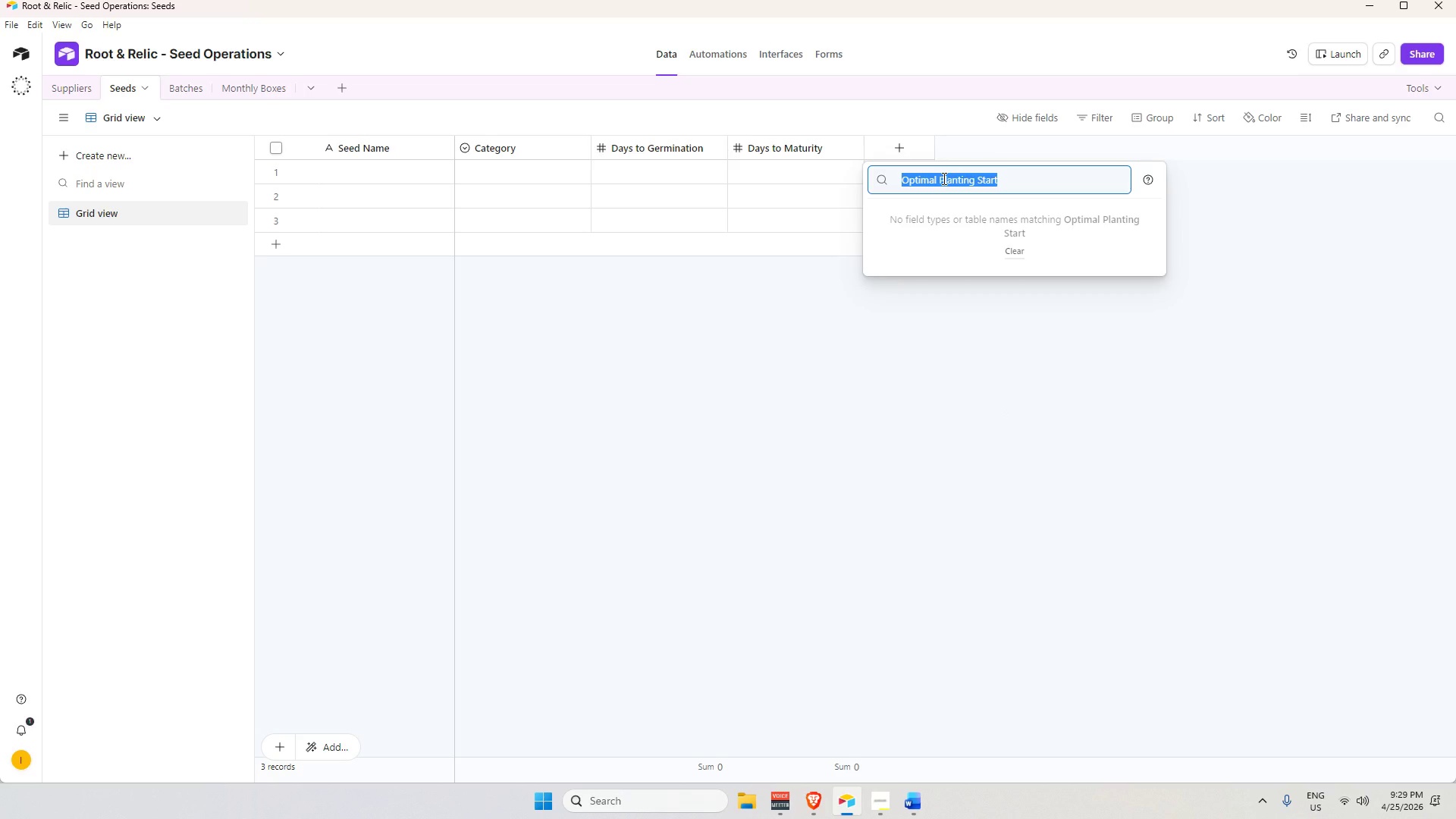 
triple_click([943, 178])
 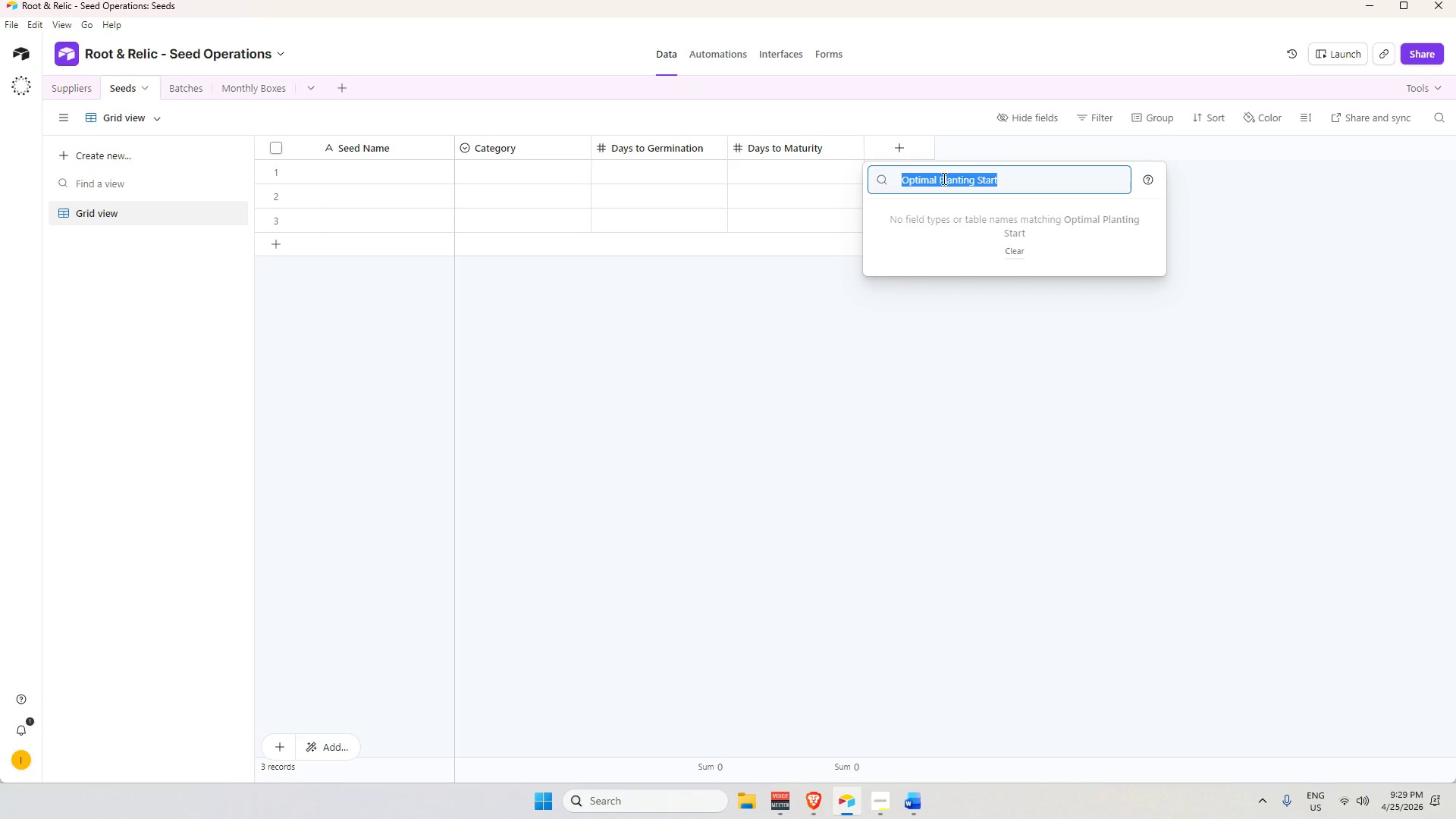 
key(Control+C)
 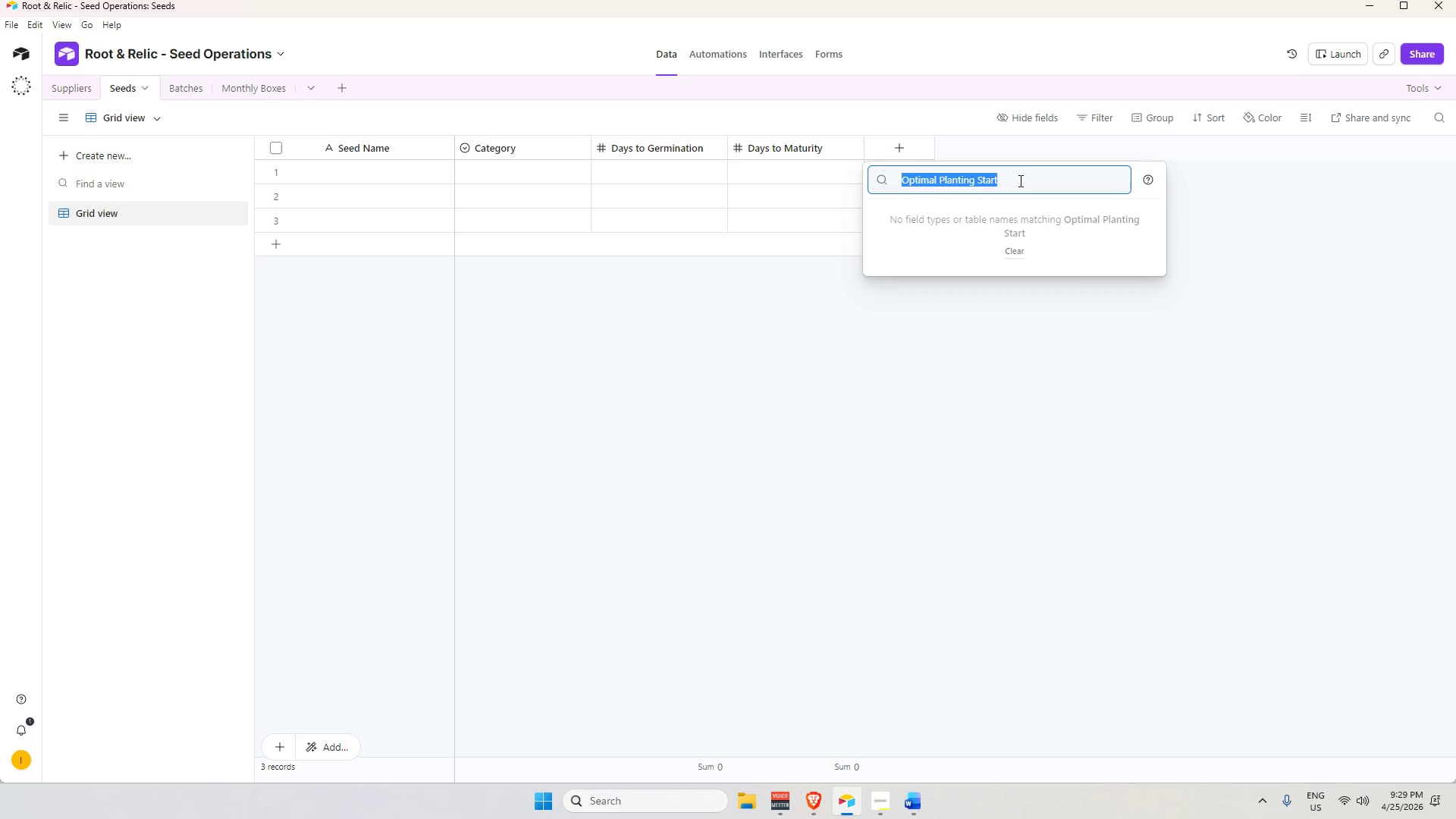 
key(Backspace)
 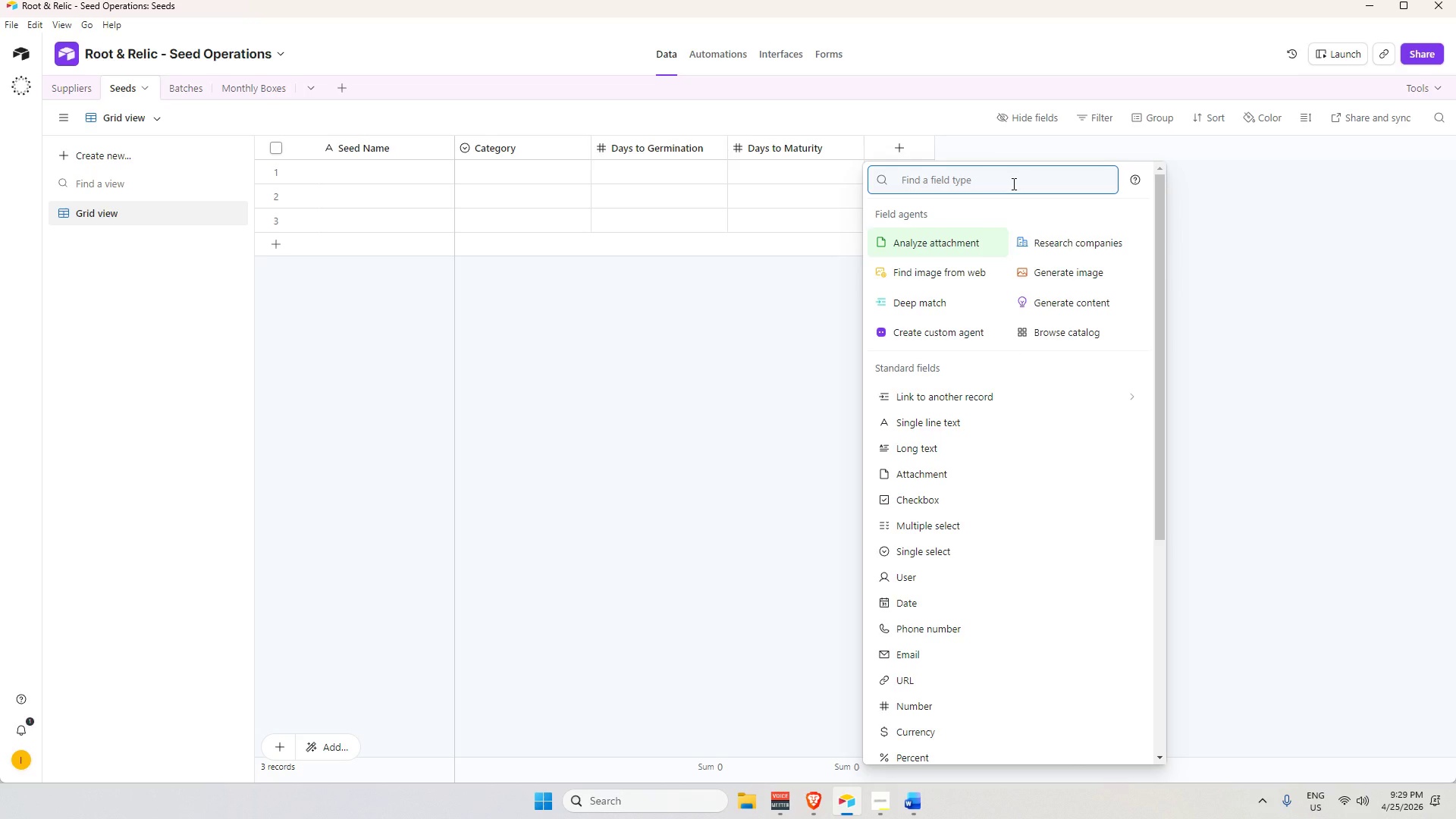 
wait(5.23)
 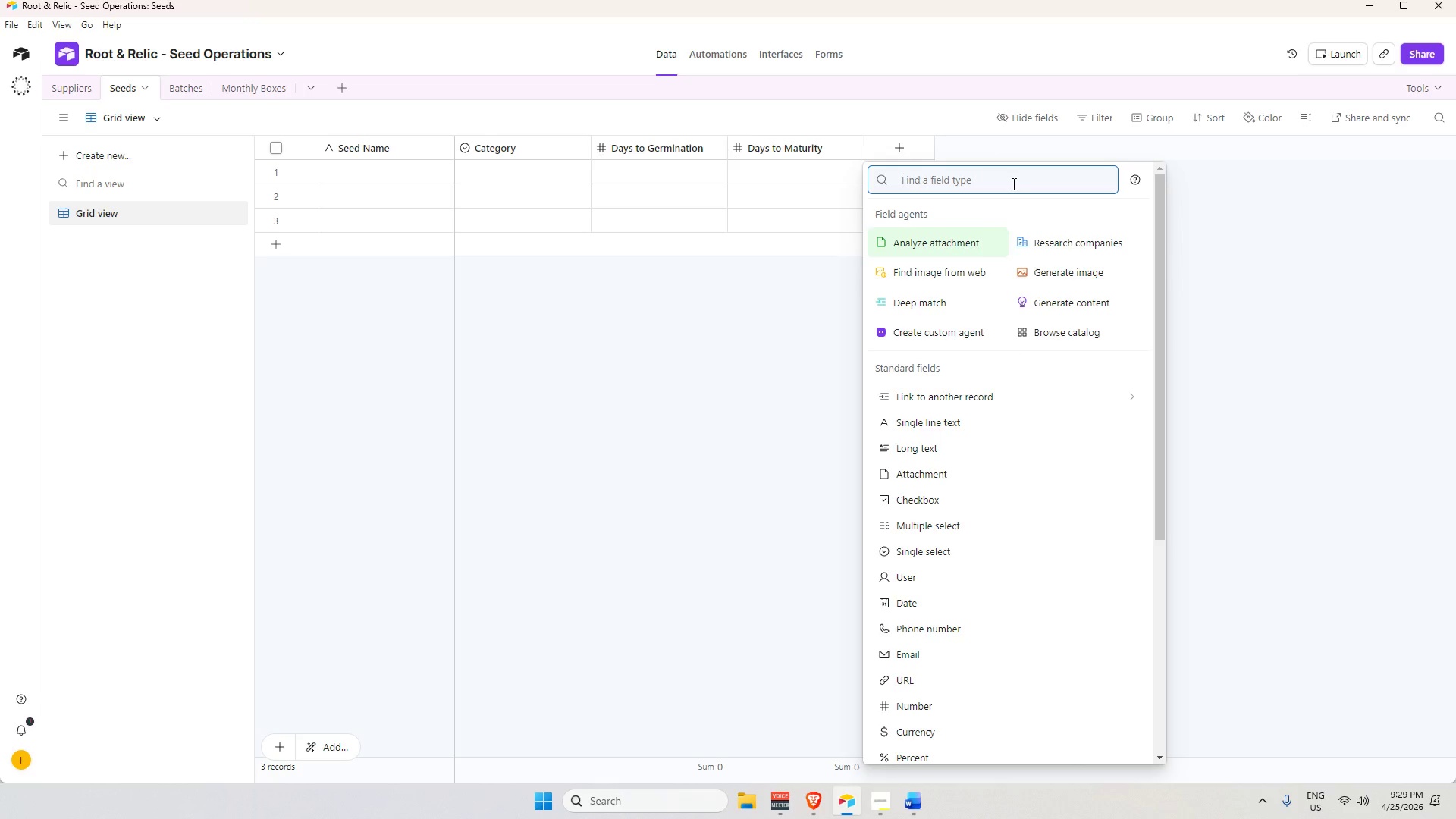 
type(num)
 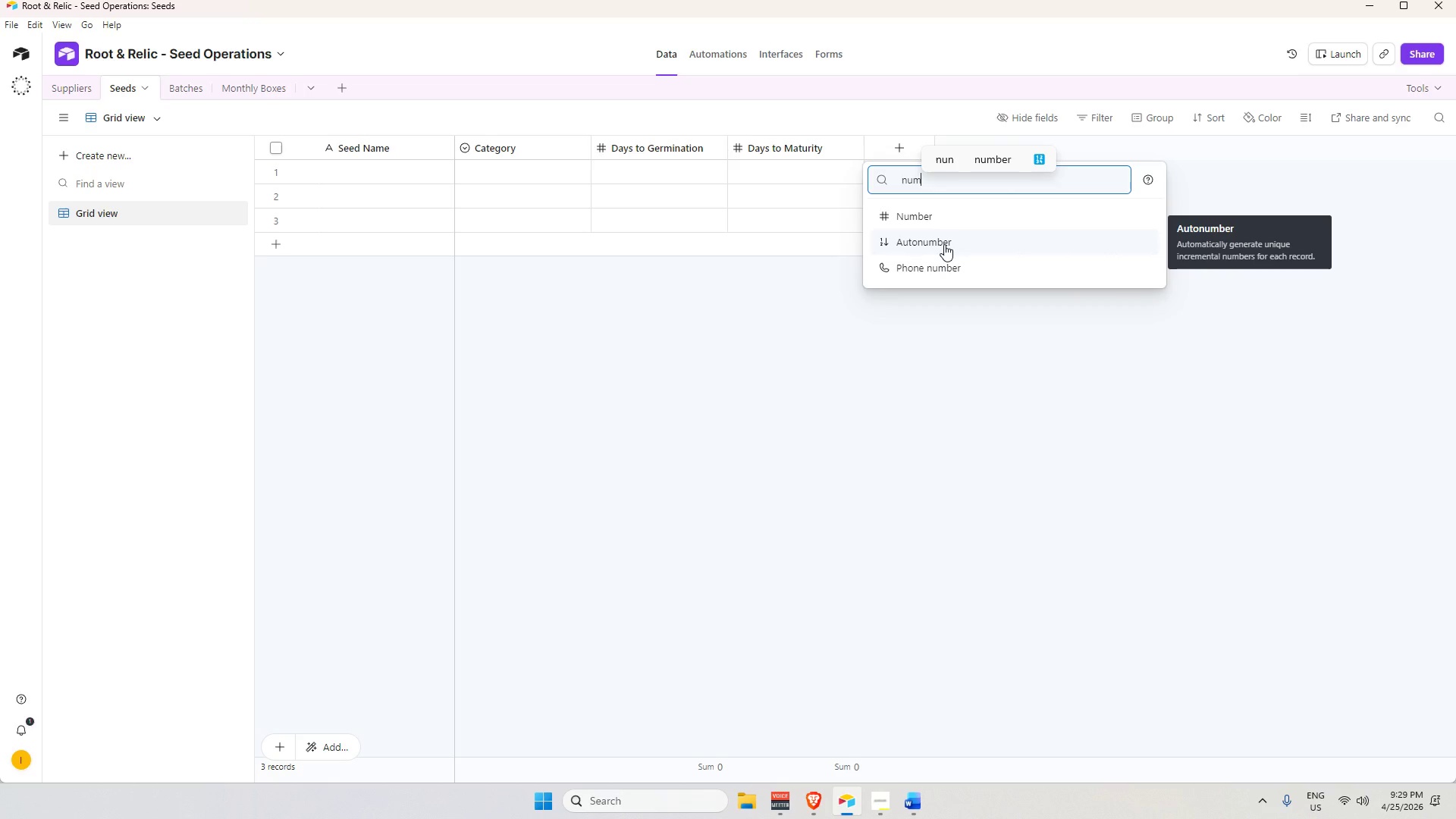 
wait(7.28)
 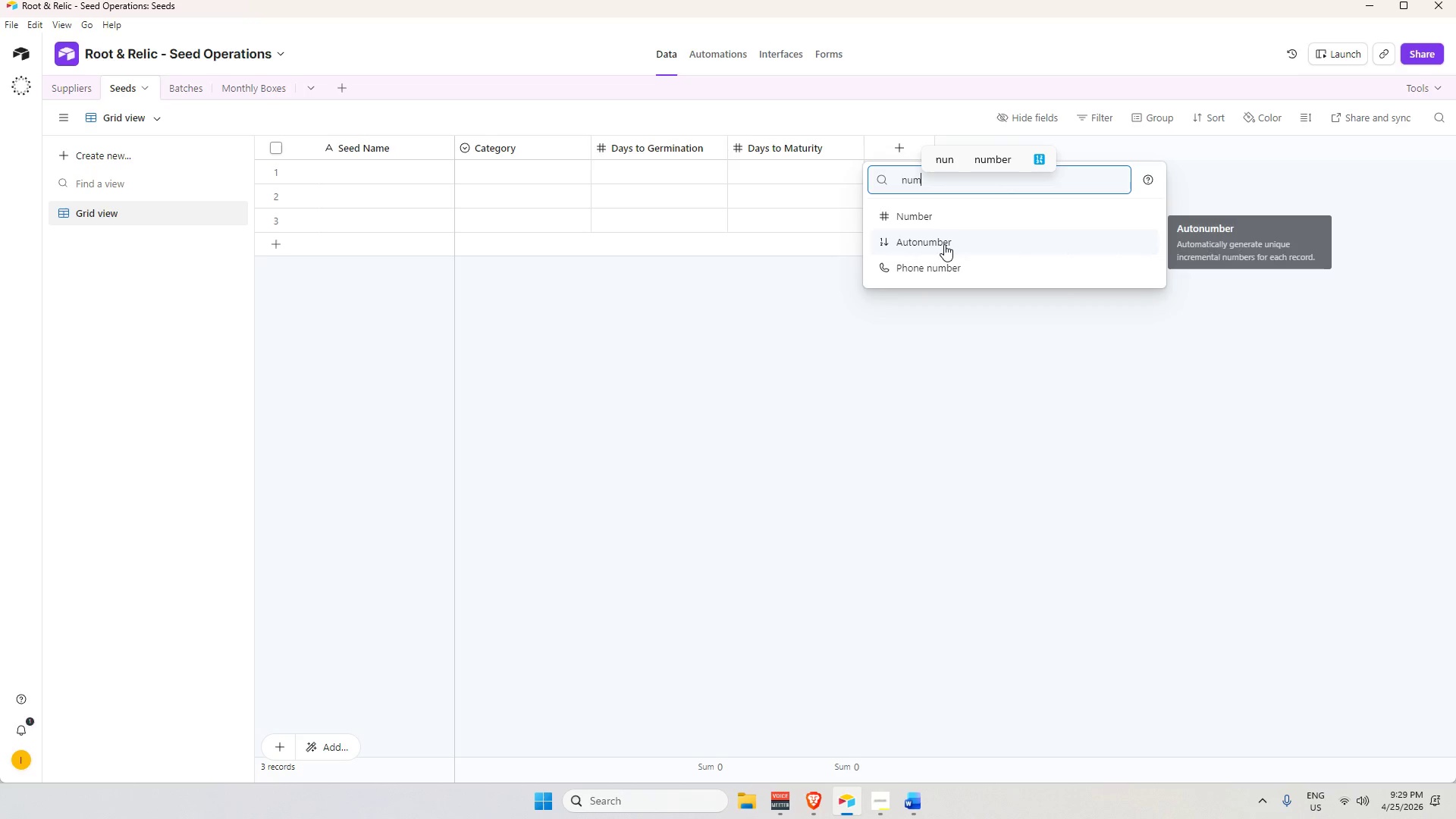 
left_click([930, 218])
 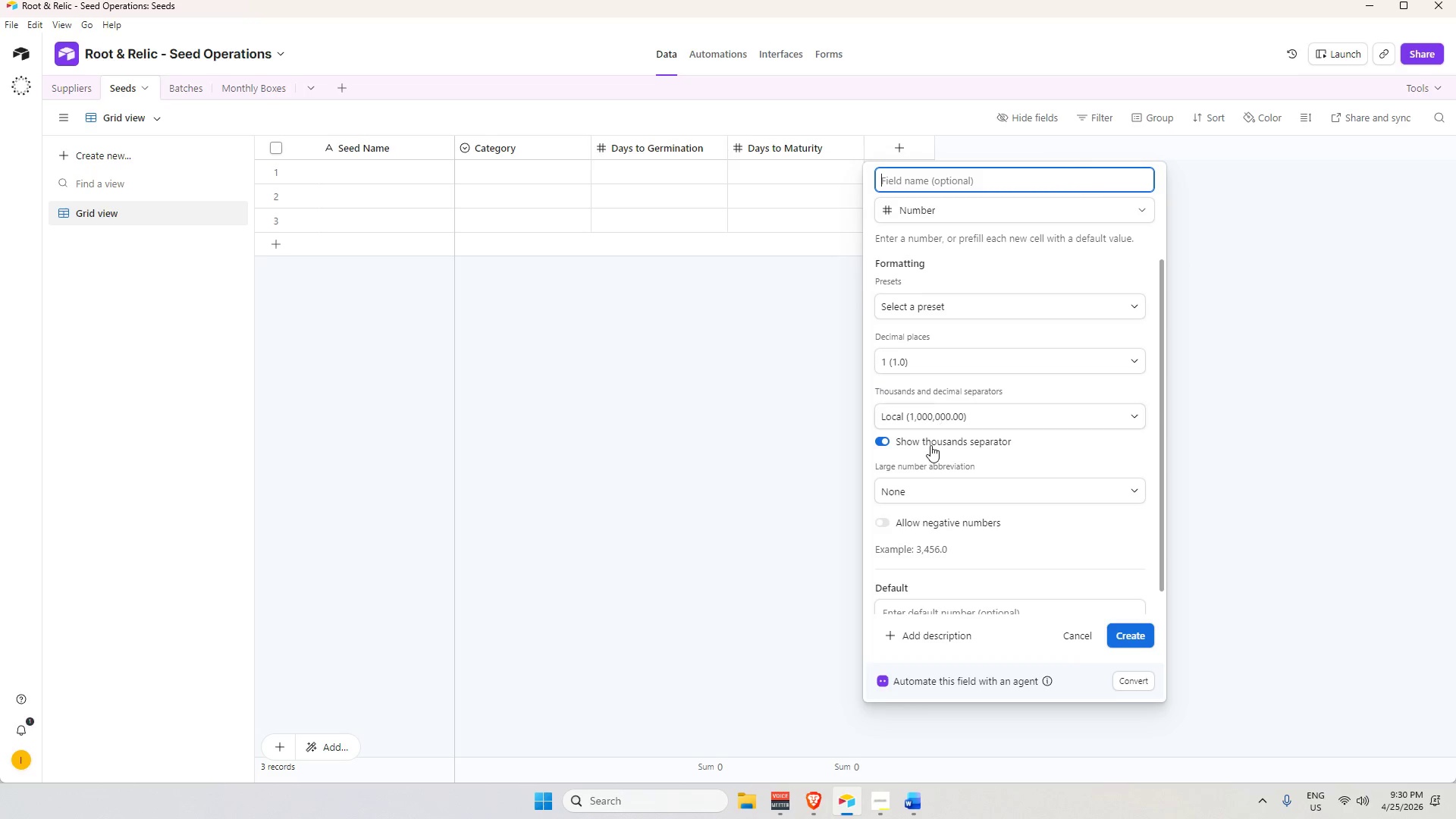 
scroll: coordinate [922, 530], scroll_direction: down, amount: 3.0
 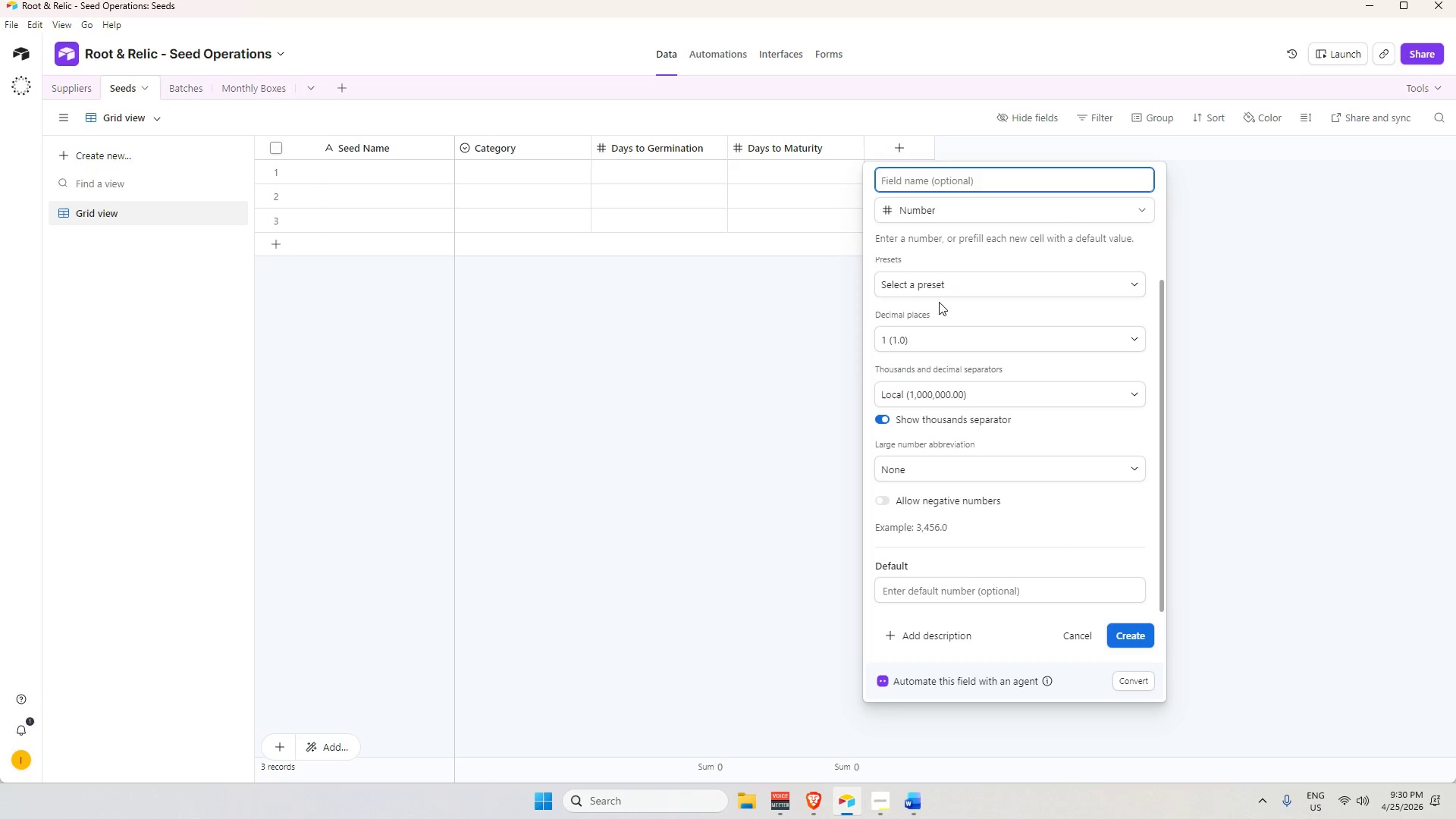 
wait(15.1)
 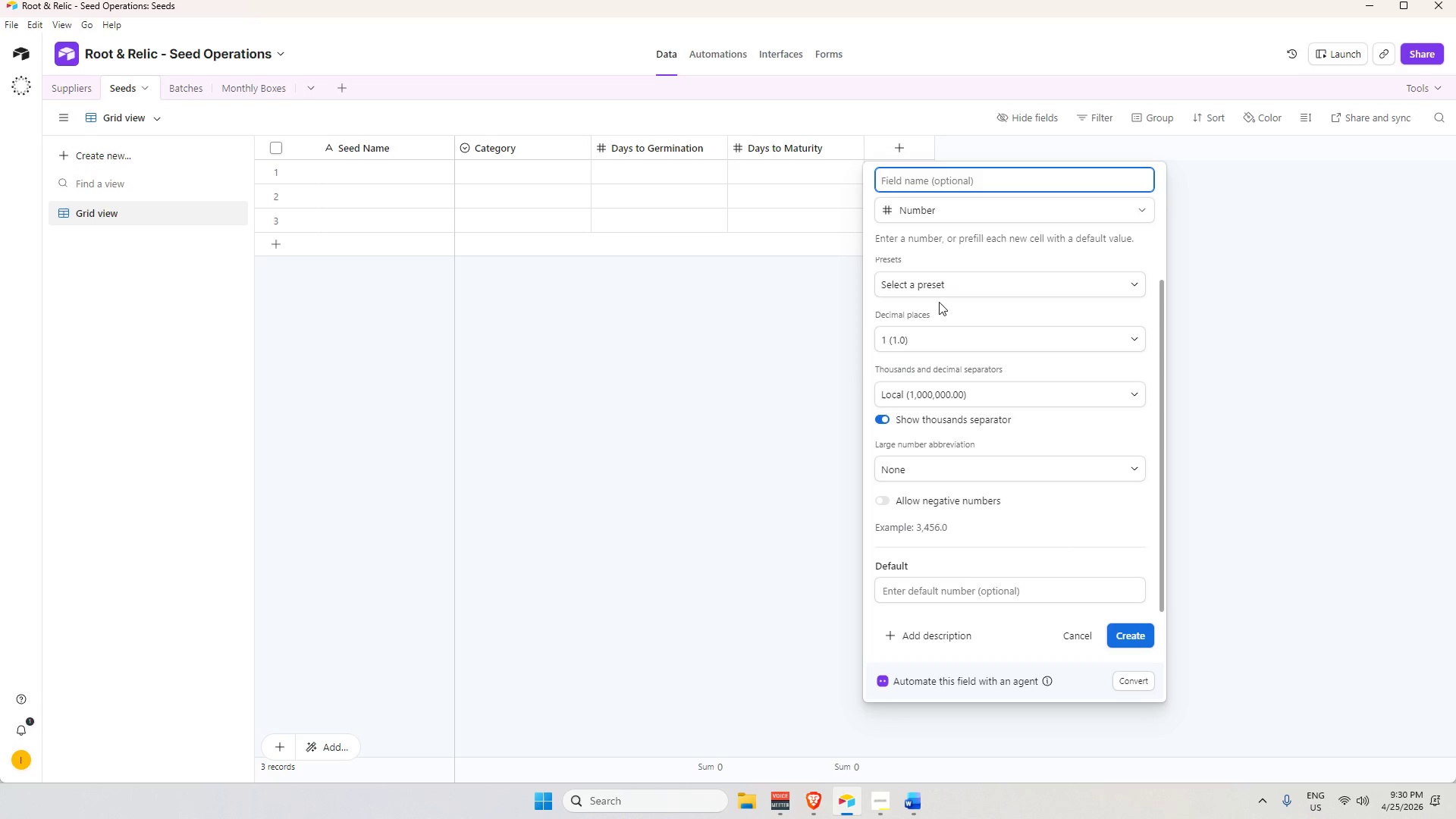 
scroll: coordinate [988, 619], scroll_direction: down, amount: 3.0
 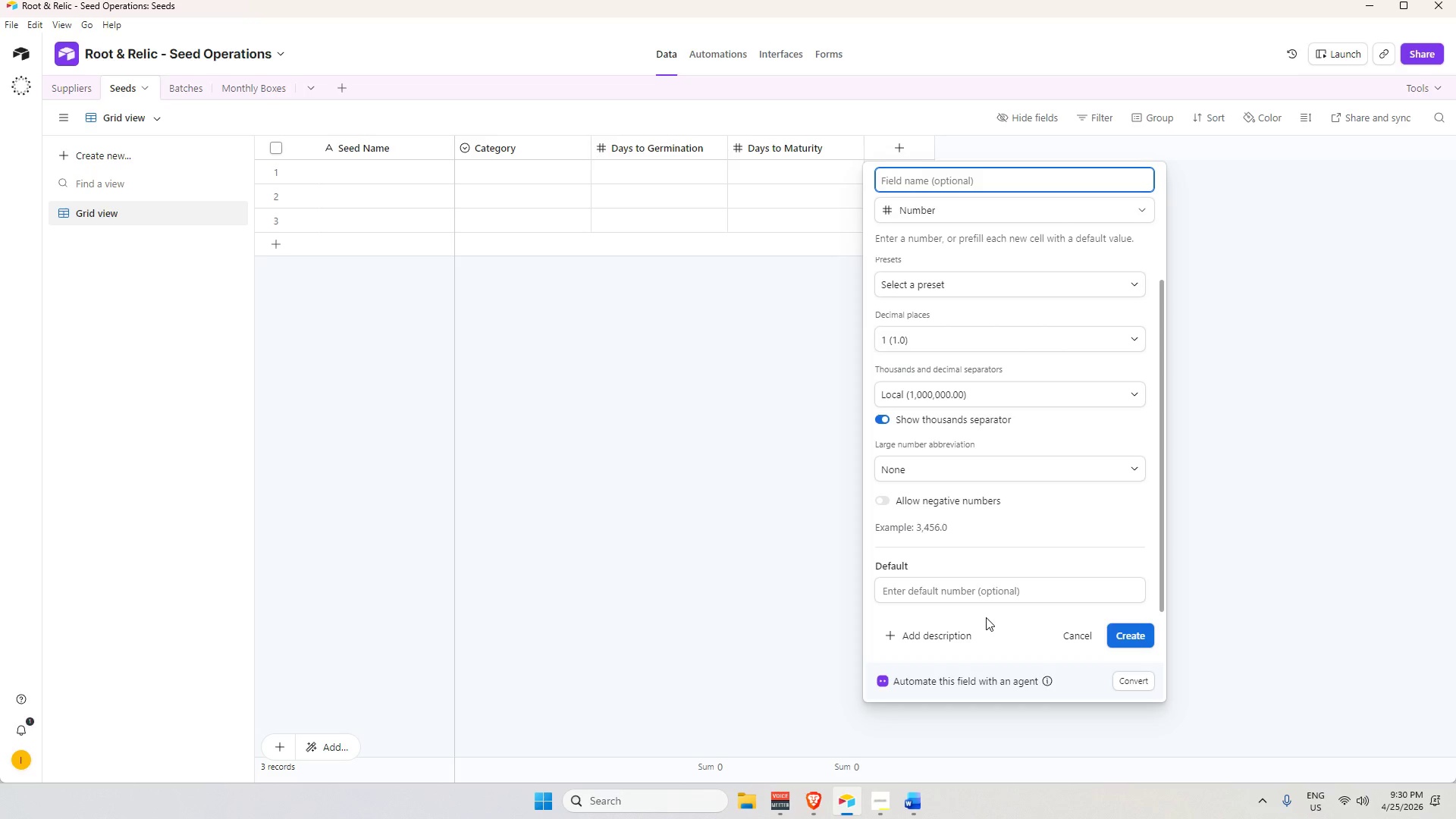 
scroll: coordinate [989, 597], scroll_direction: up, amount: 4.0
 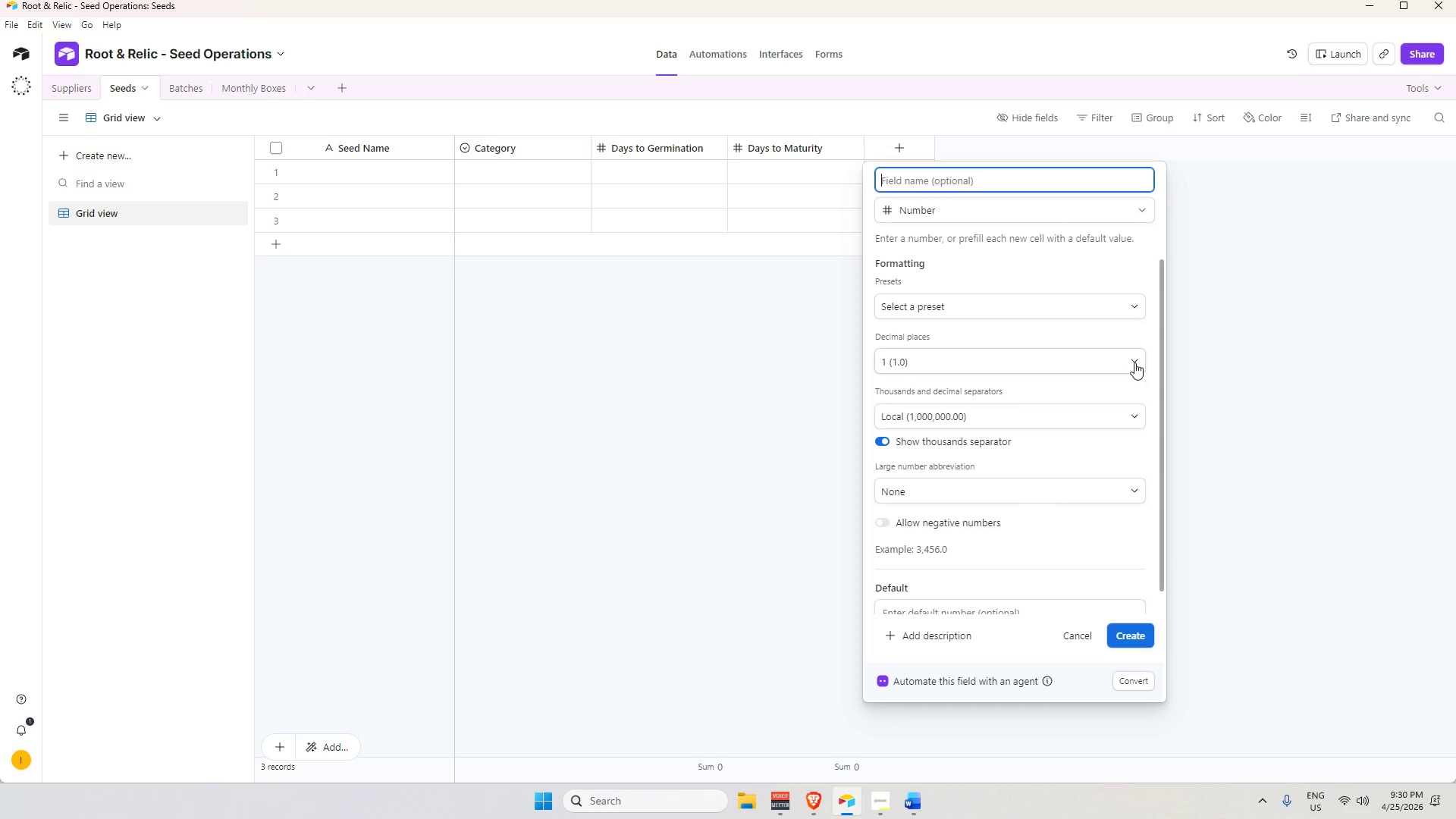 
wait(6.61)
 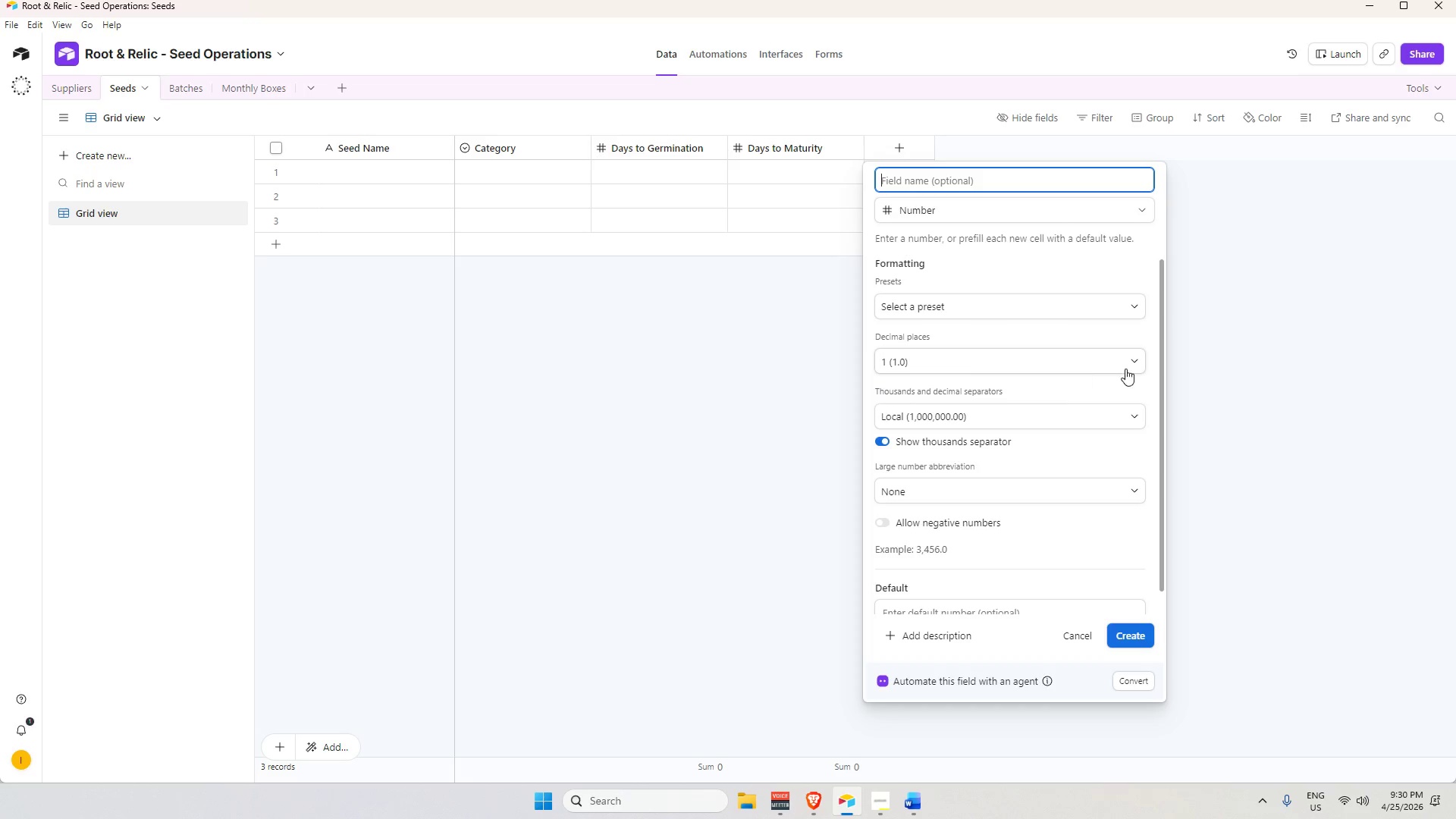 
scroll: coordinate [1134, 362], scroll_direction: up, amount: 5.0
 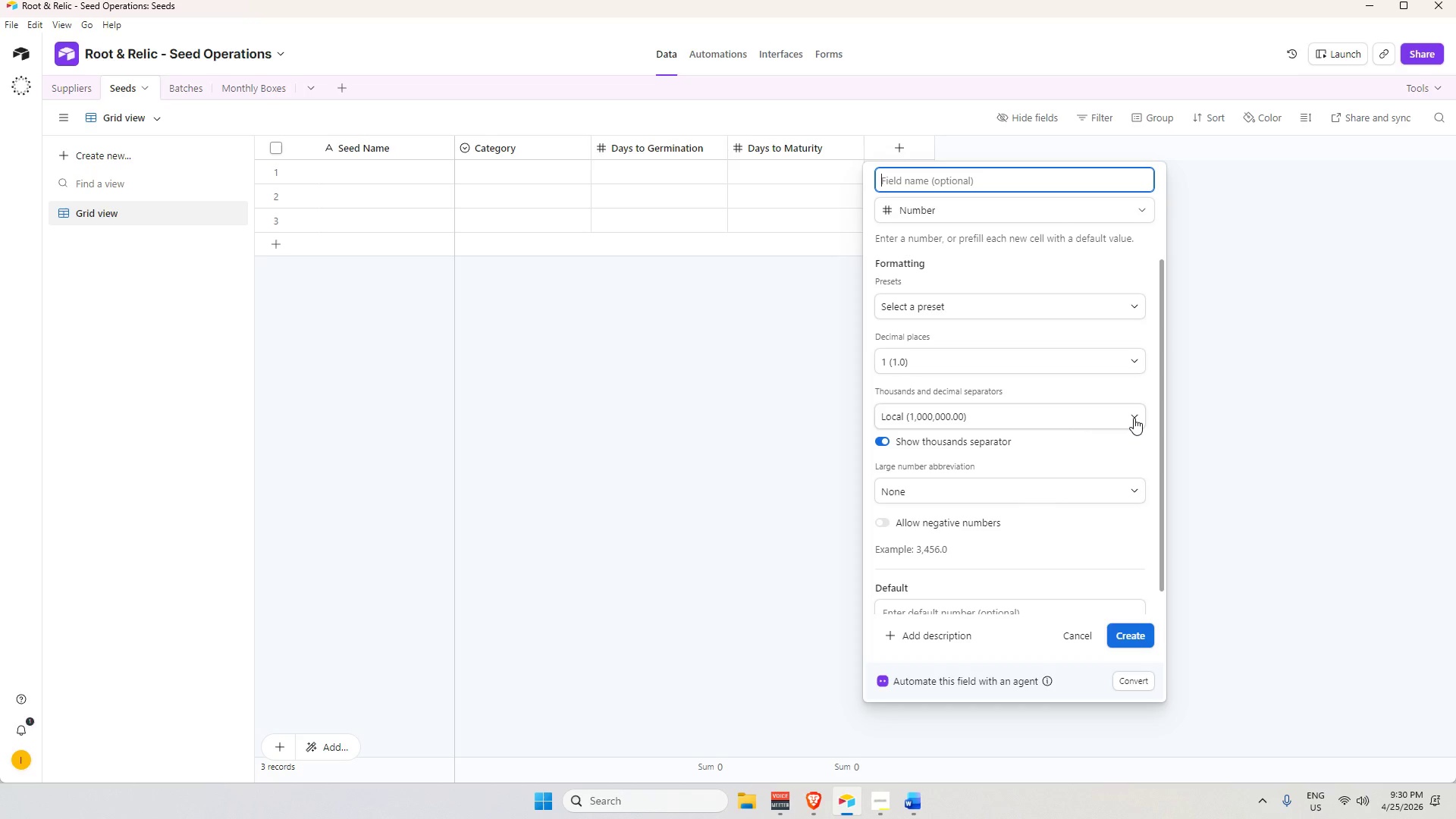 
wait(7.54)
 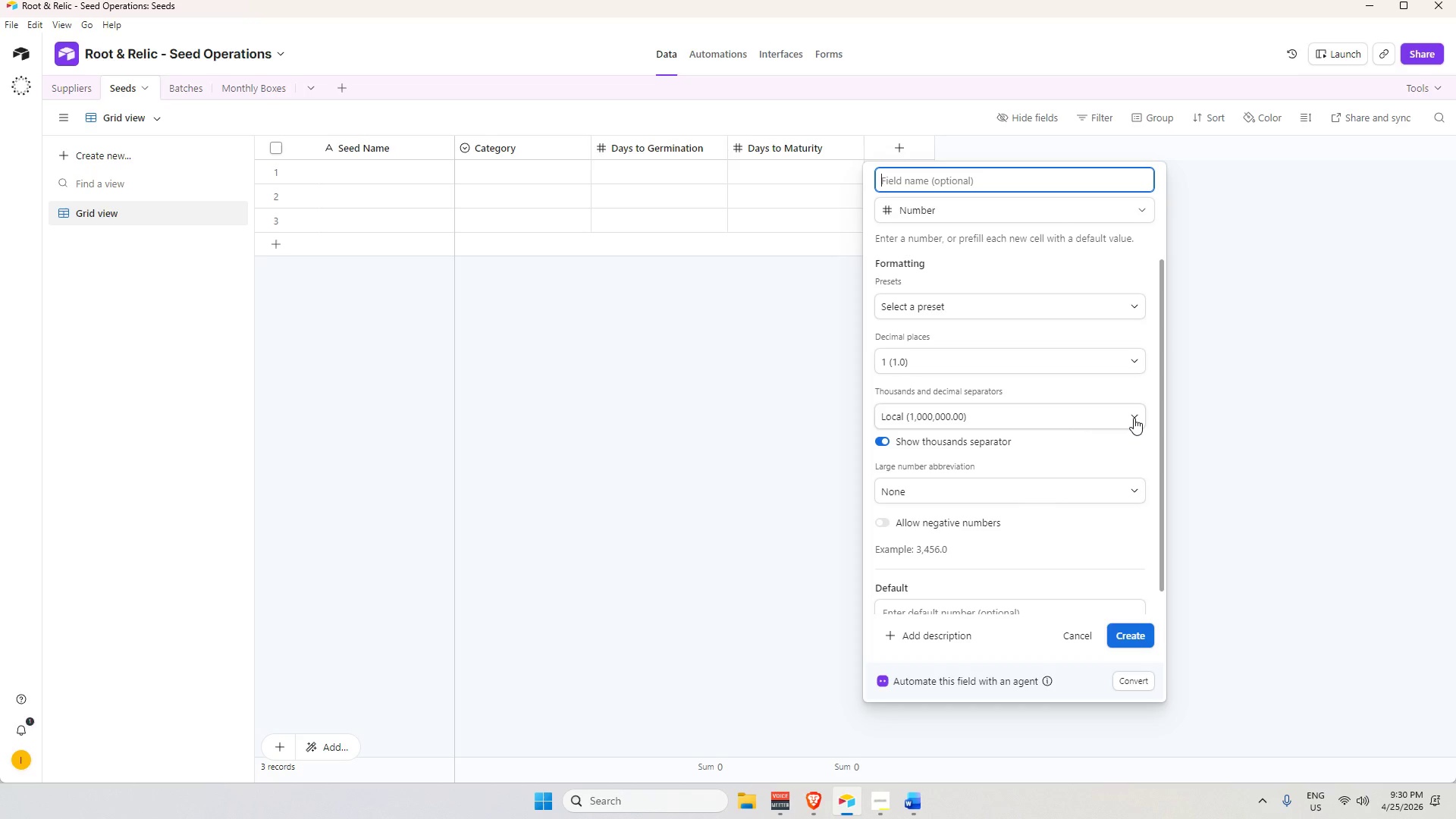 
scroll: coordinate [1084, 437], scroll_direction: up, amount: 3.0
 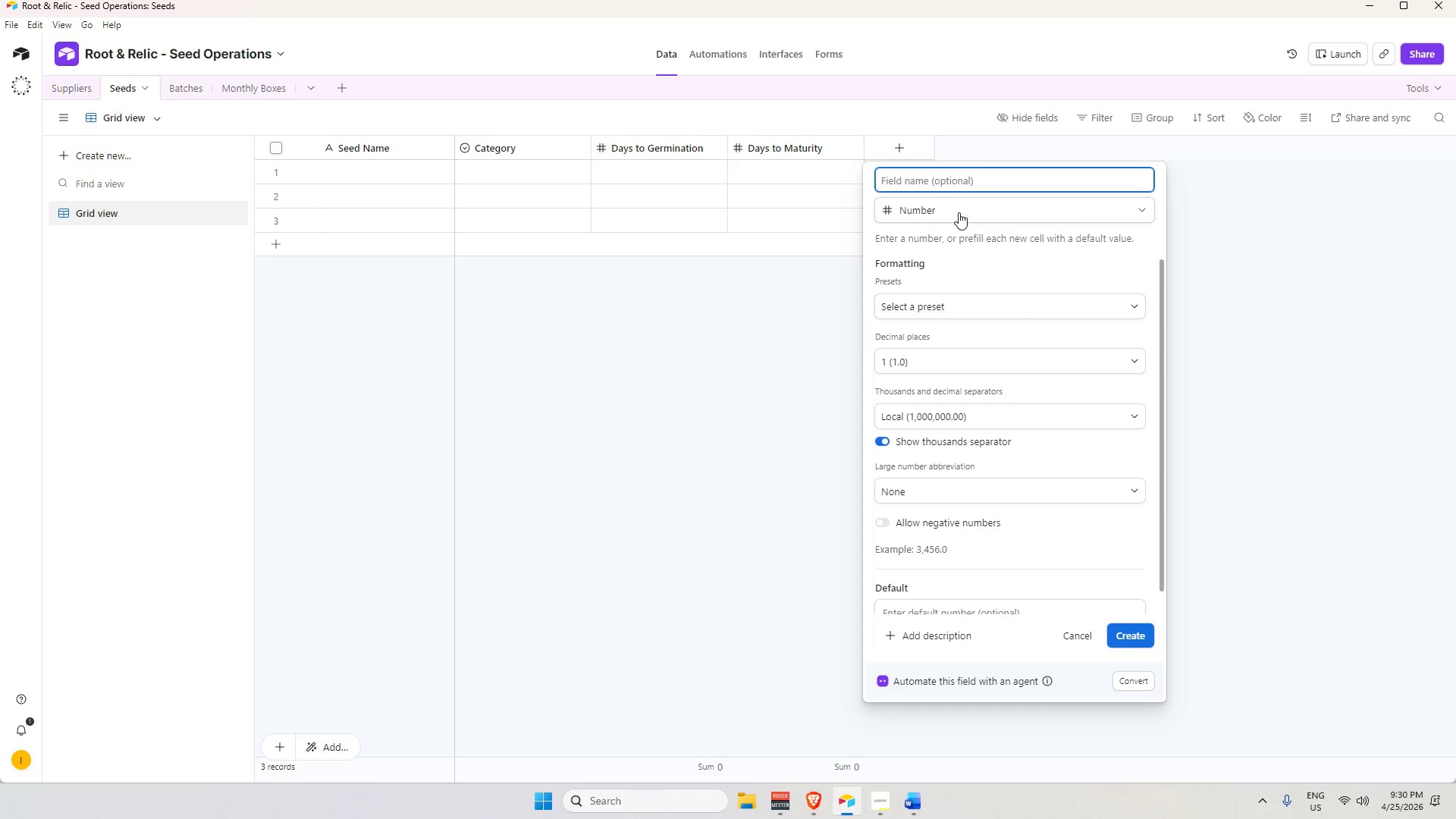 
wait(9.36)
 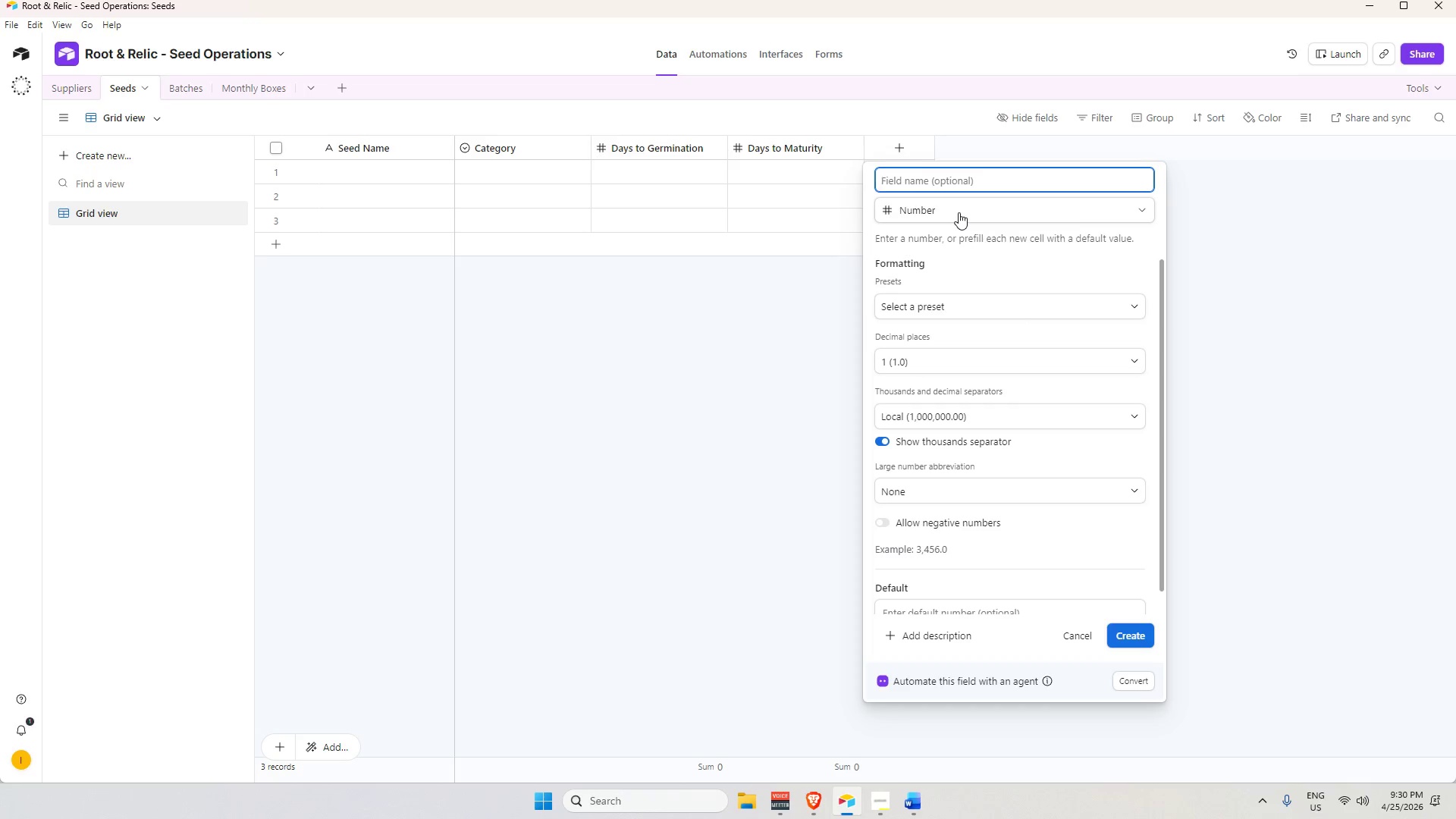 
scroll: coordinate [933, 517], scroll_direction: down, amount: 2.0
 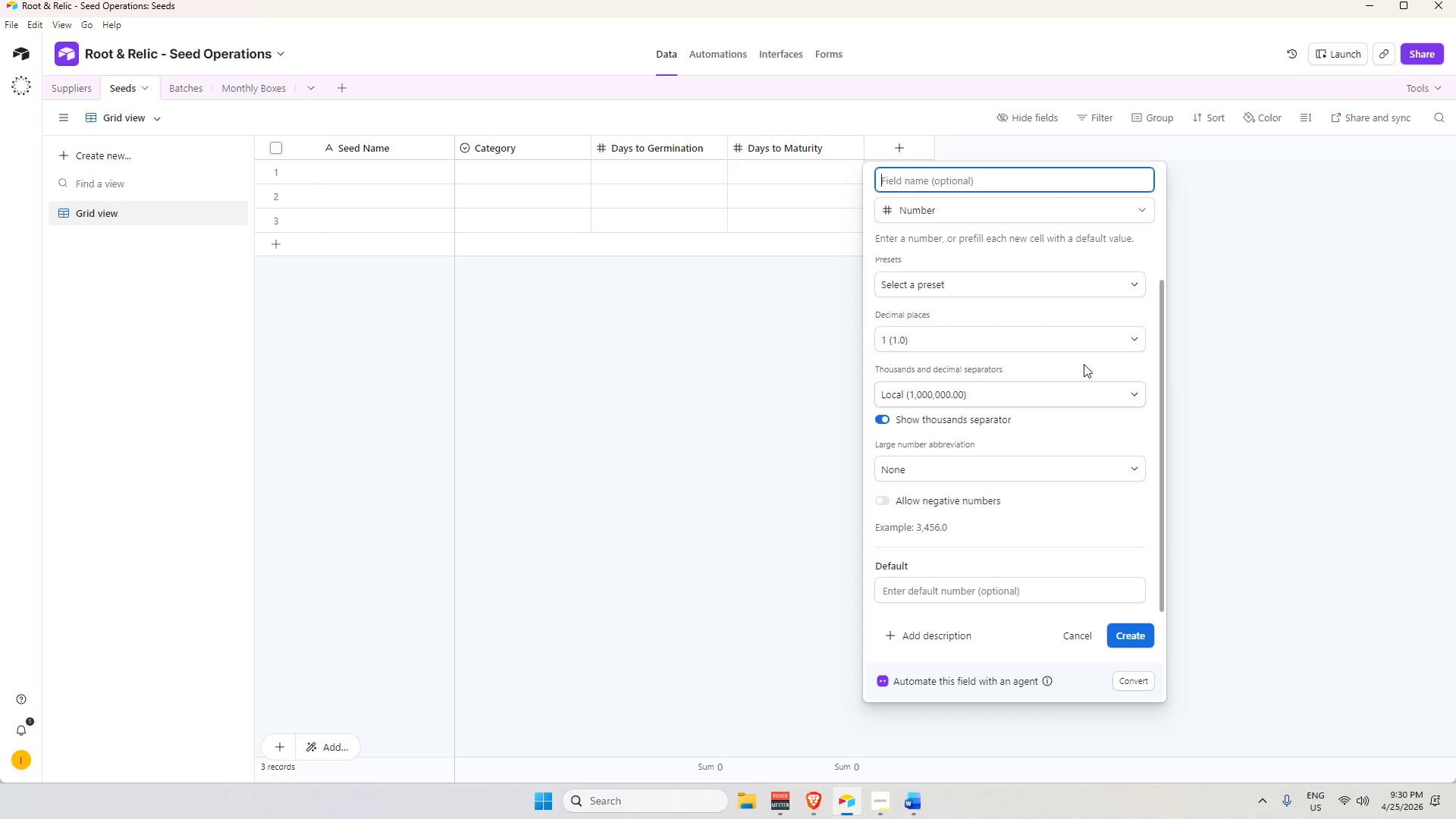 
left_click([1131, 336])
 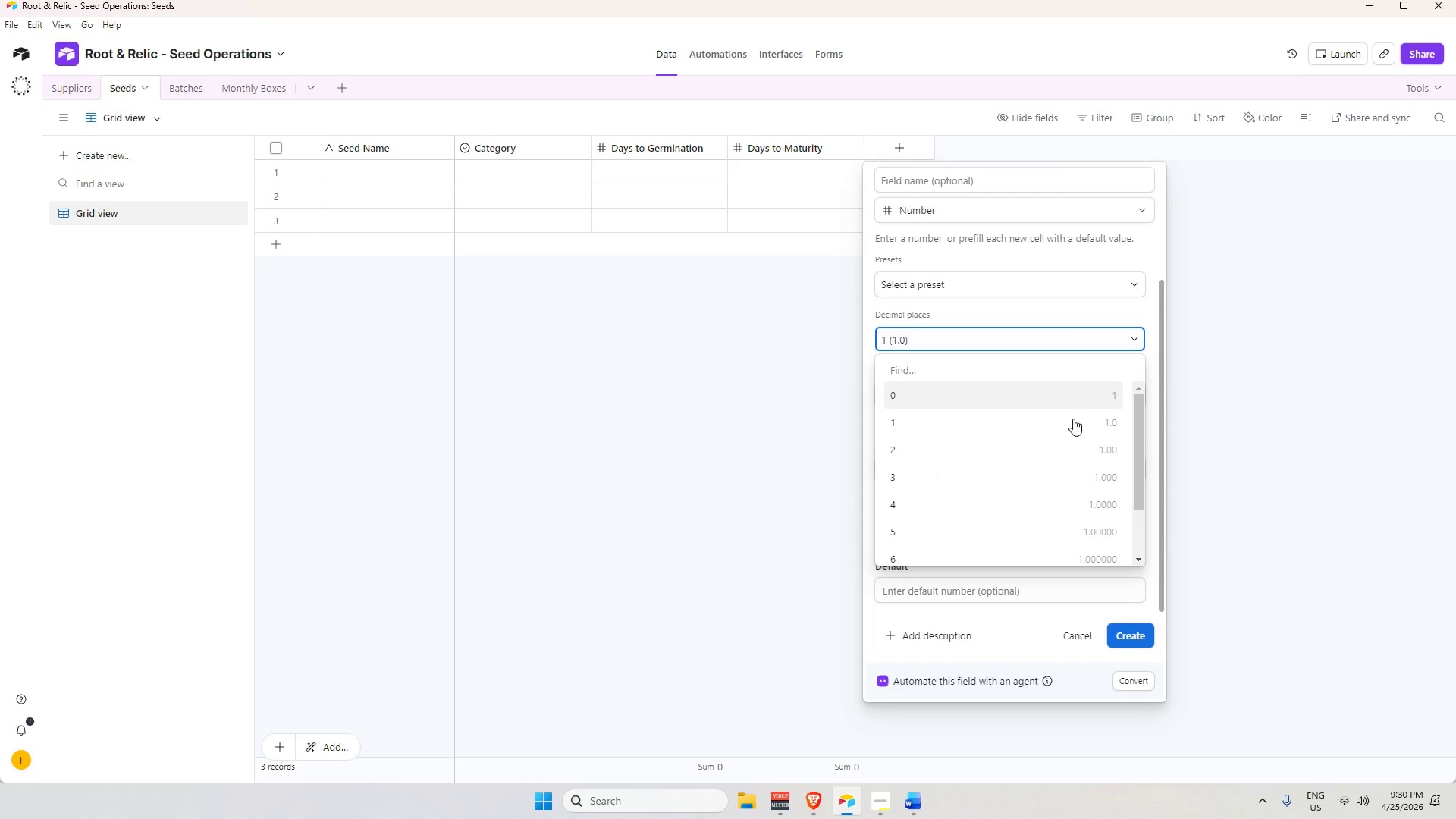 
scroll: coordinate [1034, 466], scroll_direction: down, amount: 7.0
 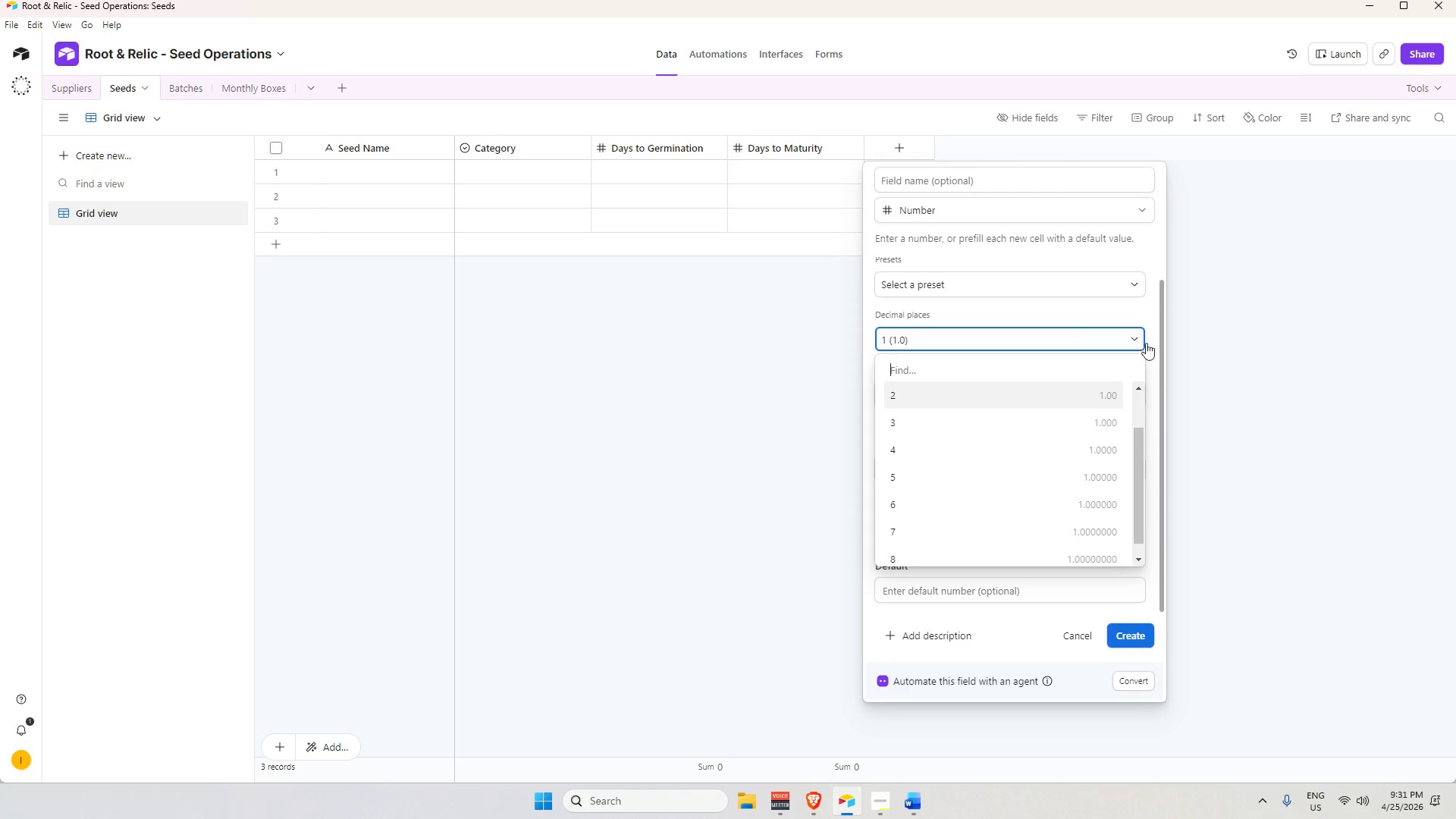 
scroll: coordinate [1157, 394], scroll_direction: up, amount: 5.0
 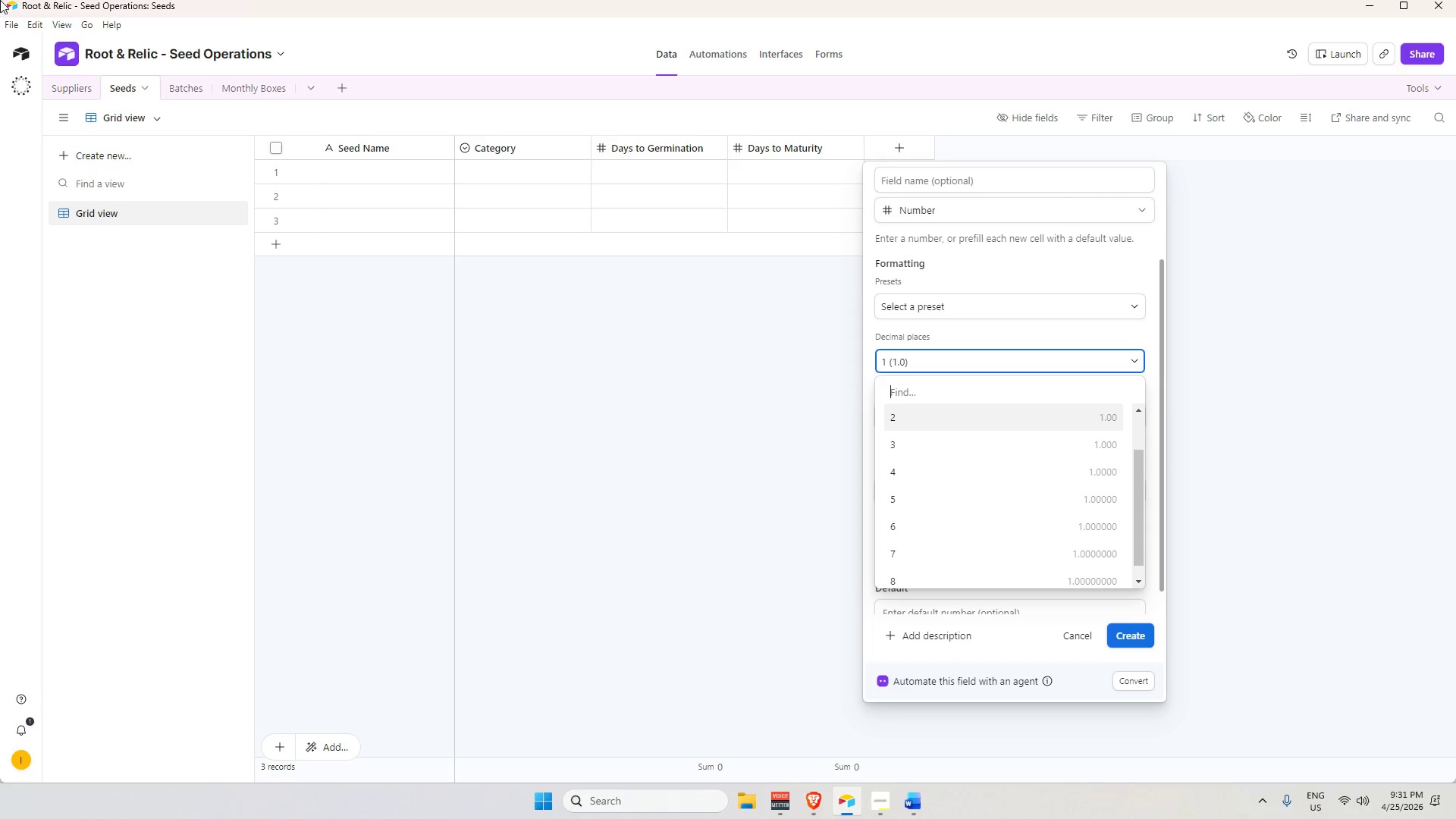 
wait(48.97)
 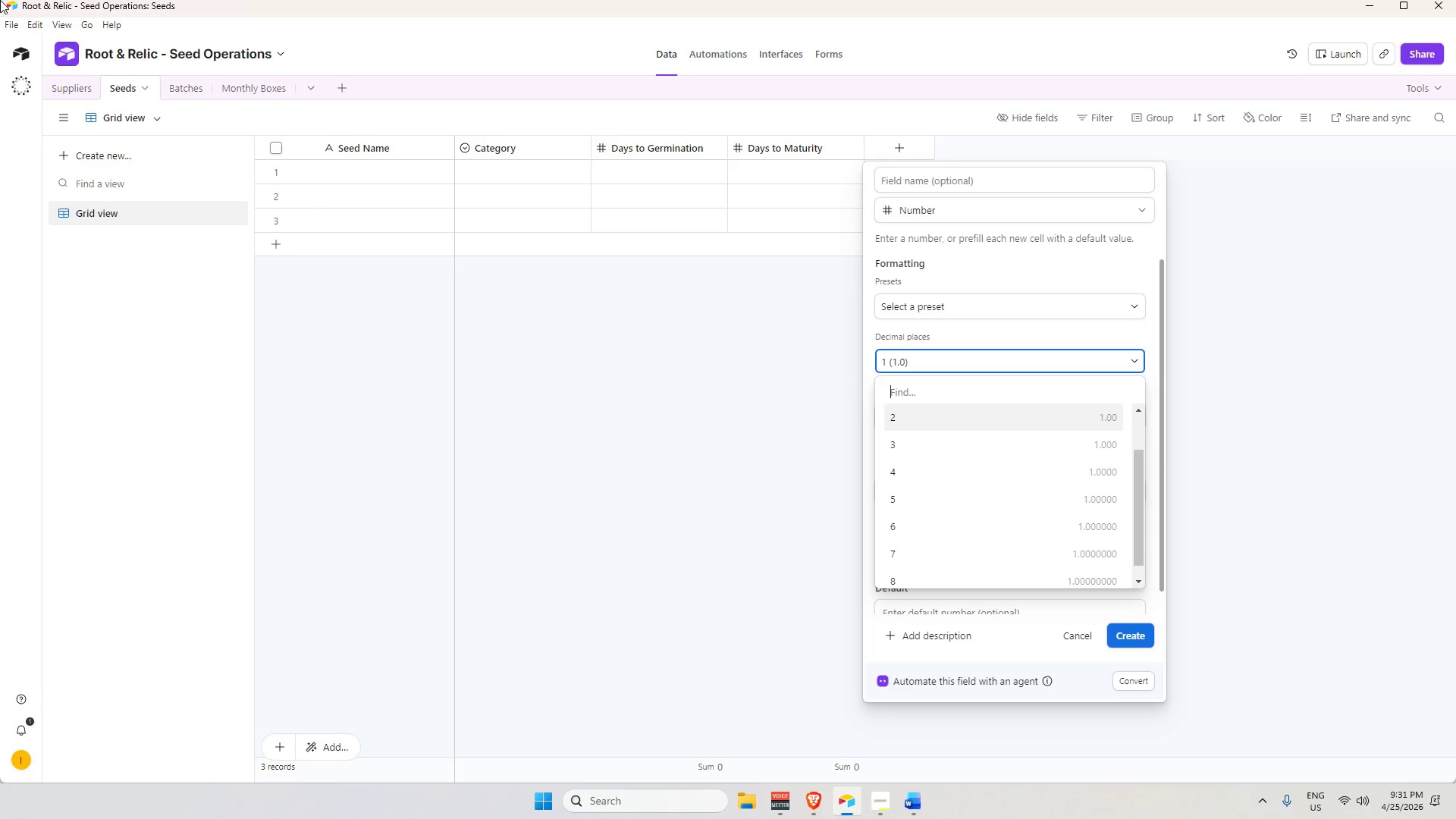 
scroll: coordinate [1023, 466], scroll_direction: down, amount: 7.0
 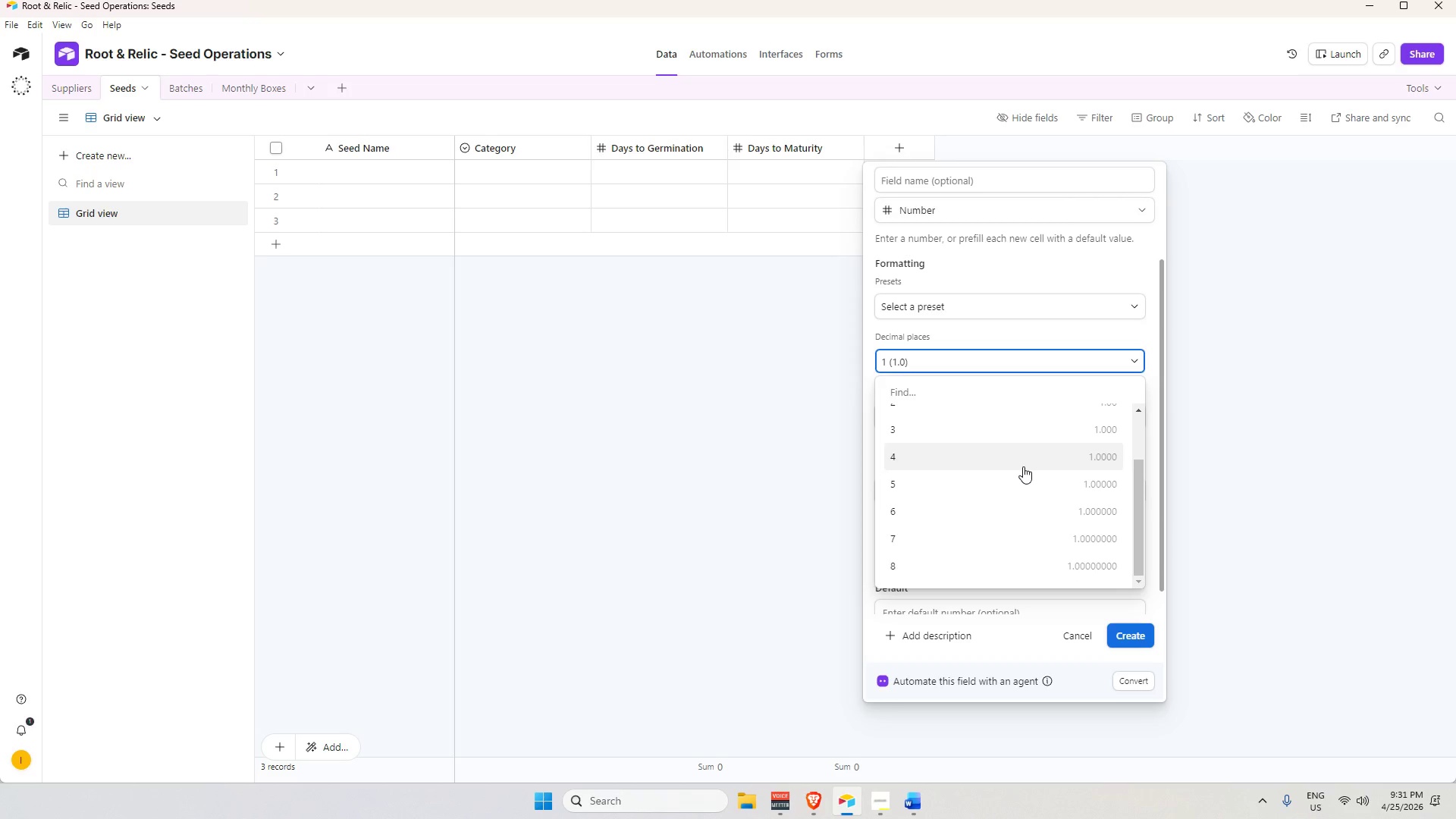 
scroll: coordinate [1023, 466], scroll_direction: up, amount: 10.0
 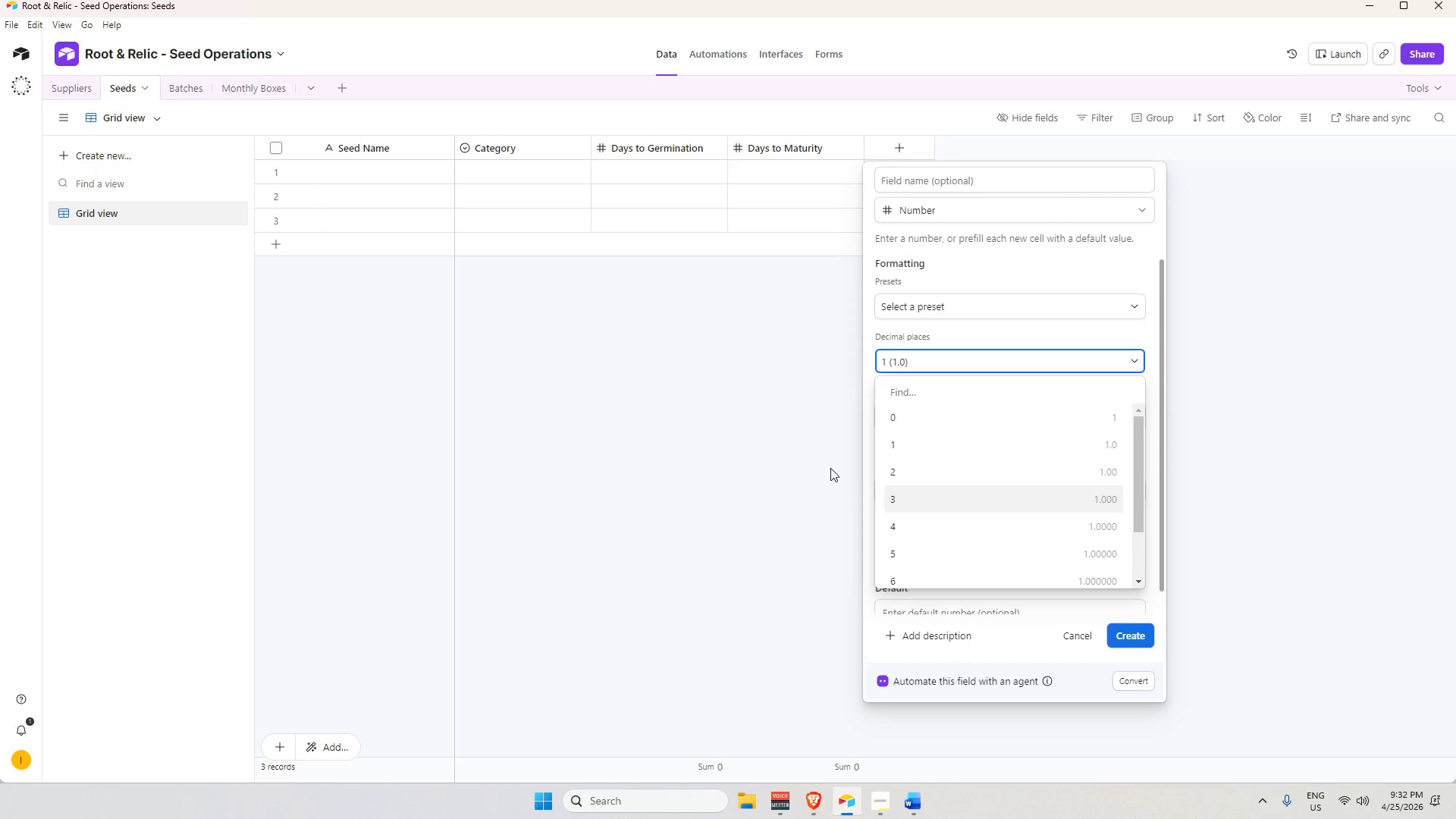 
wait(65.18)
 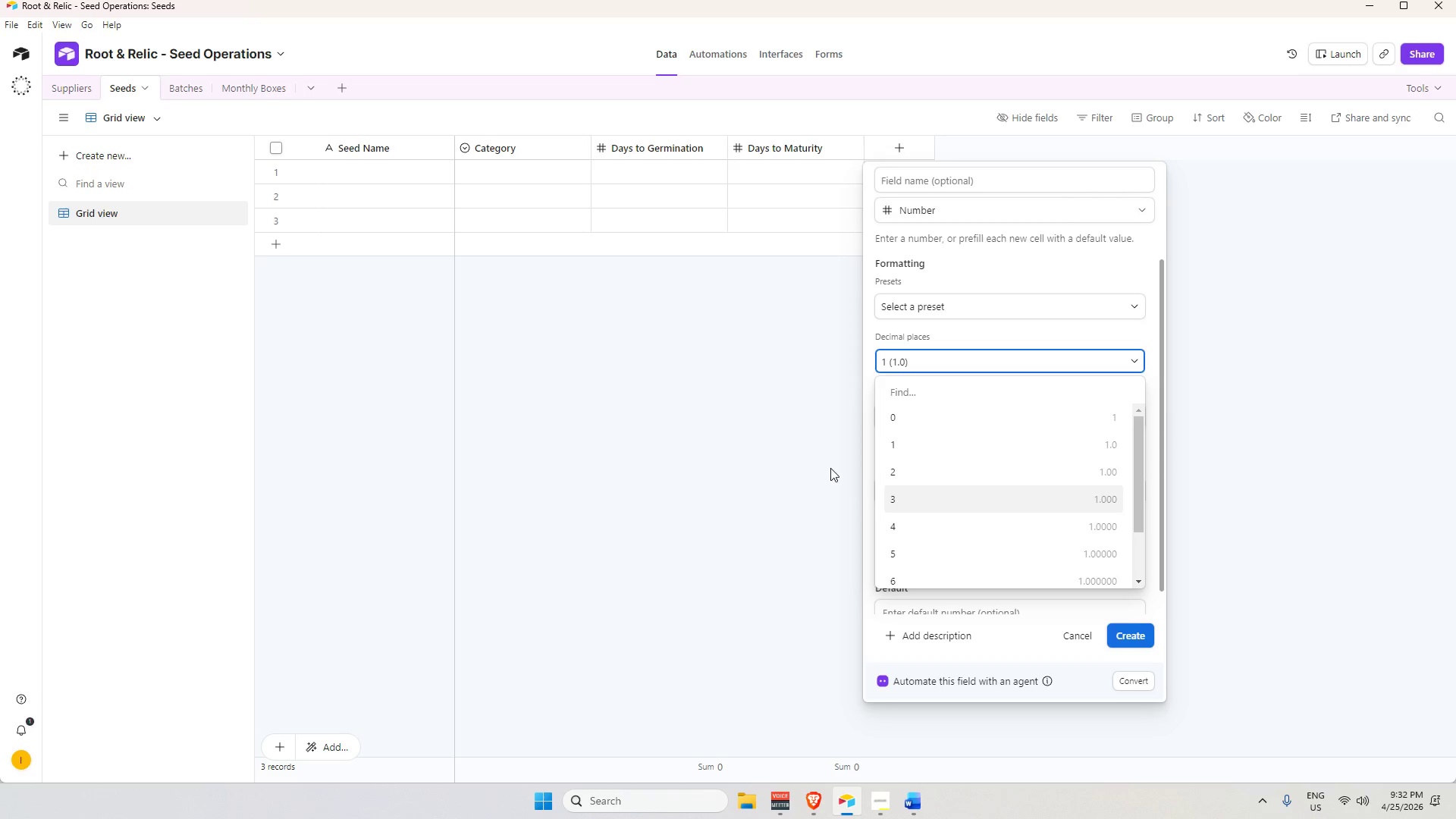 
scroll: coordinate [930, 362], scroll_direction: down, amount: 3.0
 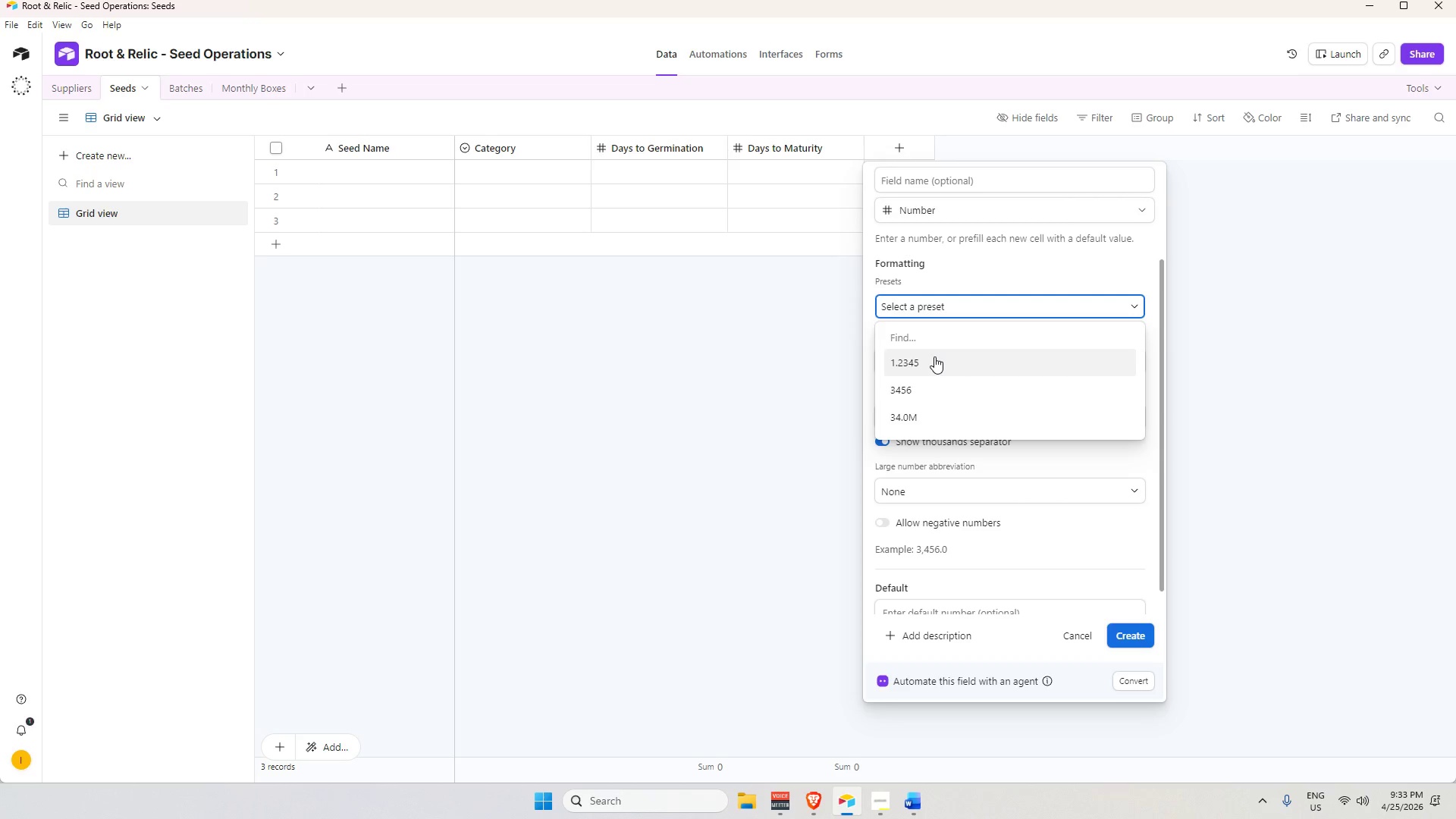 
wait(6.7)
 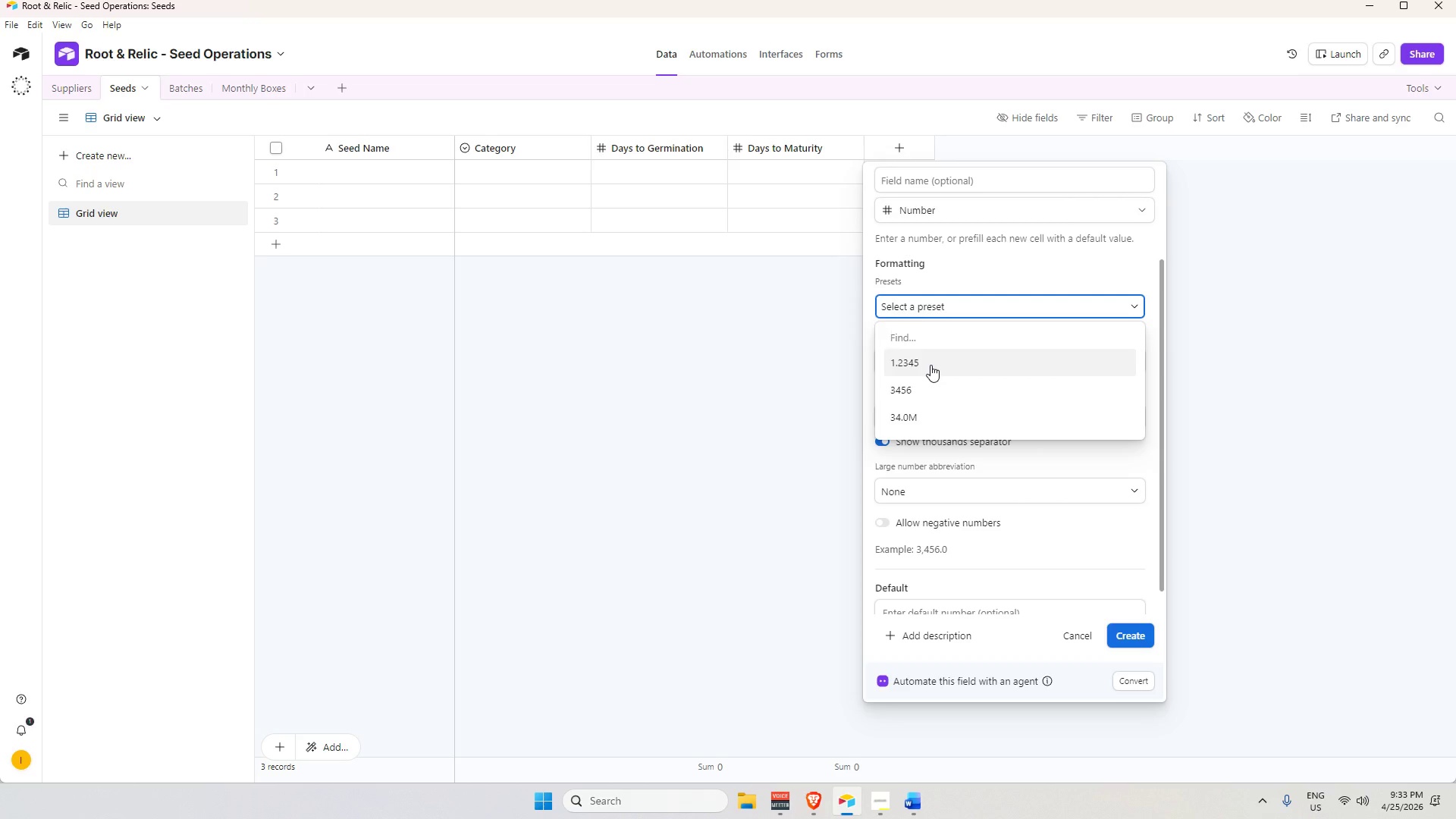 
left_click([934, 356])
 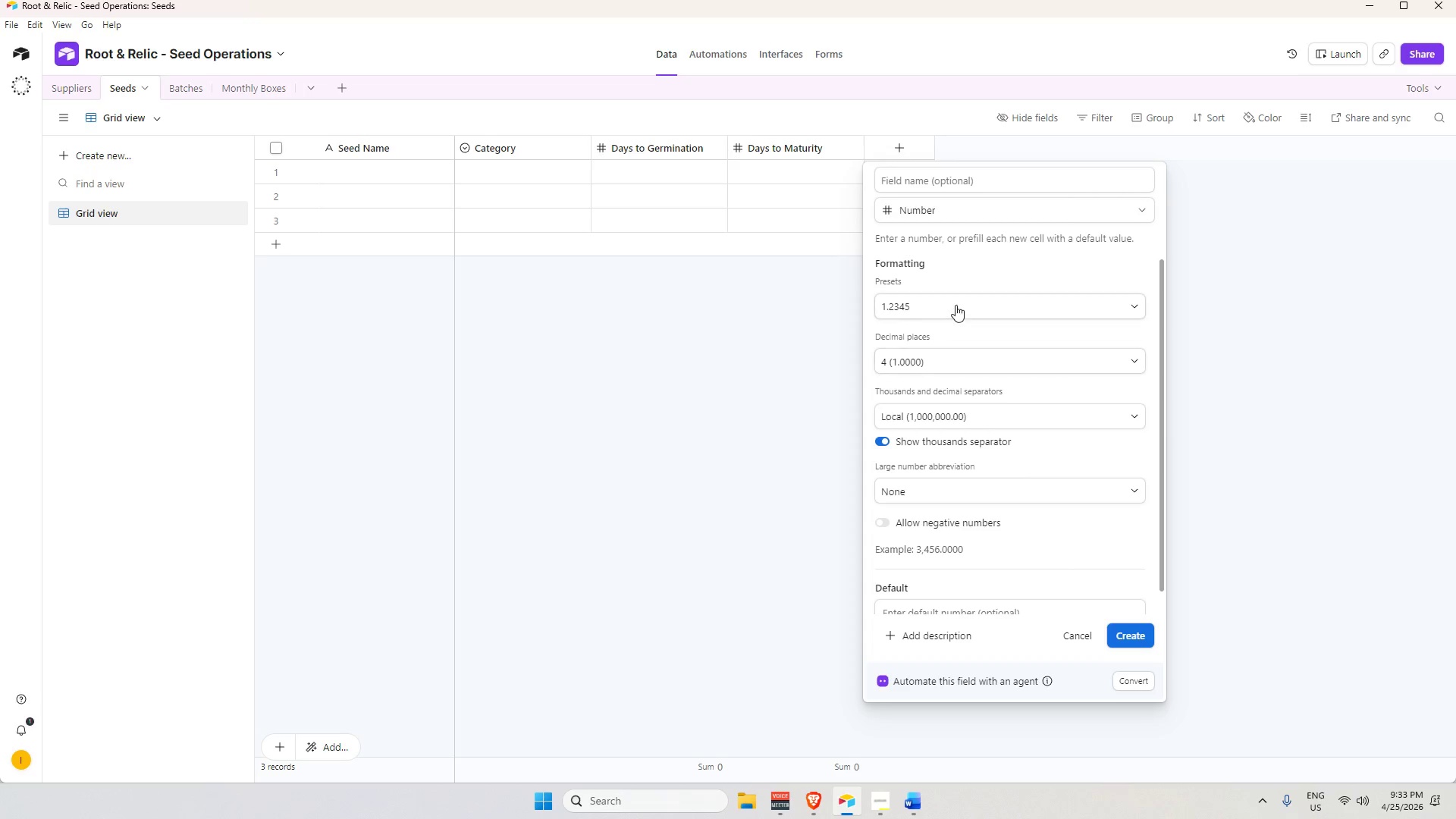 
left_click([956, 304])
 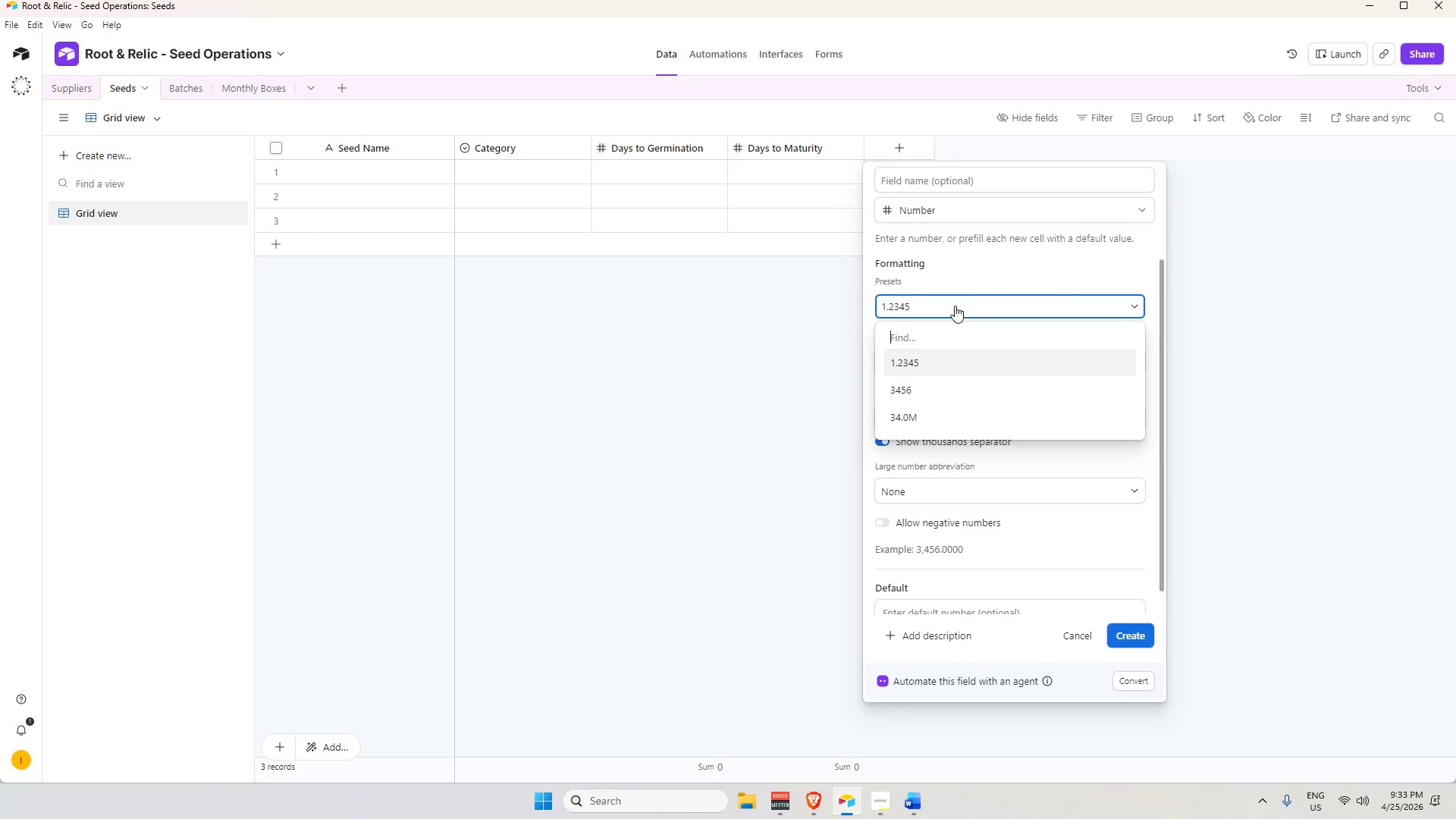 
double_click([954, 305])
 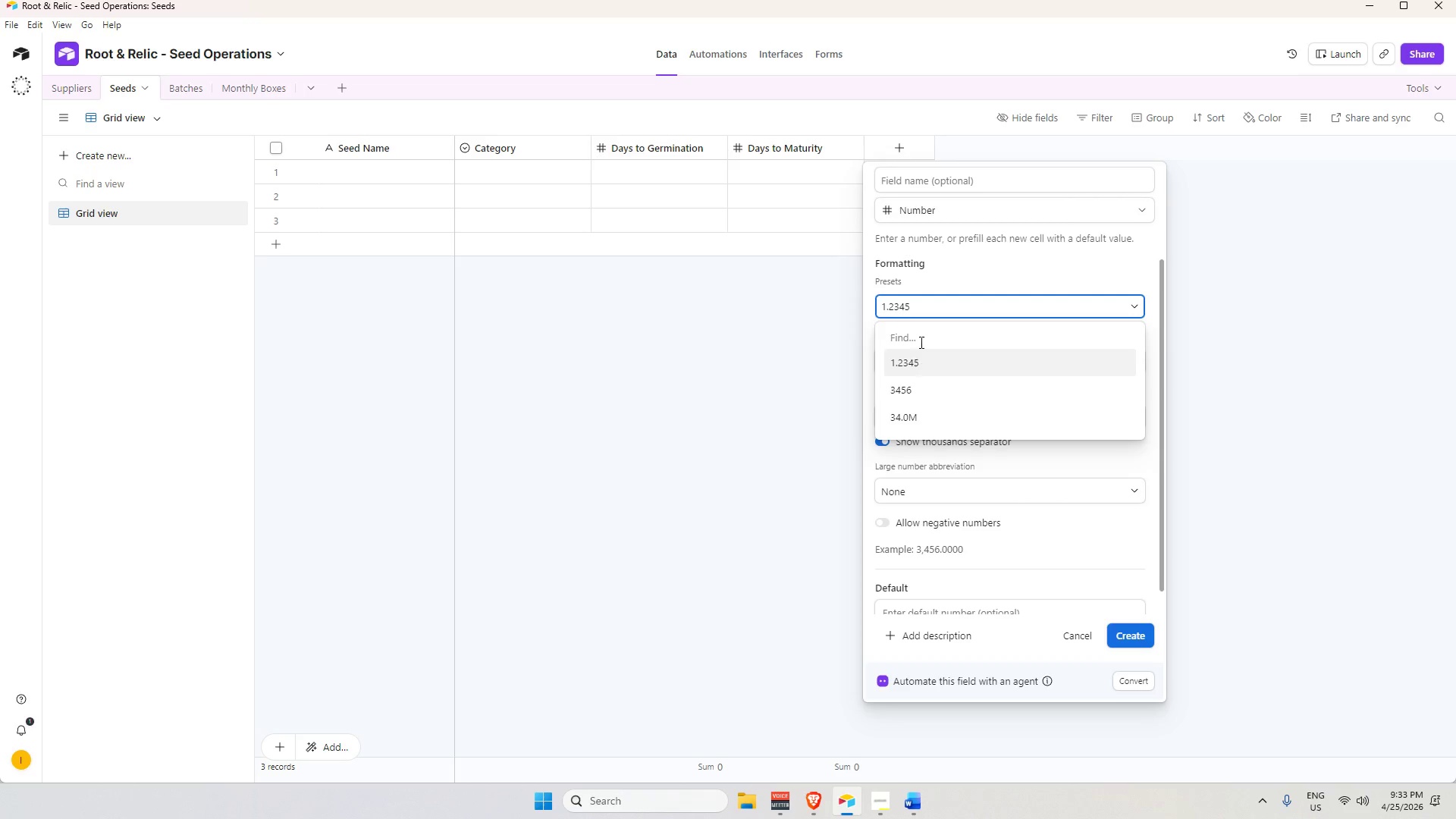 
left_click([914, 362])
 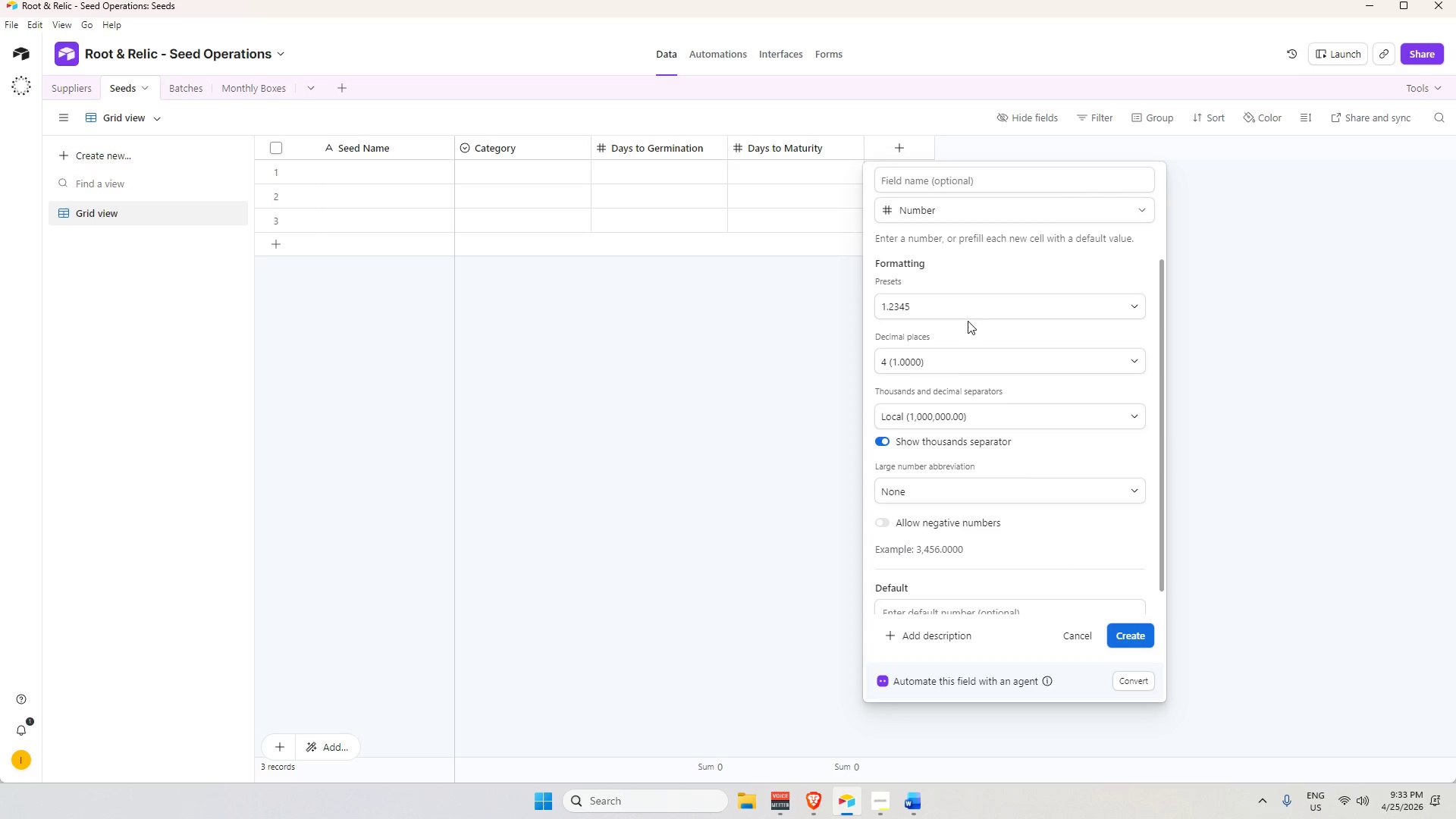 
left_click([991, 359])
 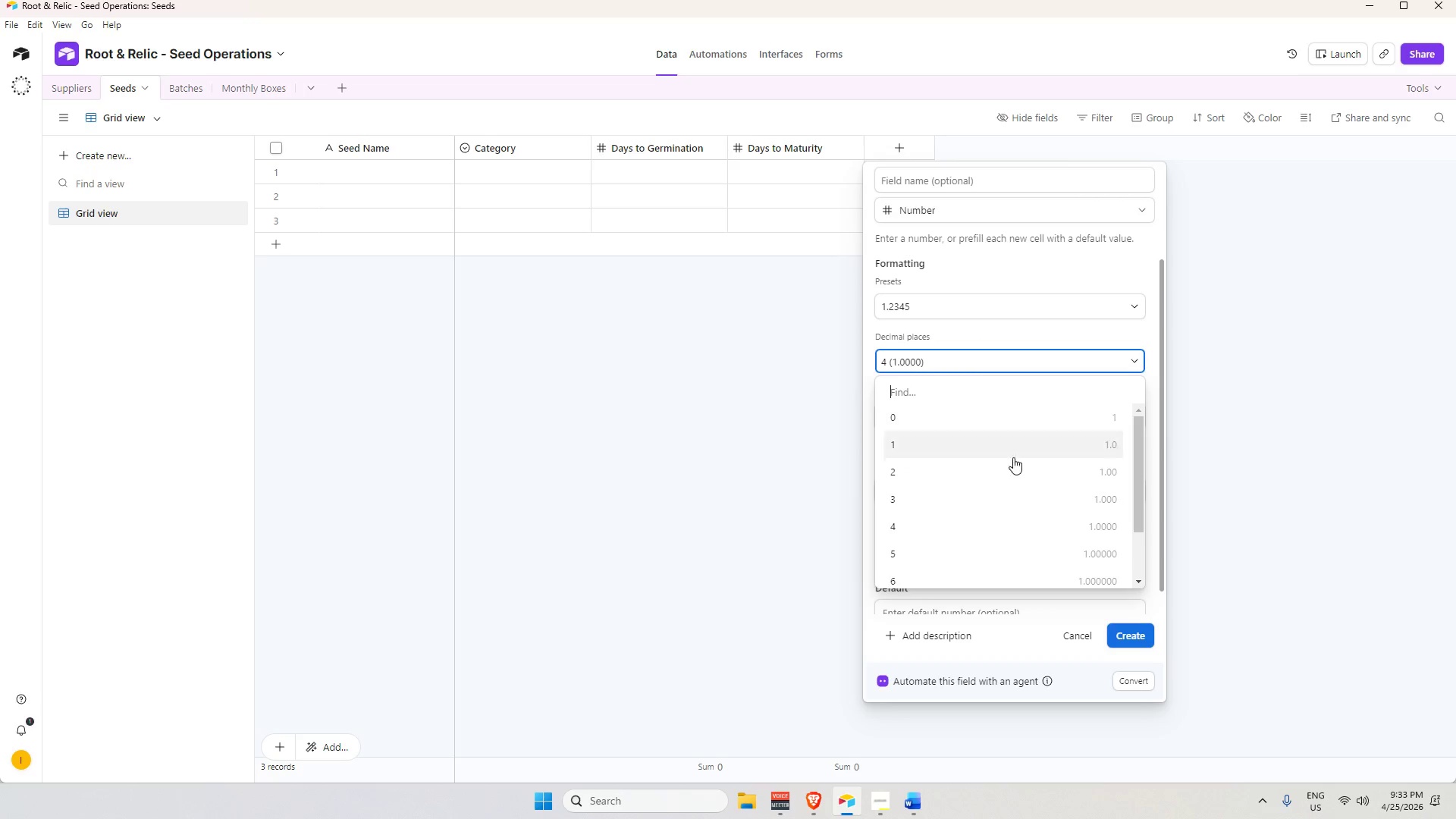 
scroll: coordinate [1006, 506], scroll_direction: down, amount: 7.0
 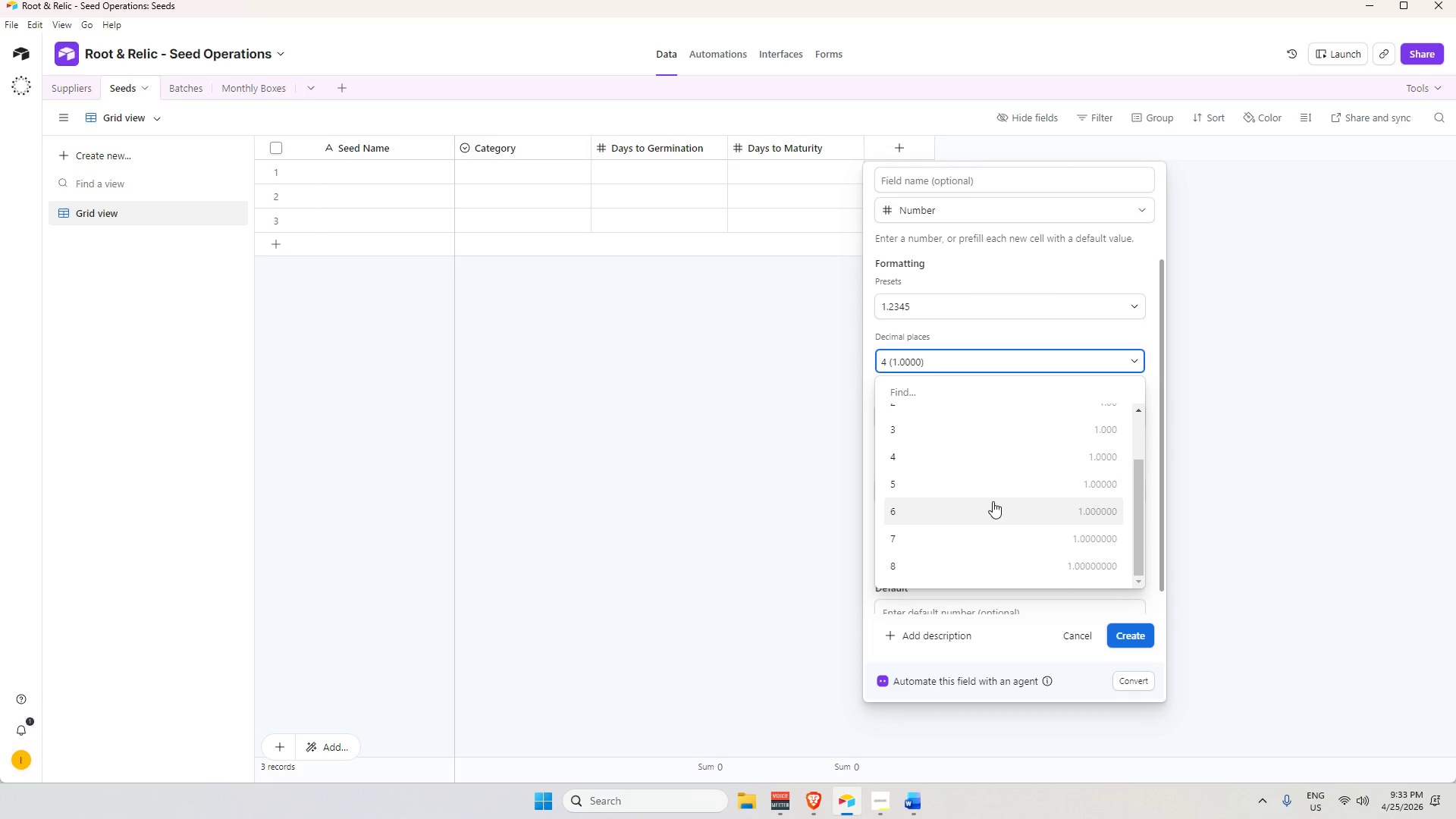 
wait(9.5)
 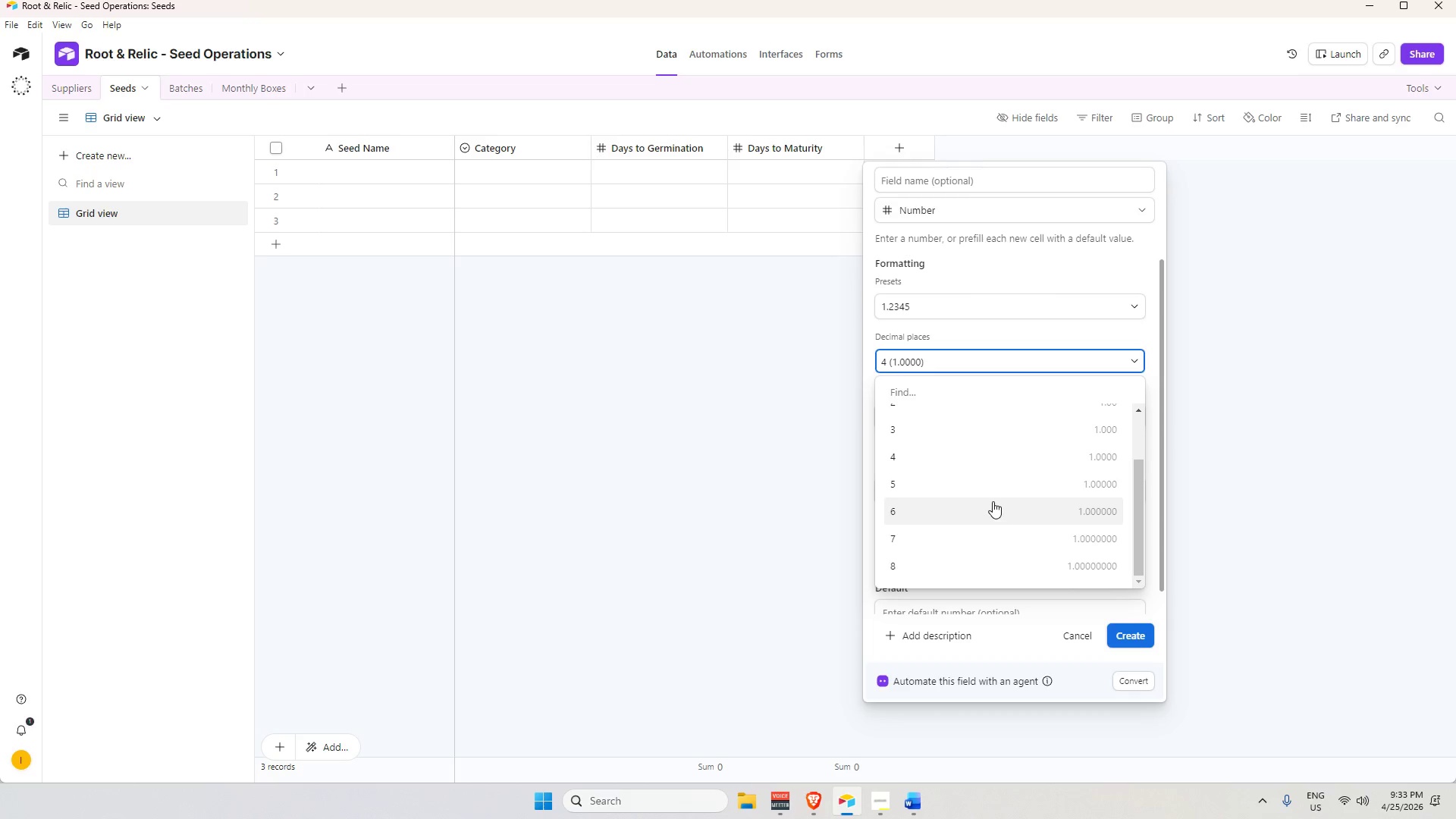 
scroll: coordinate [1054, 457], scroll_direction: down, amount: 9.0
 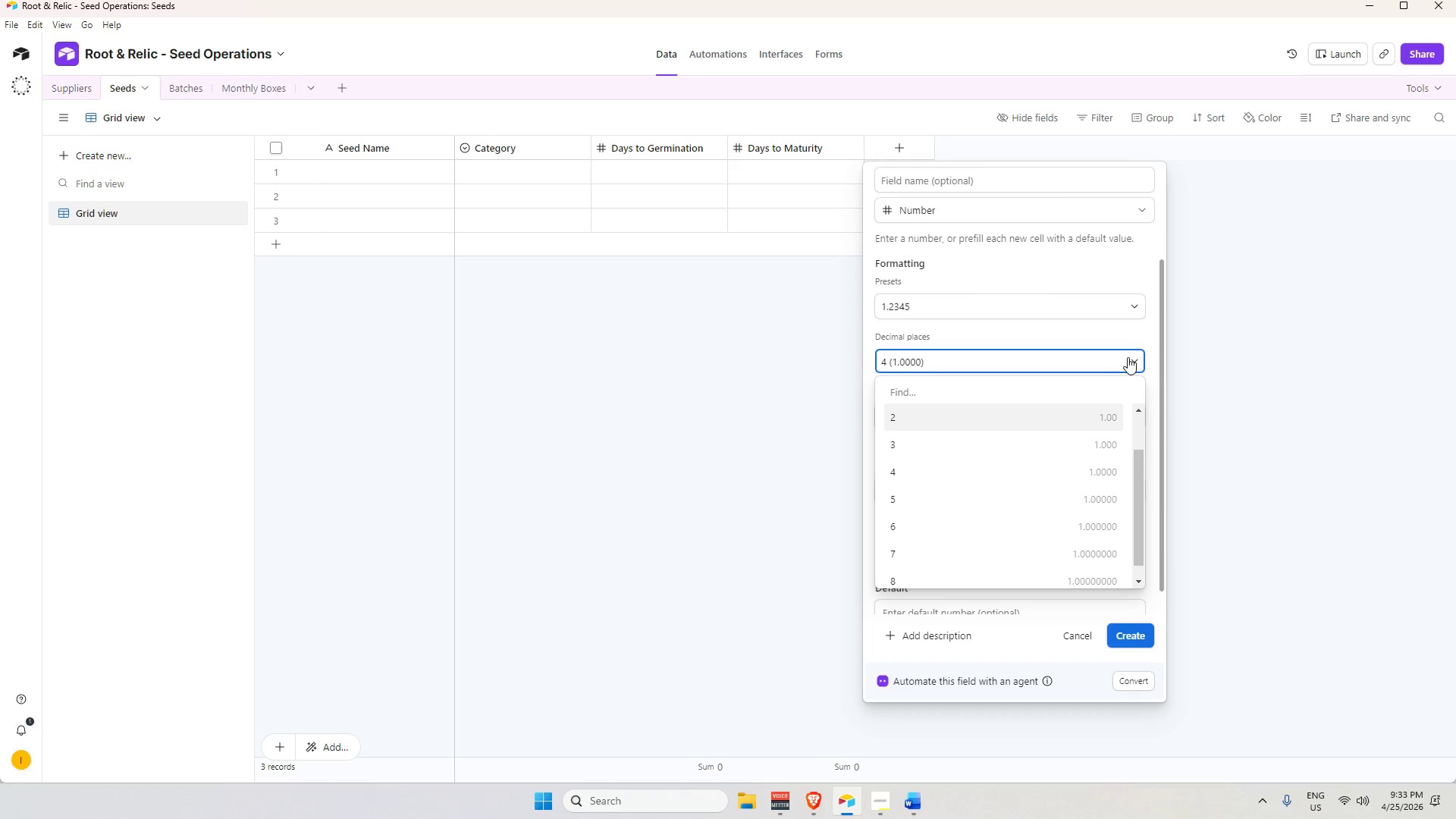 
left_click([1128, 356])
 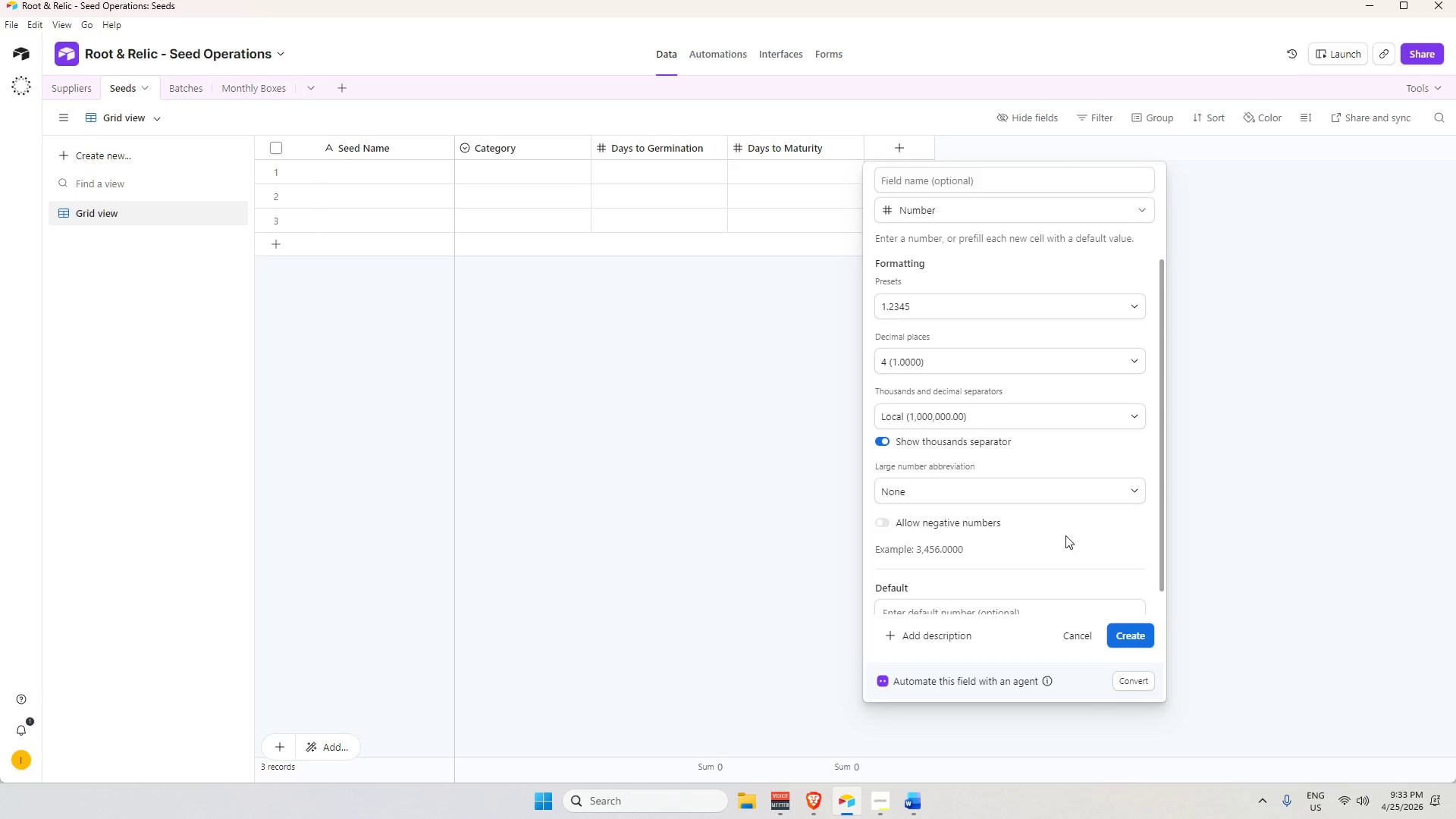 
scroll: coordinate [1043, 491], scroll_direction: down, amount: 3.0
 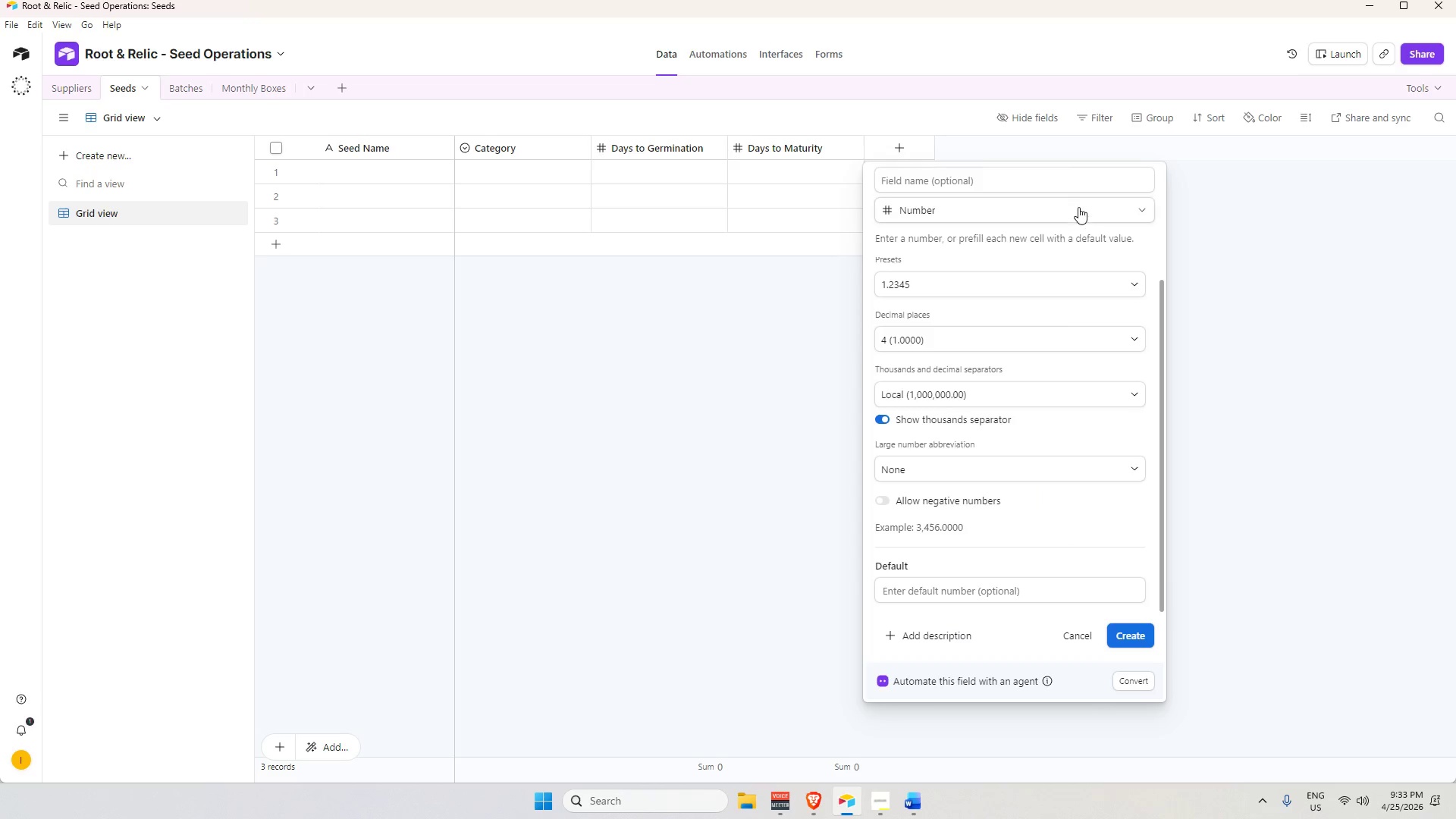 
left_click([1078, 206])
 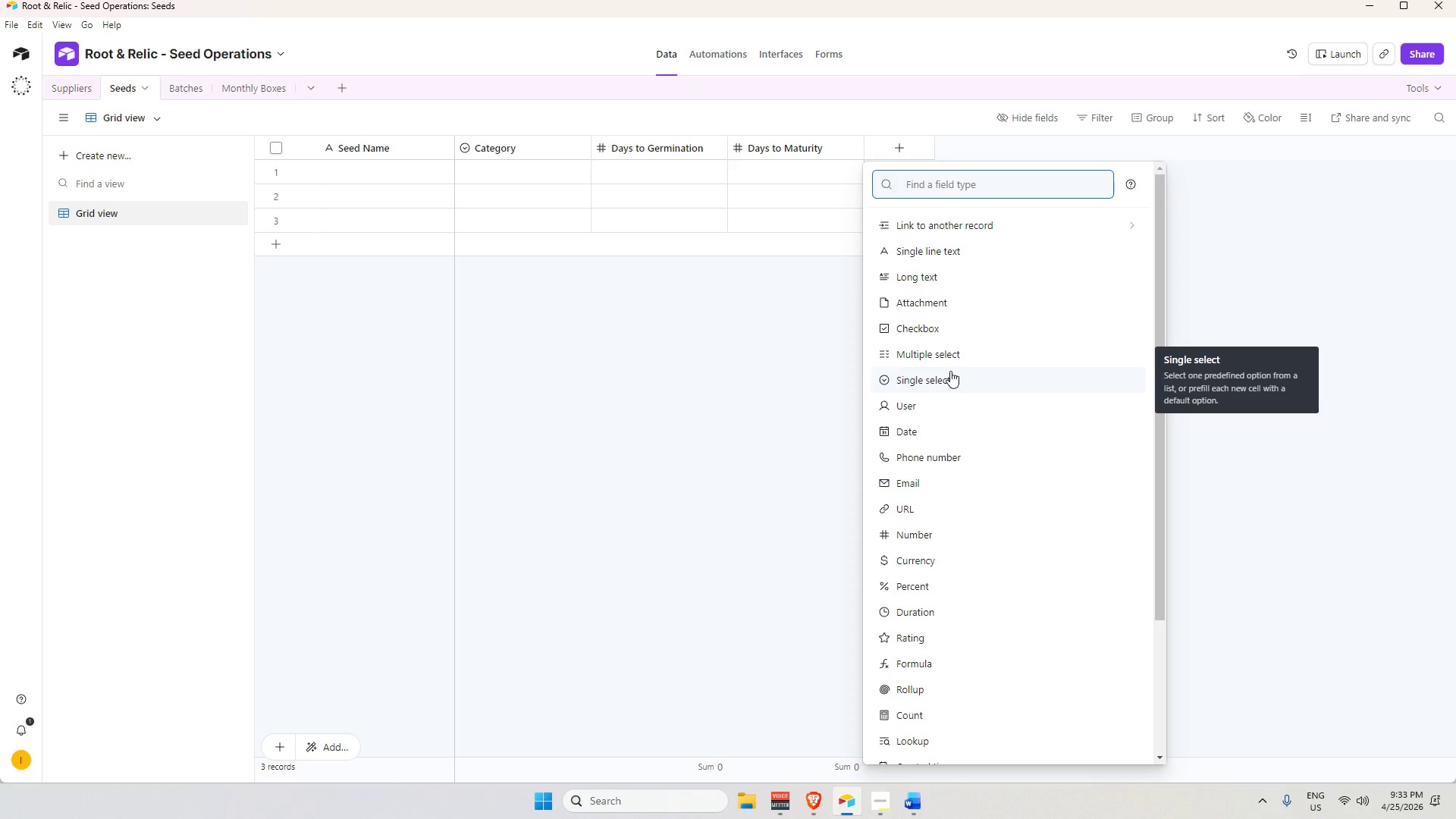 
wait(13.34)
 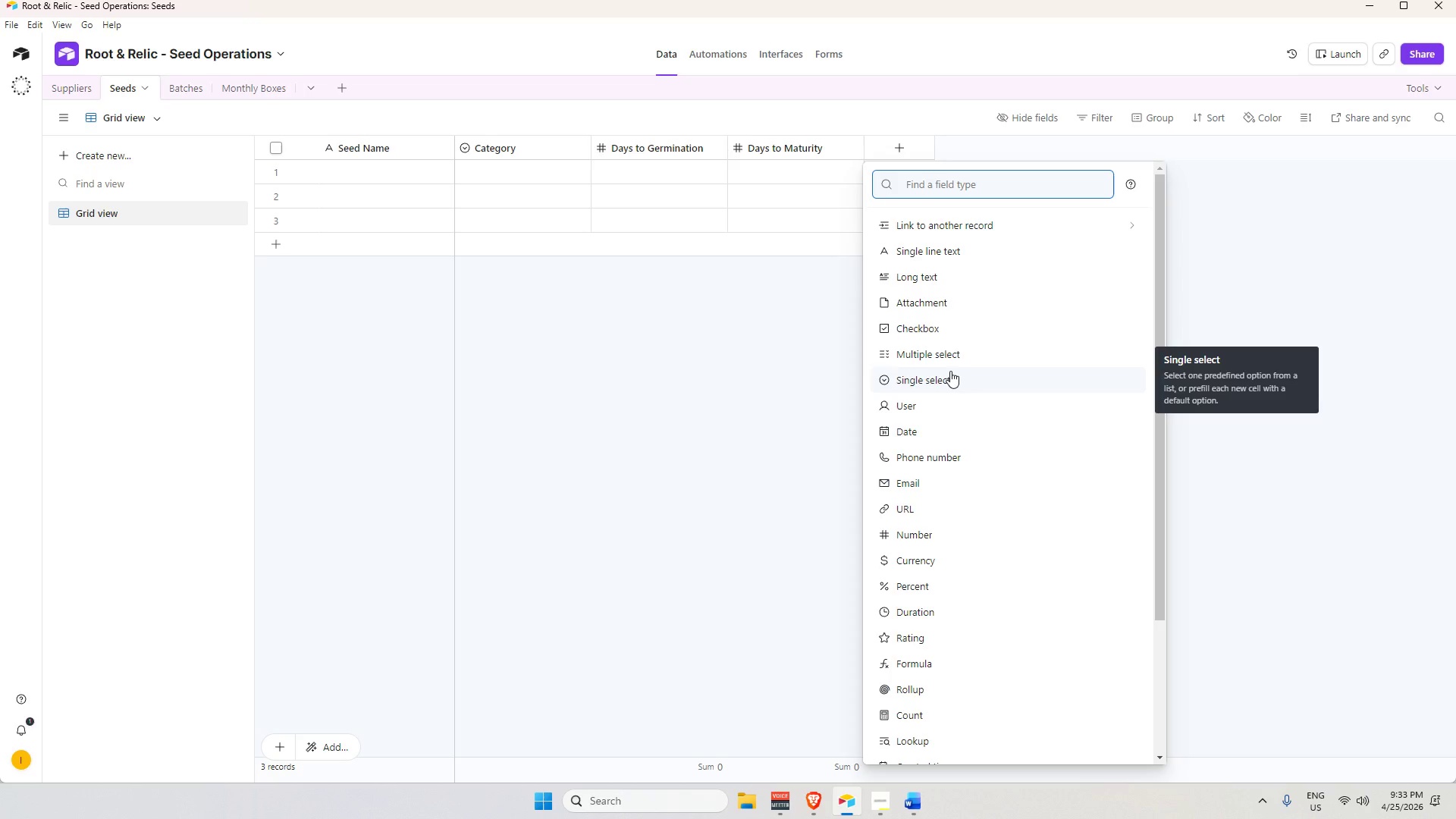 
key(Alt+Tab)
 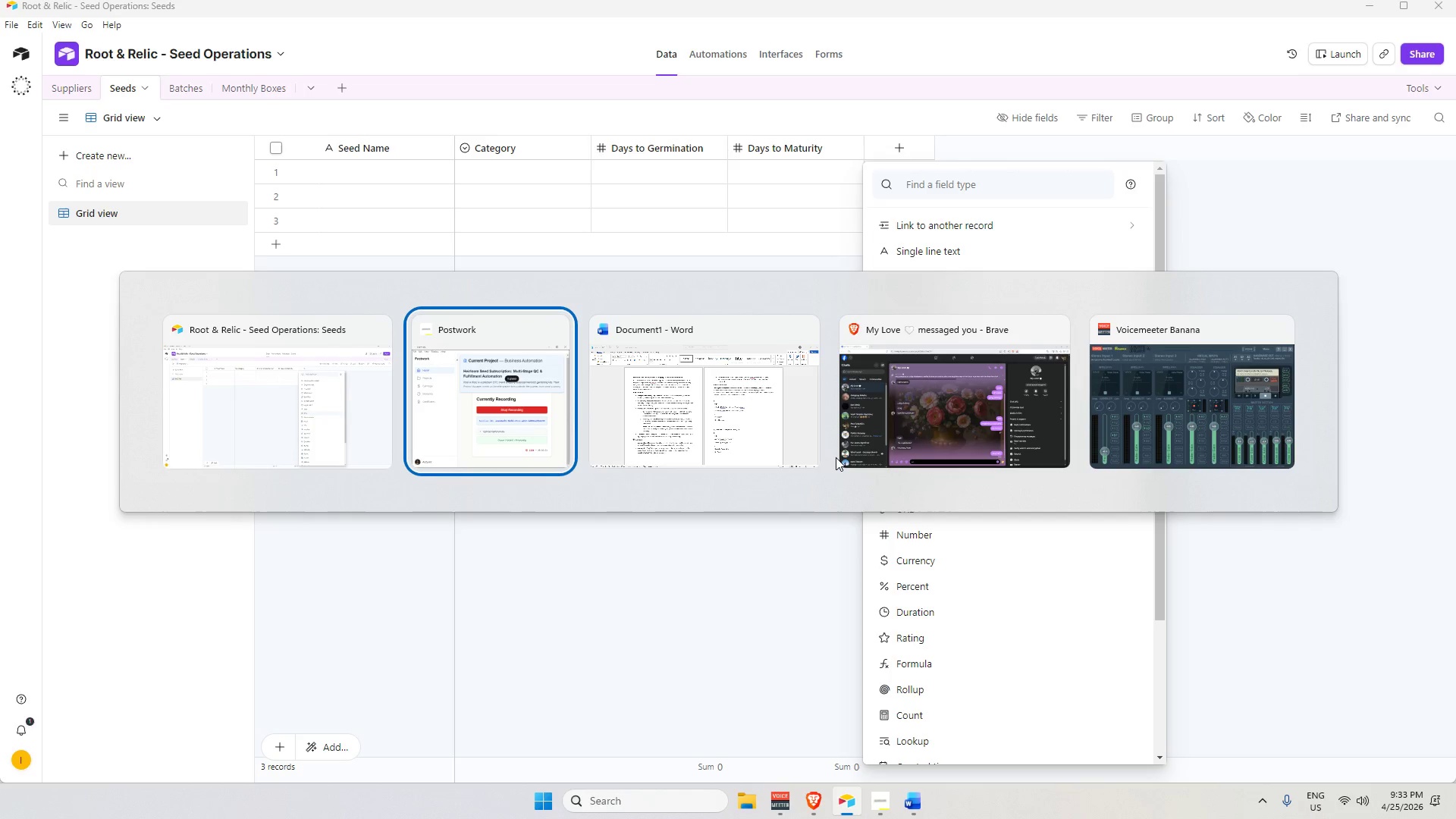 
left_click([303, 420])
 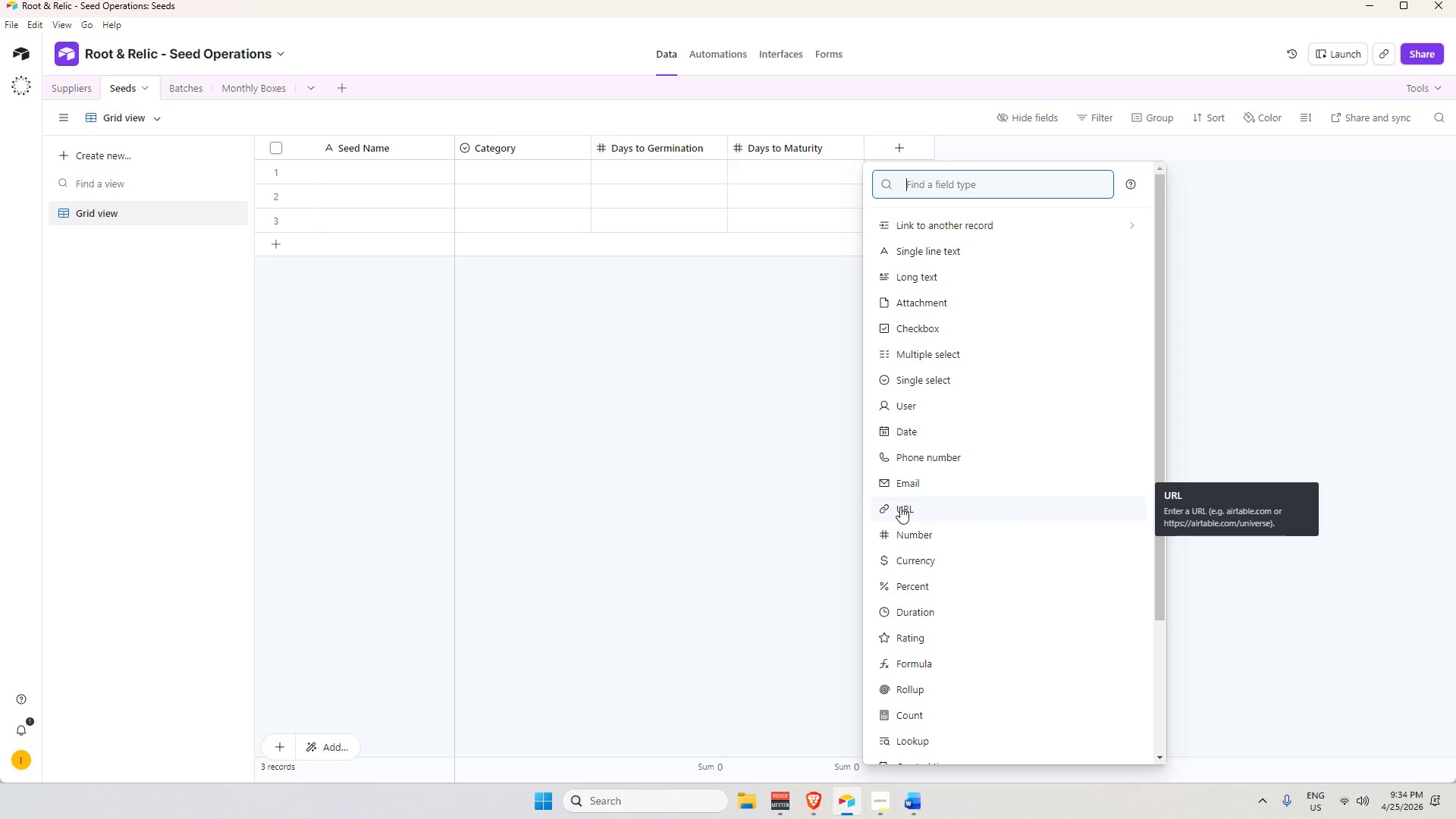 
wait(15.98)
 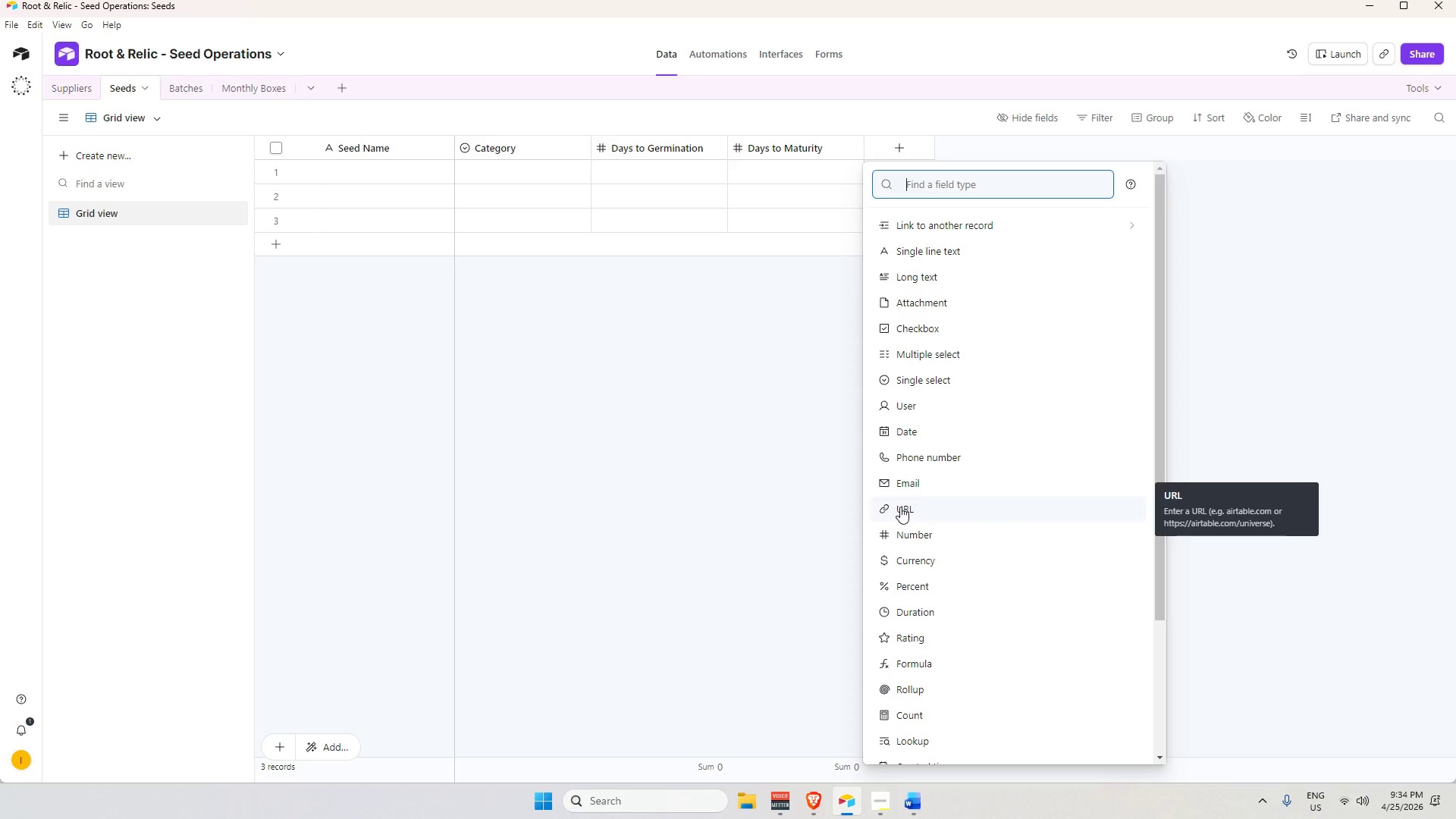 
left_click([946, 542])
 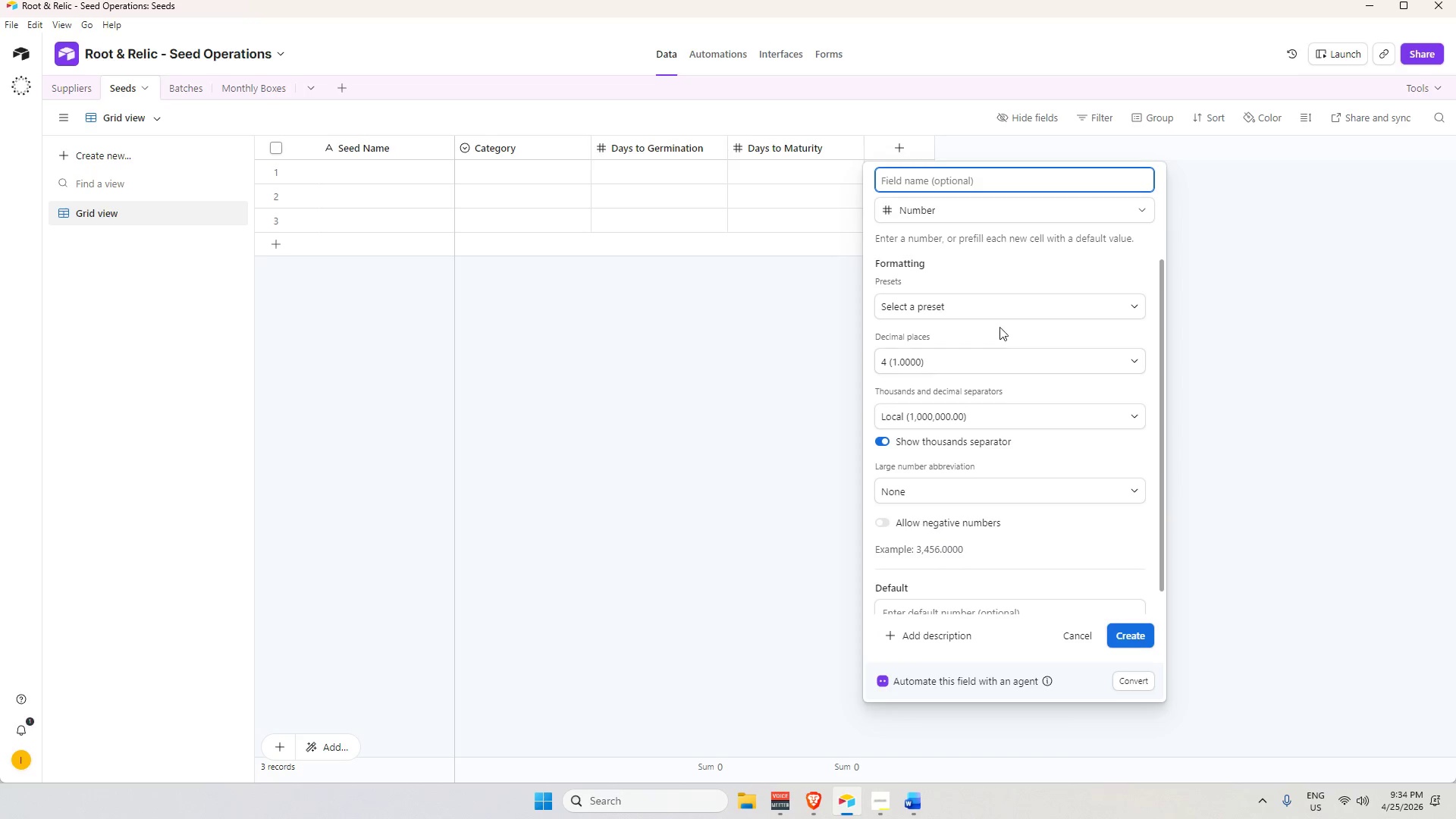 
left_click([989, 369])
 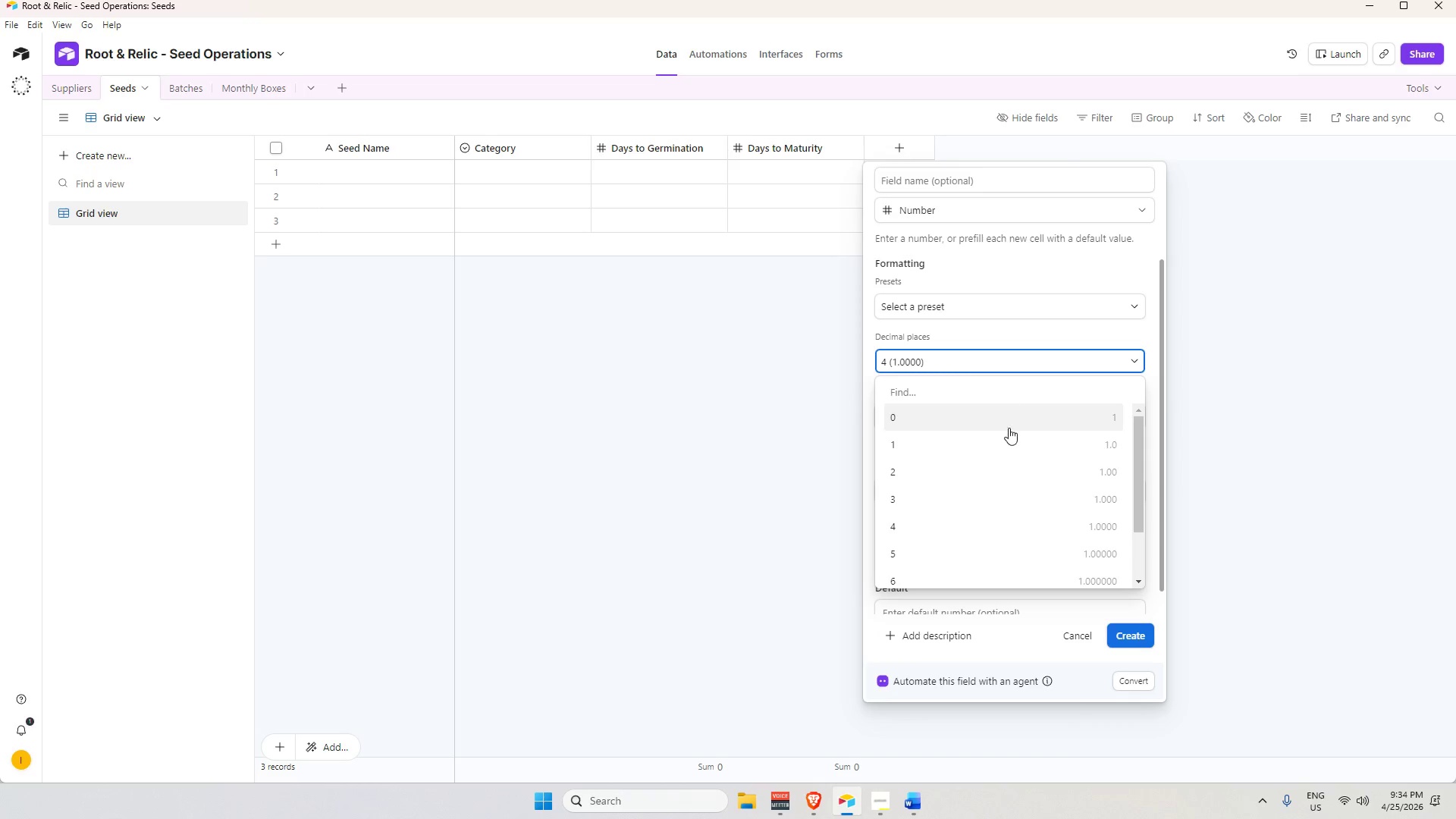 
left_click([1006, 423])
 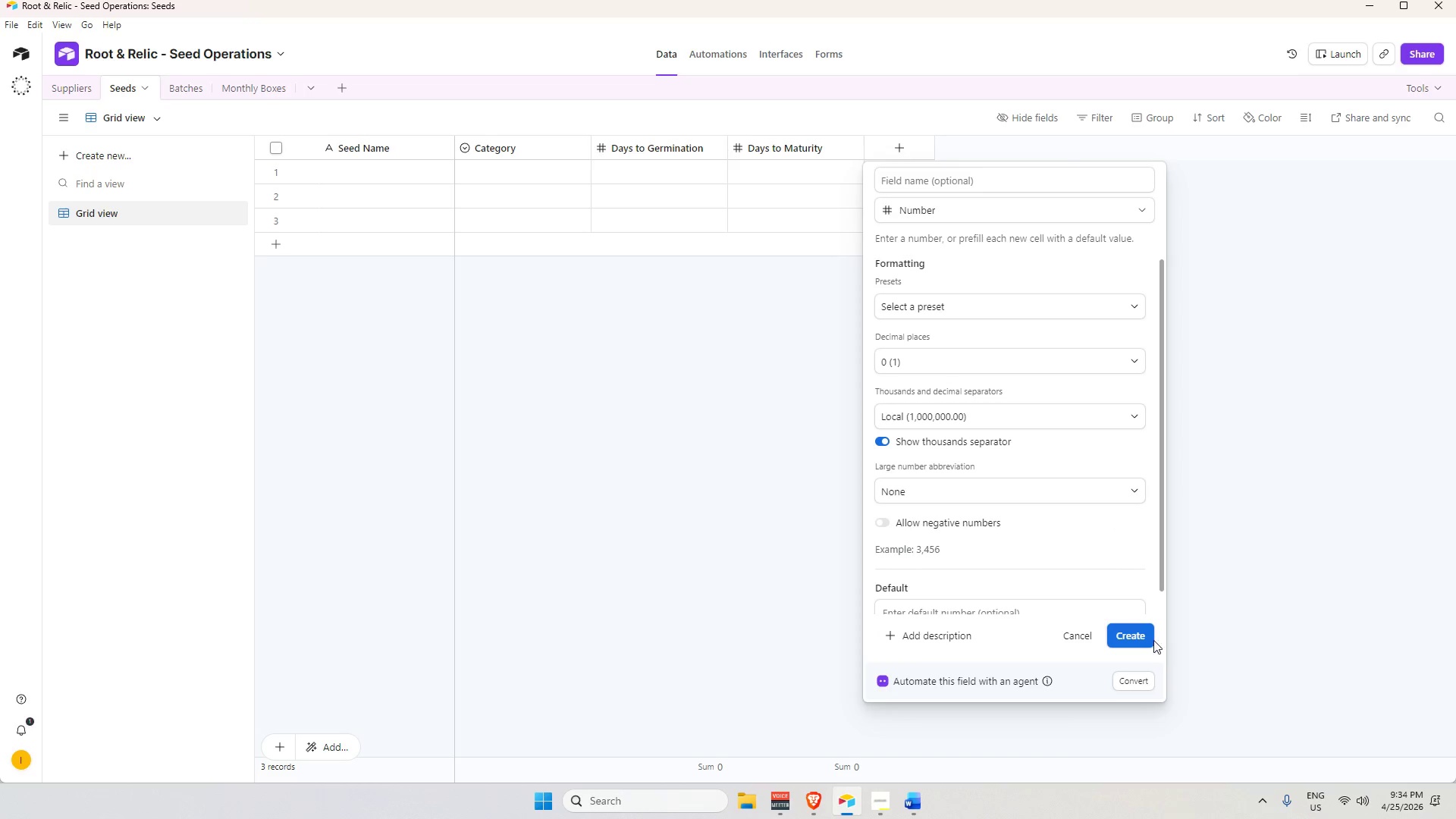 
left_click([1134, 635])
 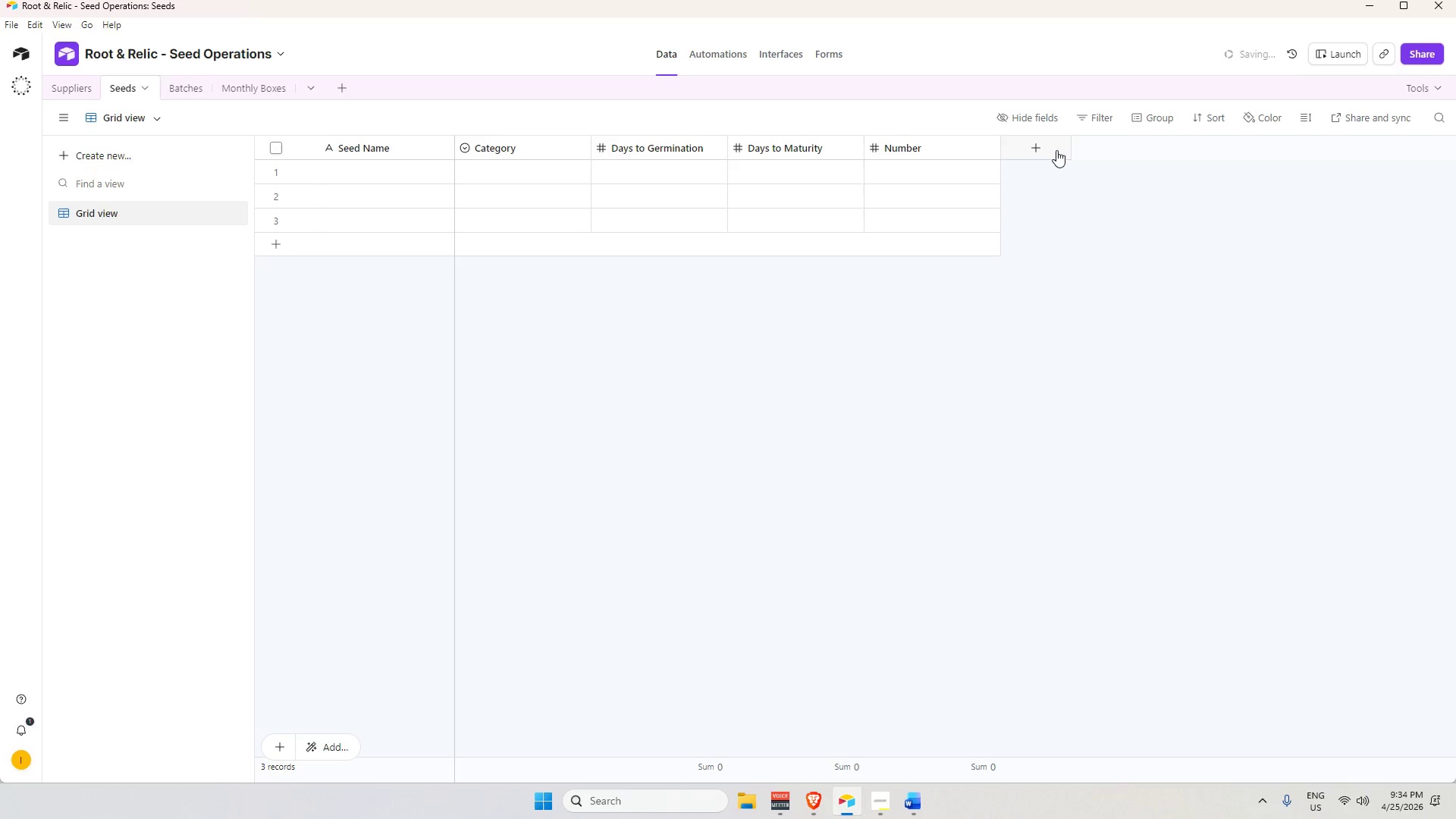 
left_click([1040, 149])
 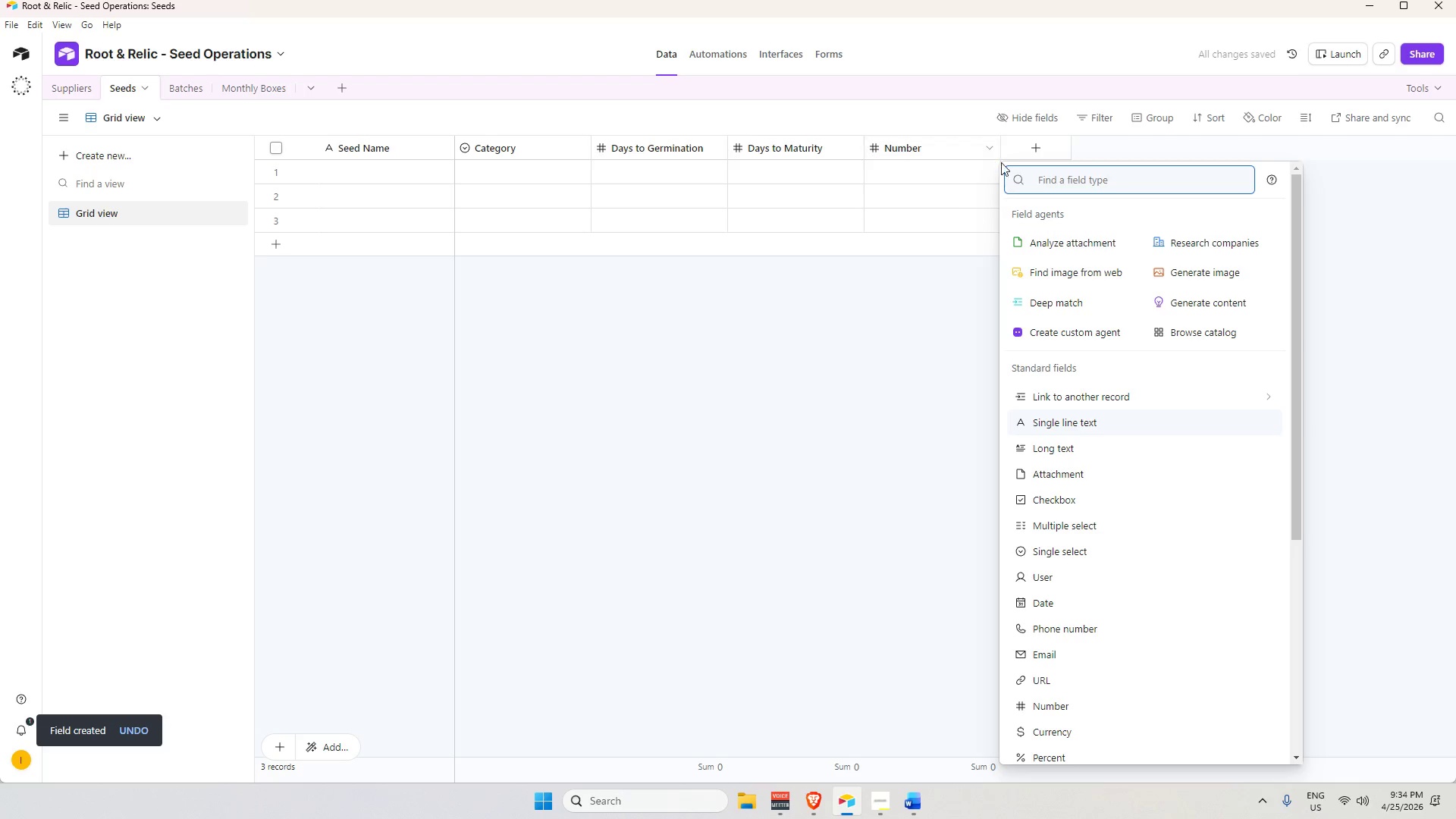 
wait(10.14)
 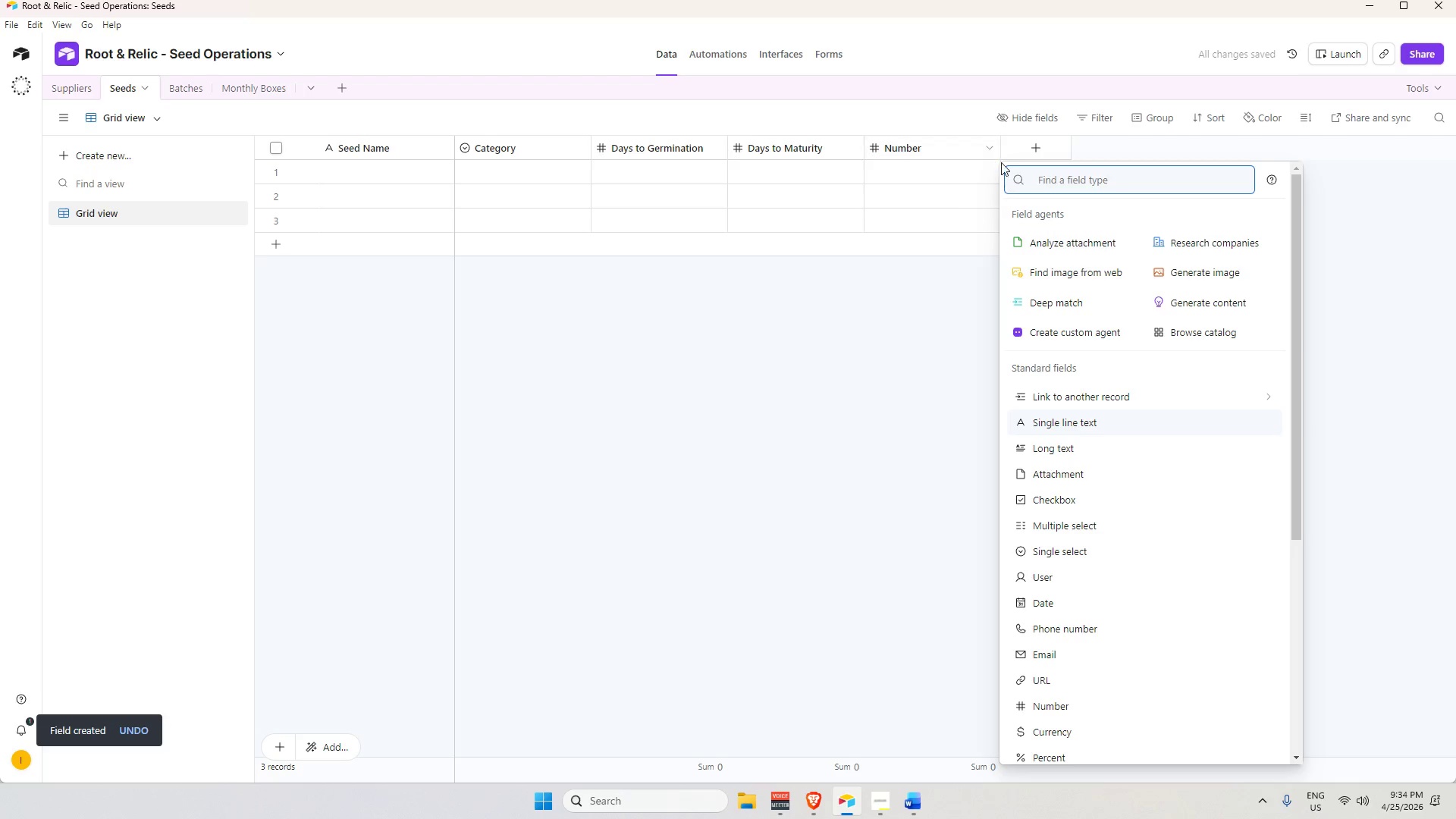 
left_click([946, 151])
 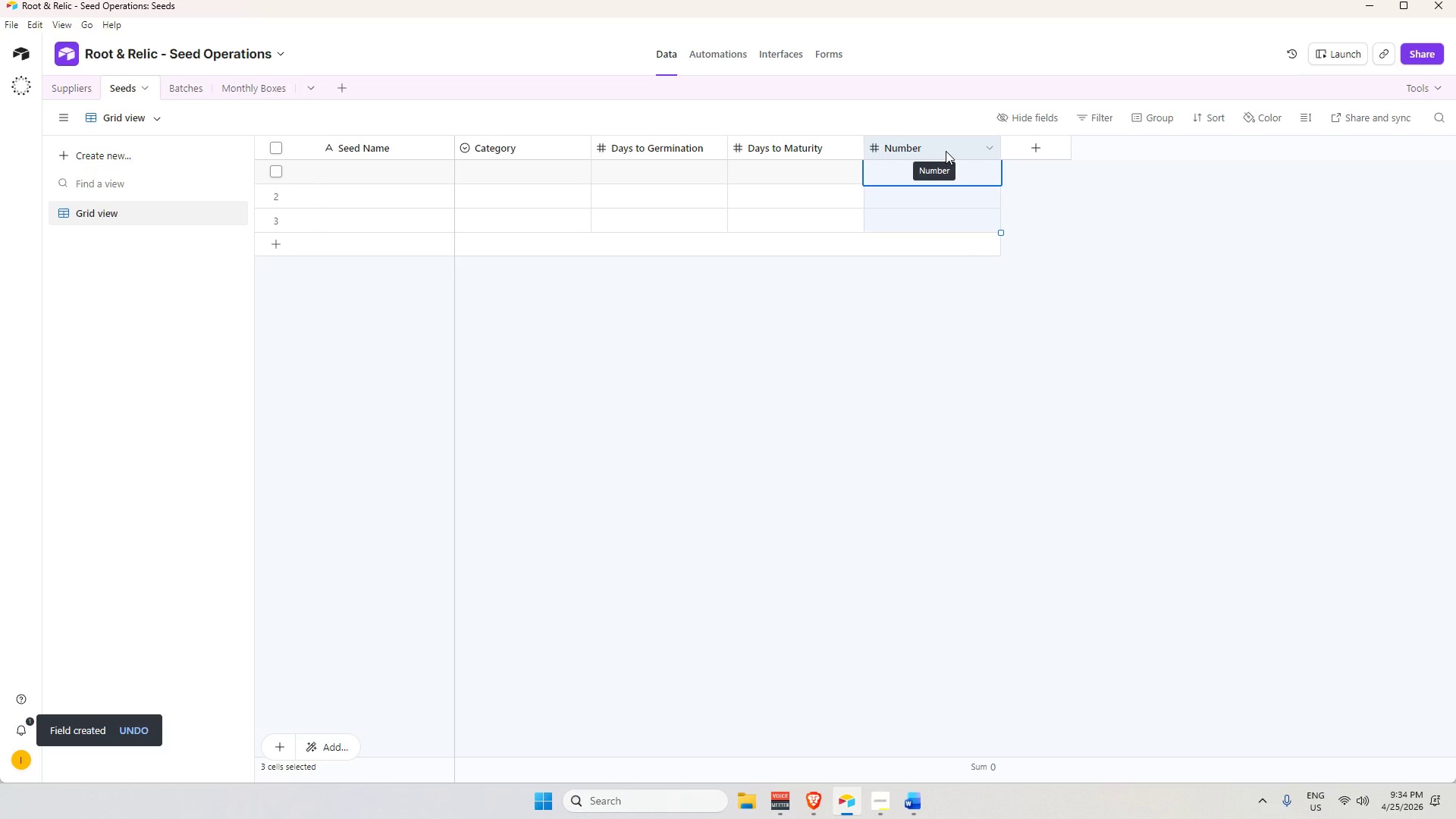 
double_click([946, 151])
 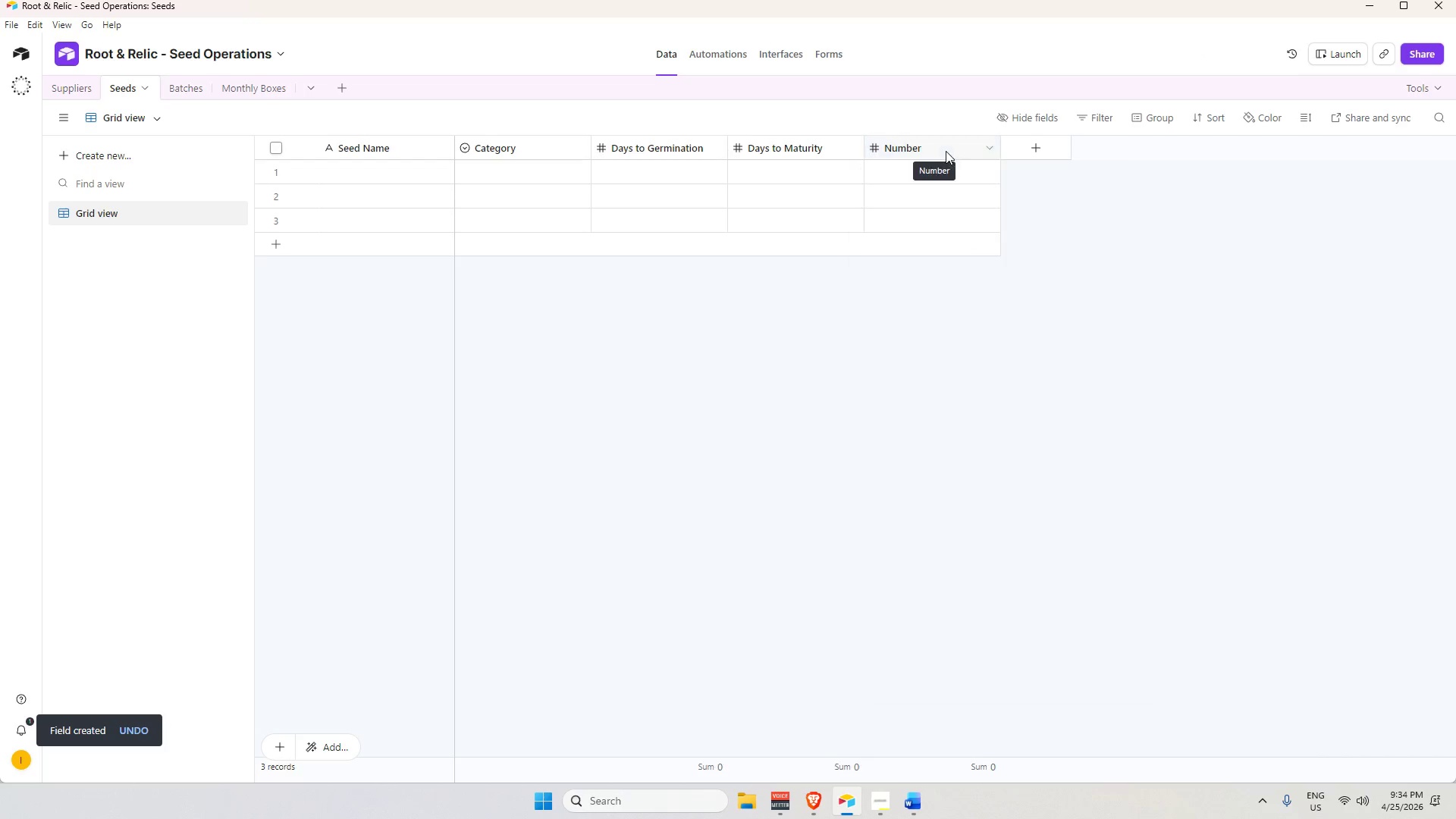 
triple_click([946, 151])
 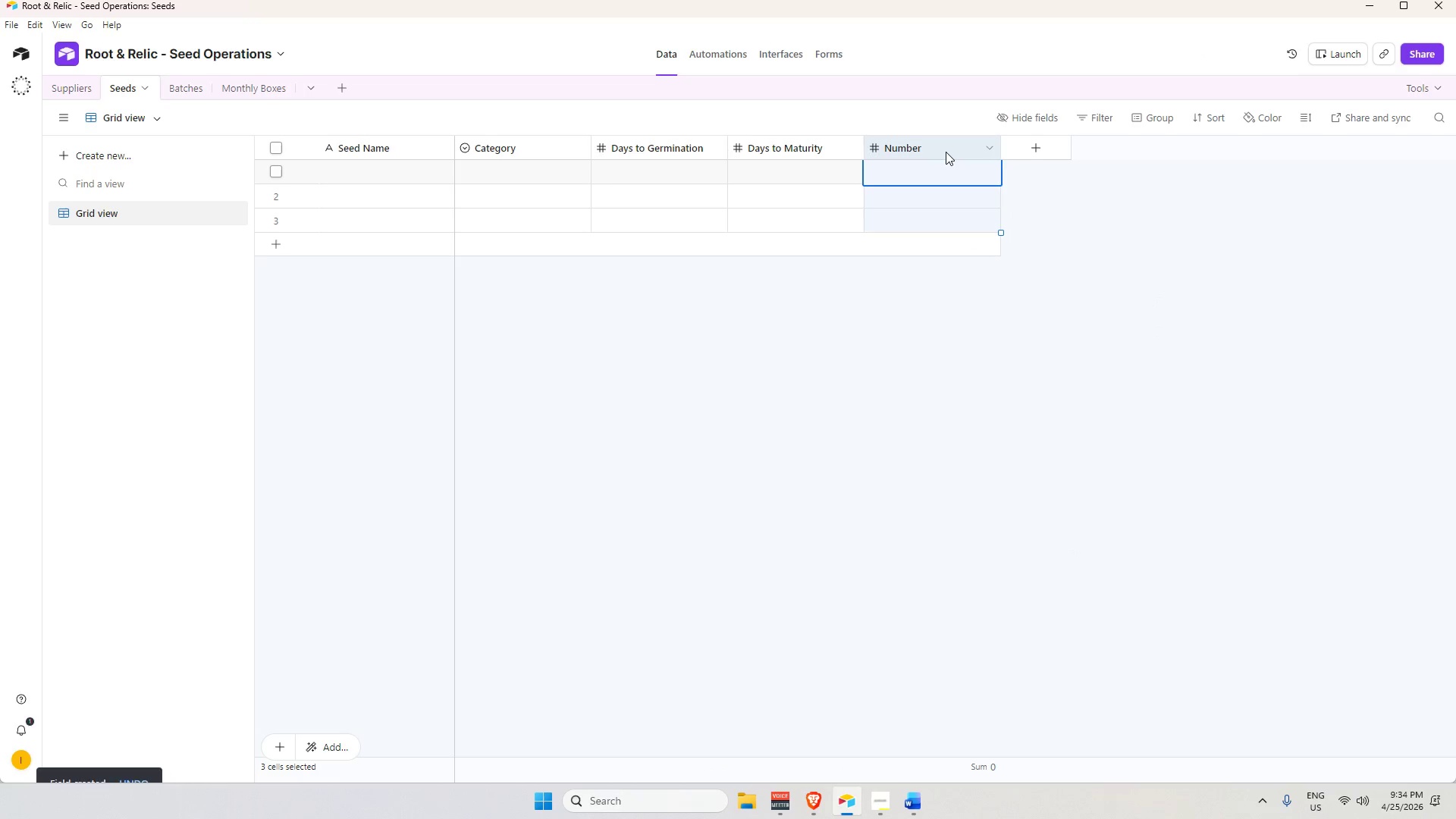 
double_click([946, 152])
 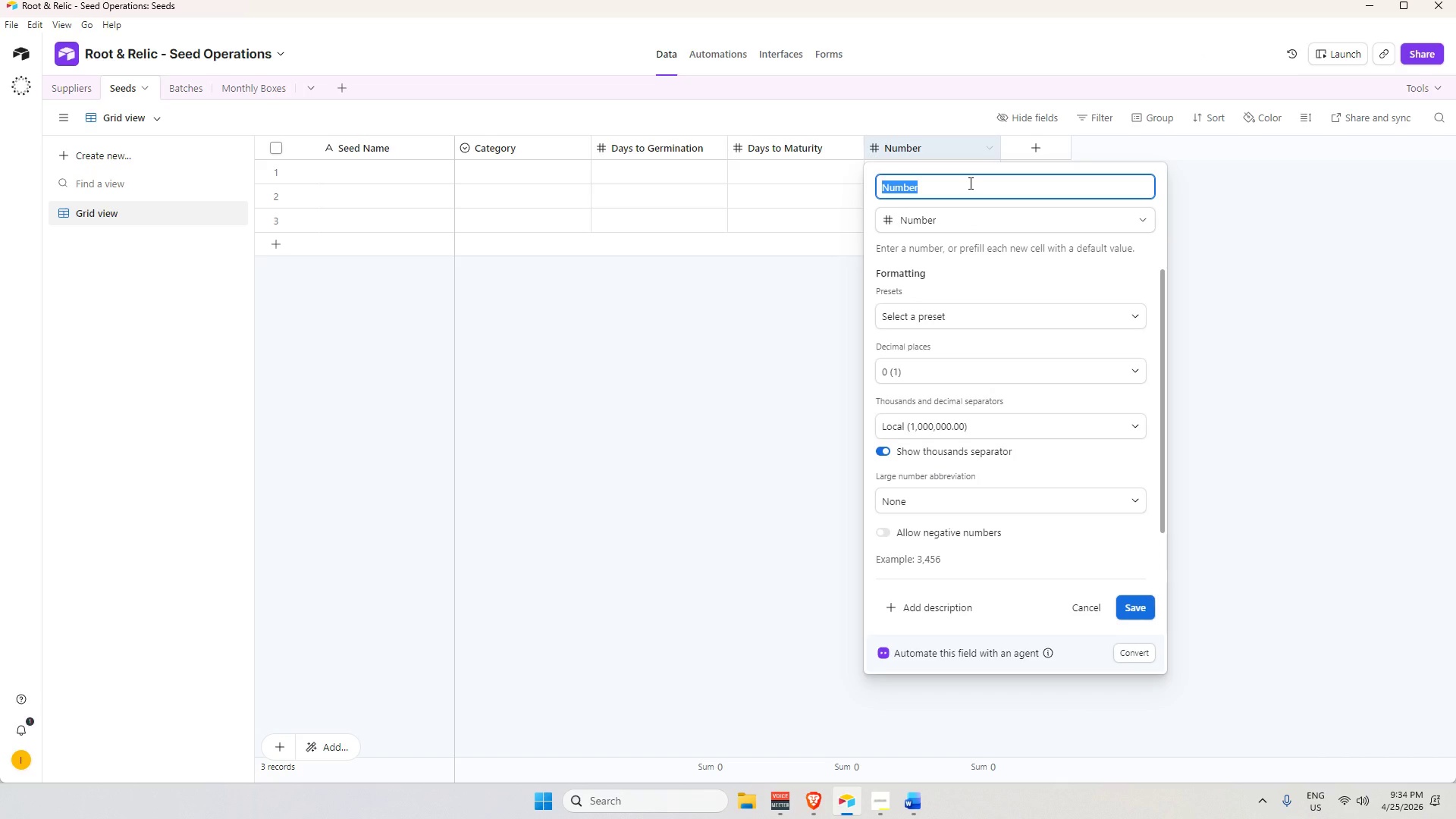 
type(Optimal Planting Start)
 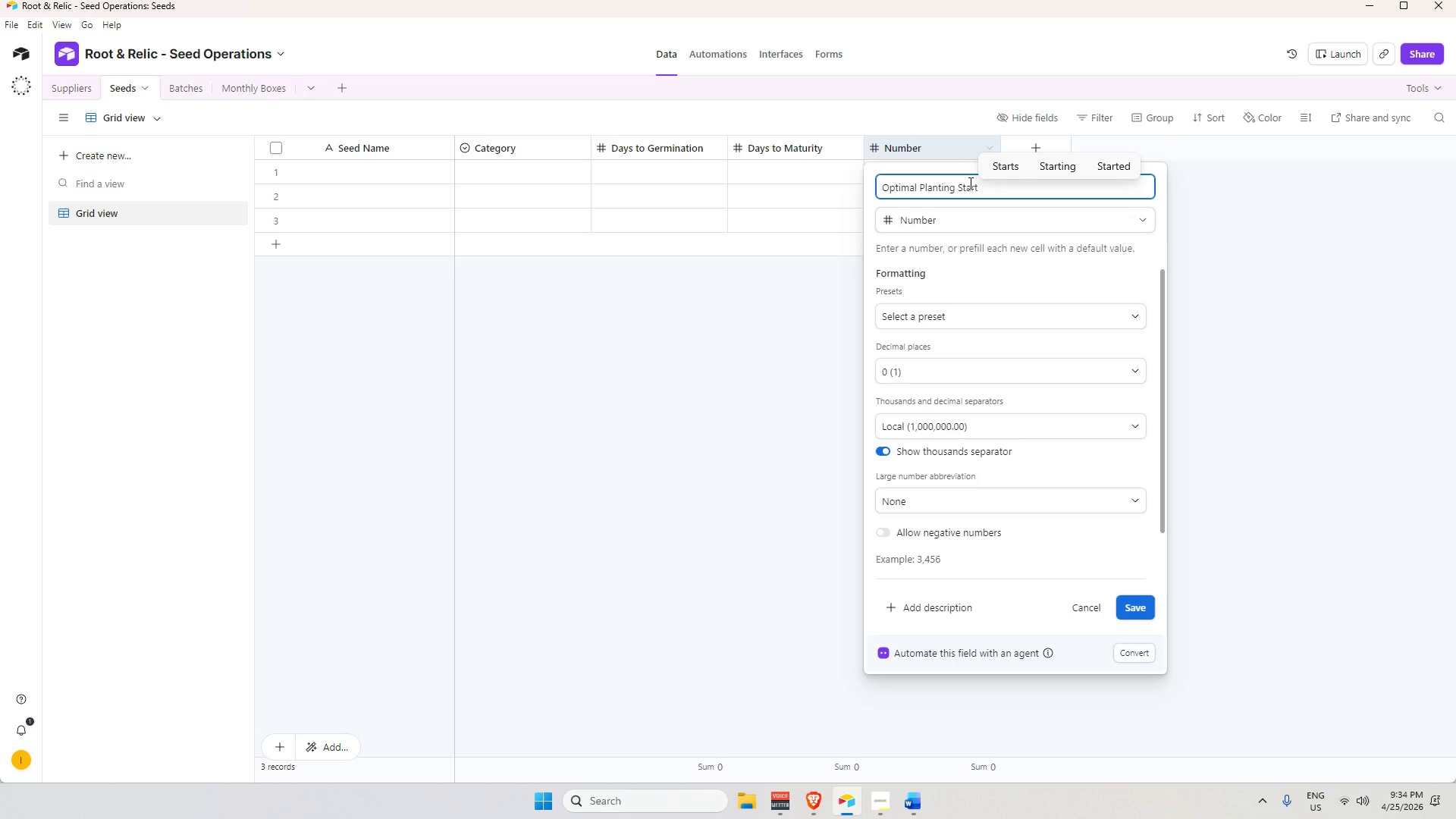 
key(Enter)
 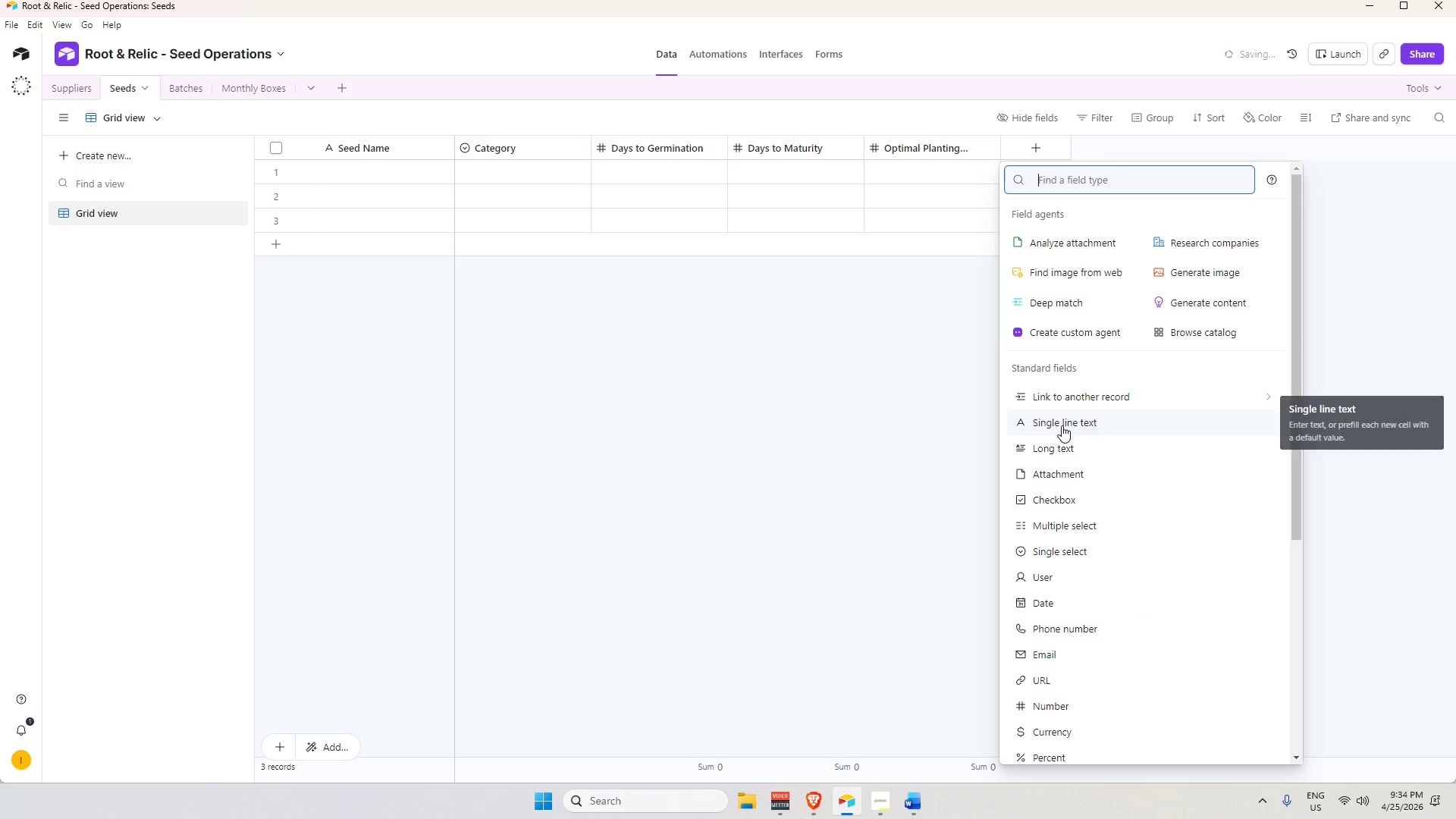 
wait(5.88)
 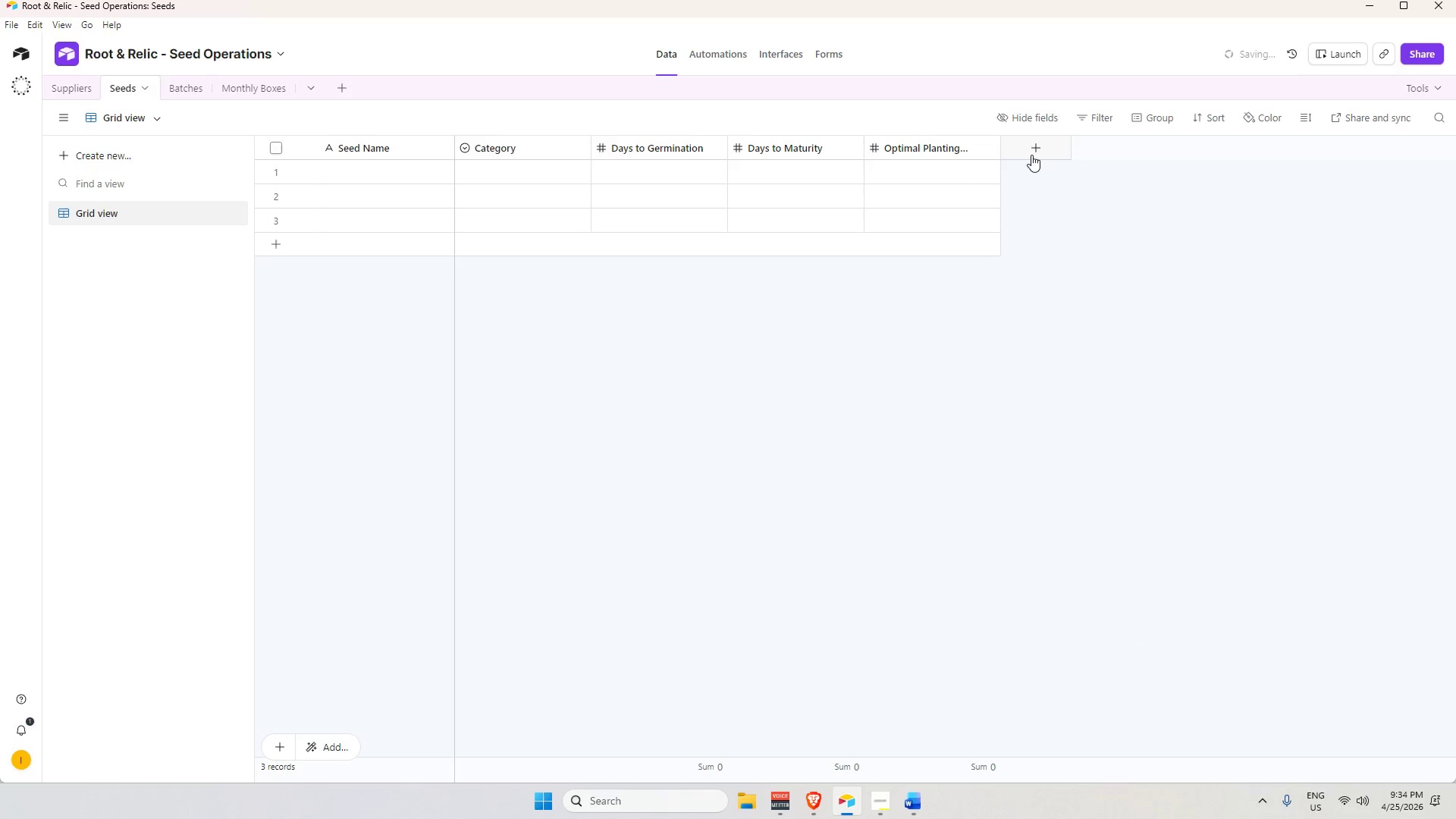 
type(num)
 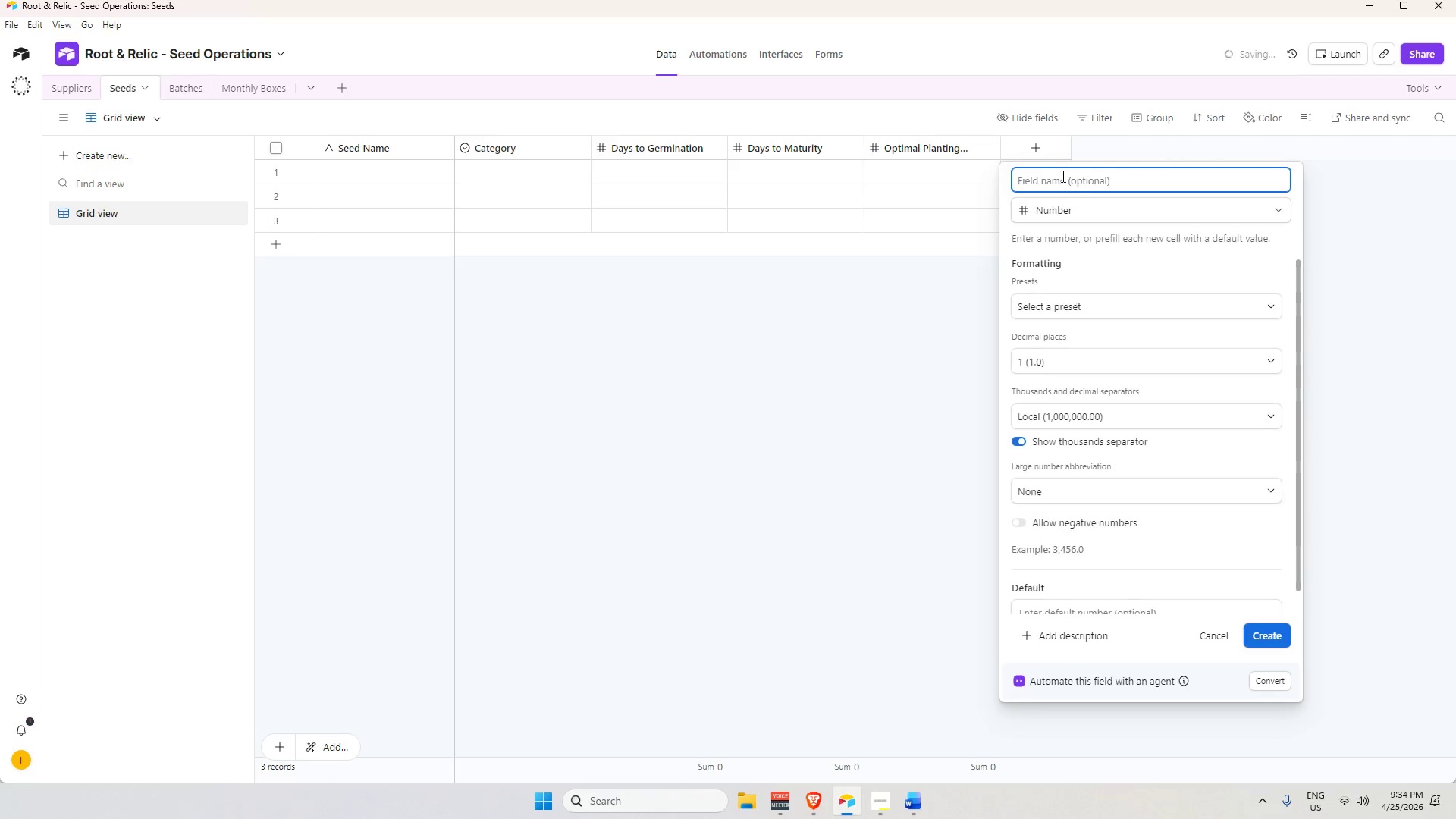 
type(op)
key(Backspace)
key(Backspace)
type(Optimal Planting End)
 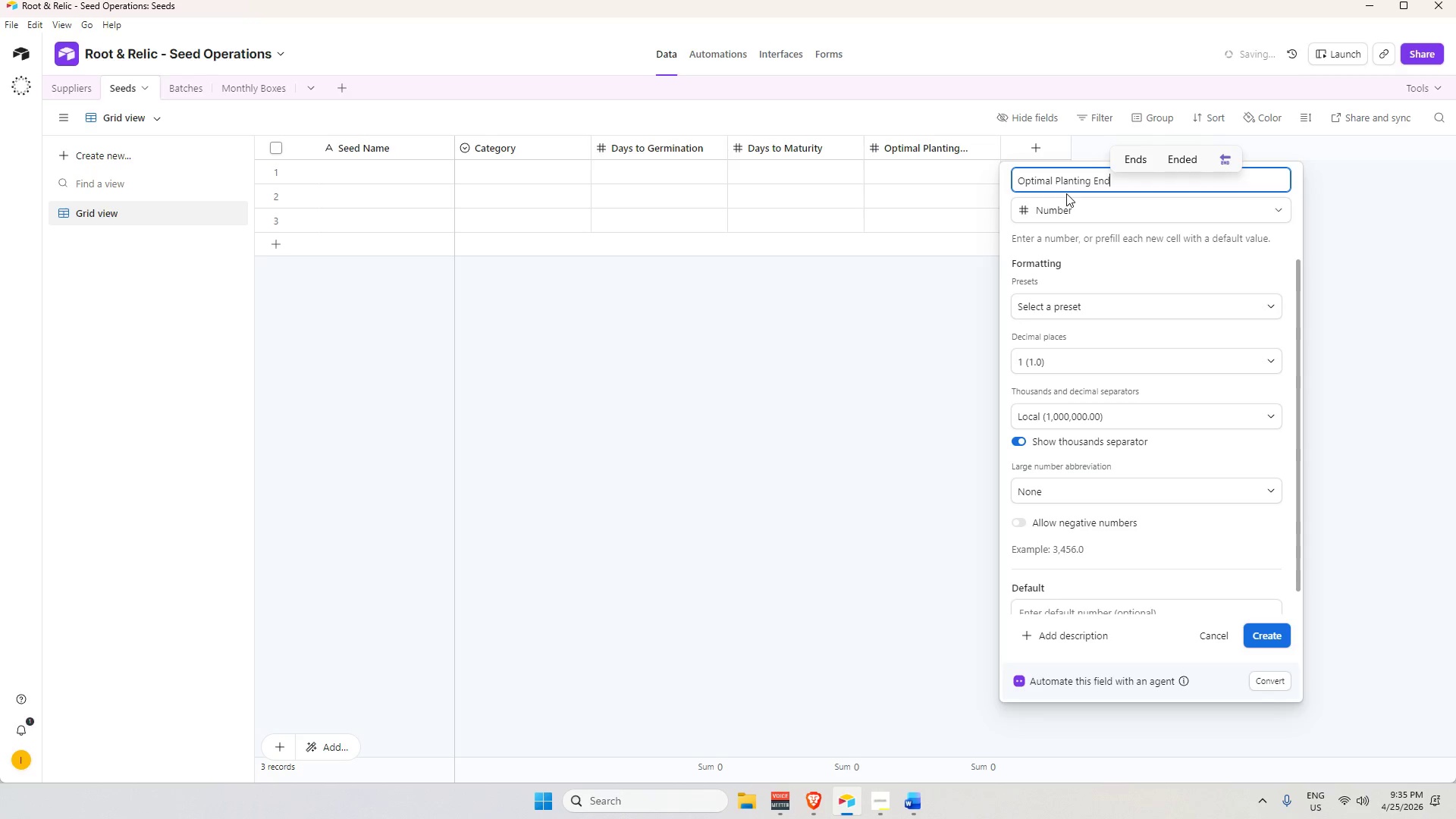 
left_click([1103, 417])
 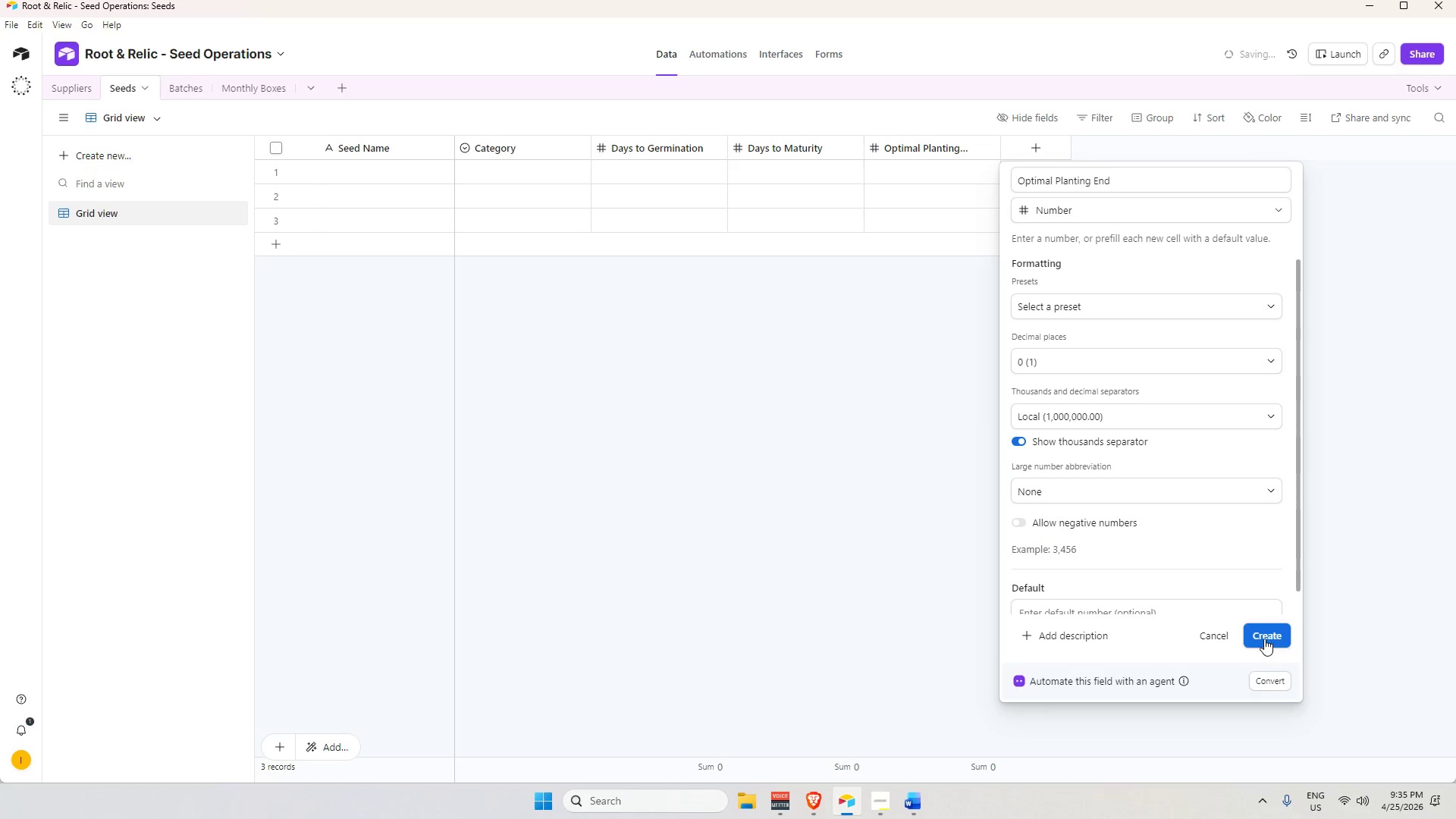 
left_click([1263, 638])
 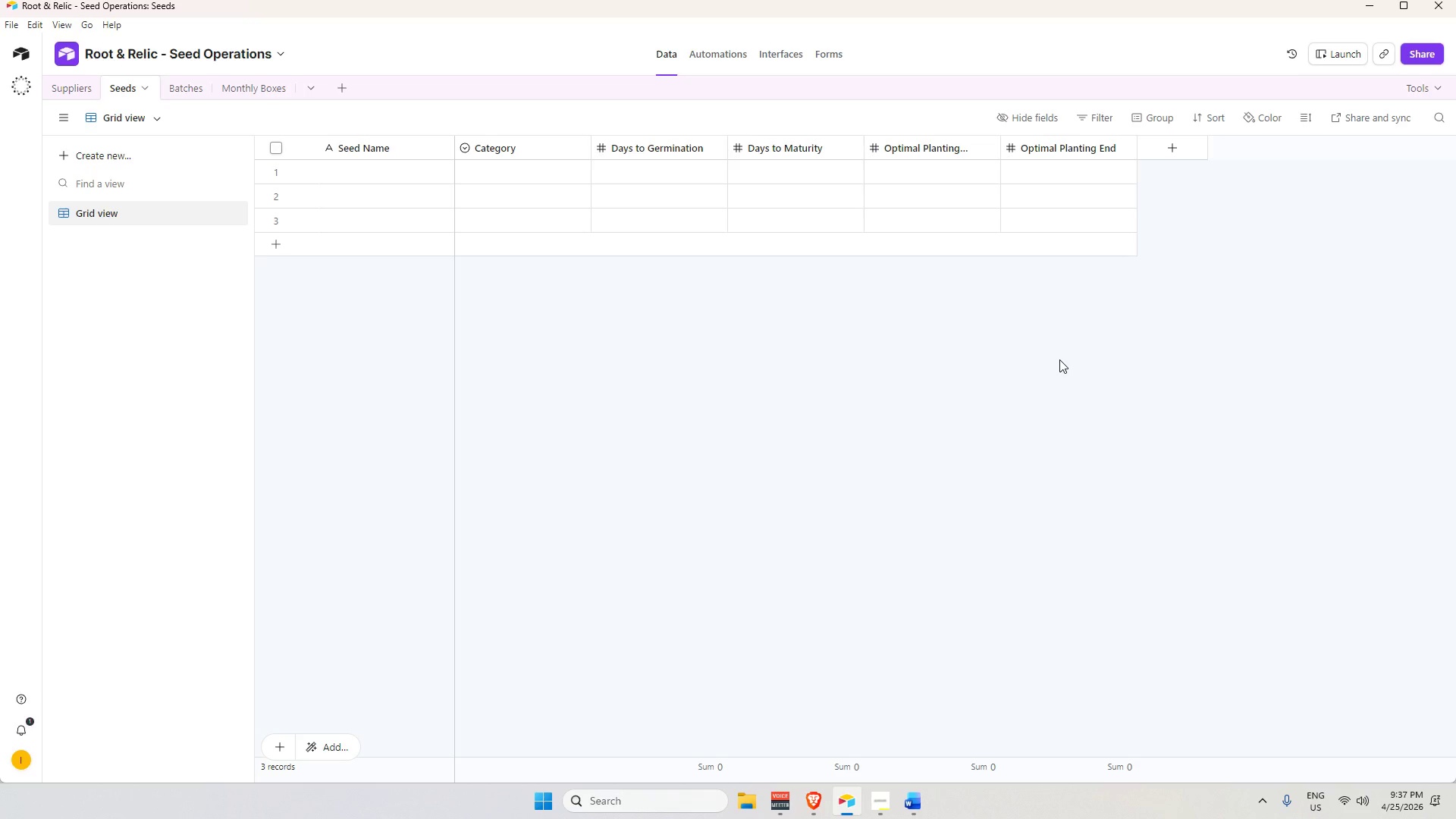 
wait(125.44)
 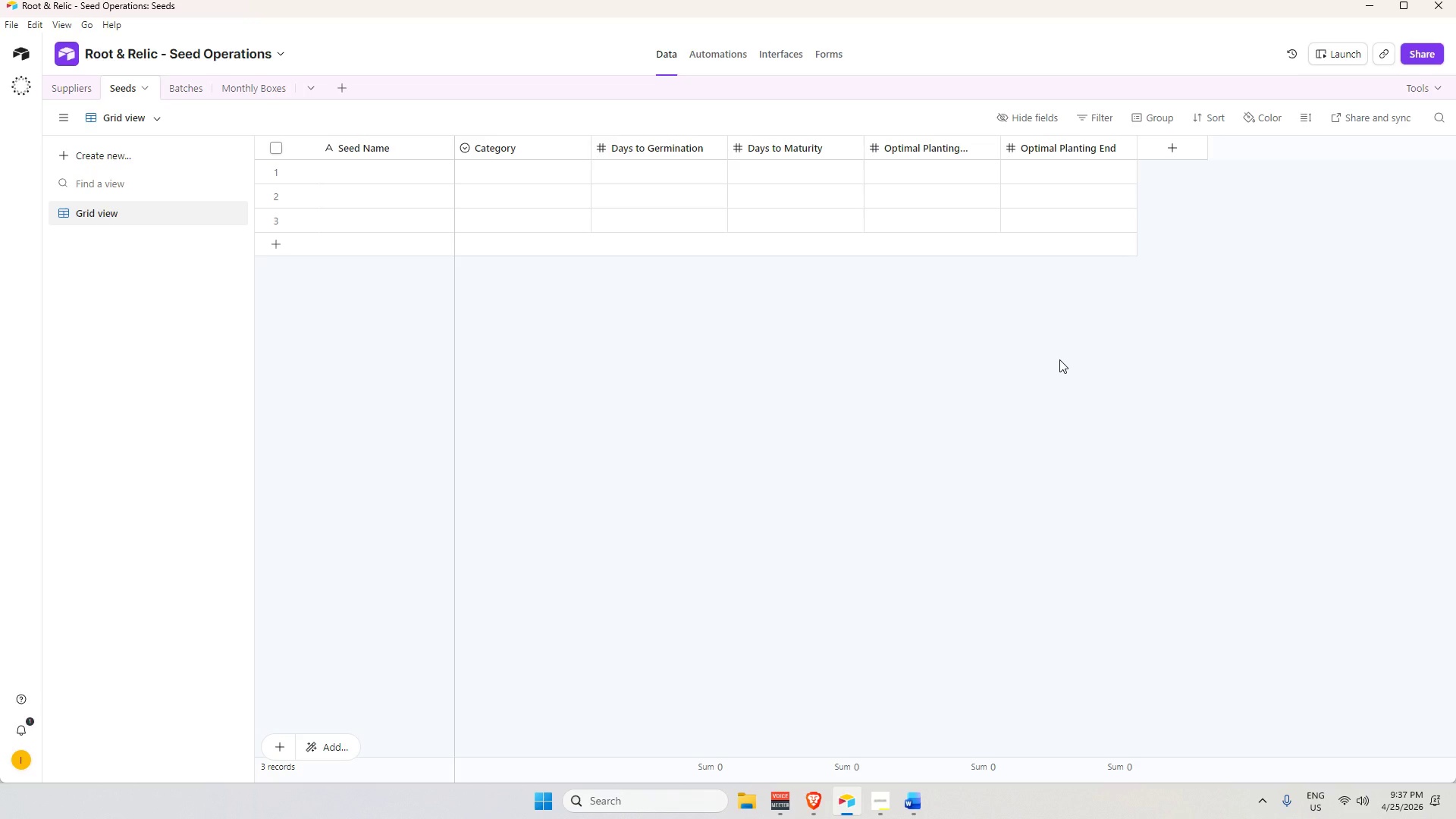 
type(Germinanum)
 